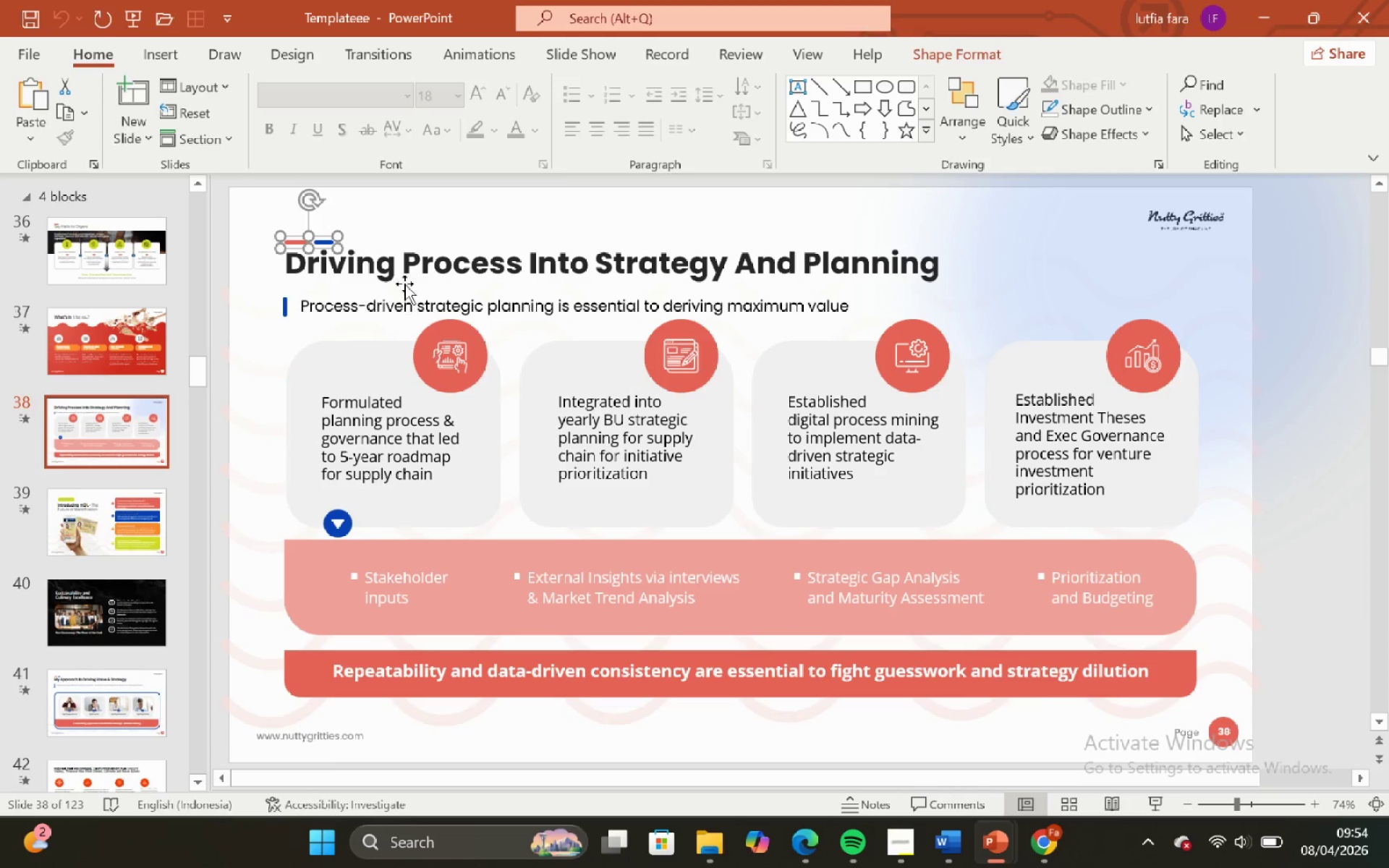 
hold_key(key=ShiftLeft, duration=0.62)
left_click([409, 267])
 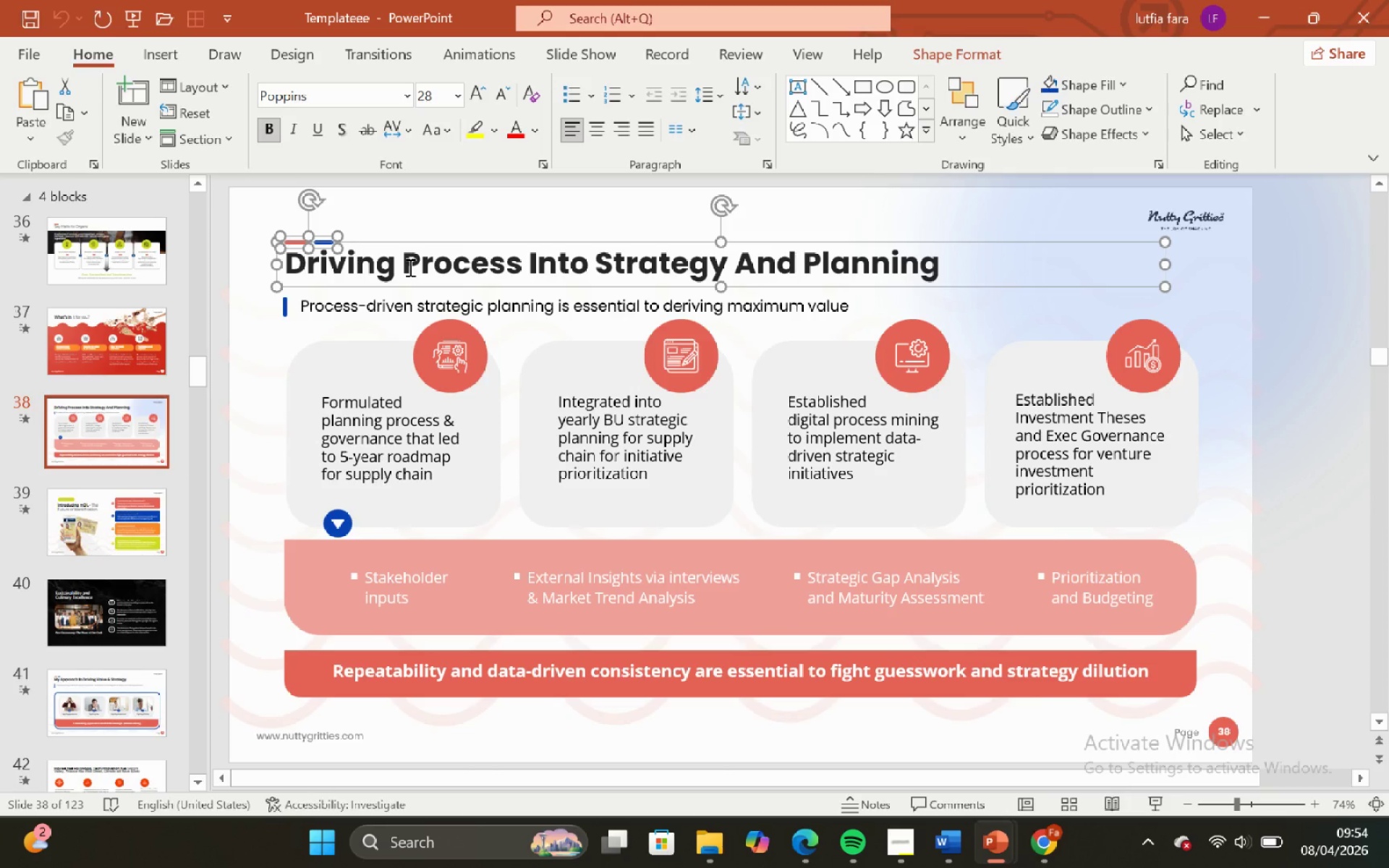 
key(Control+C)
 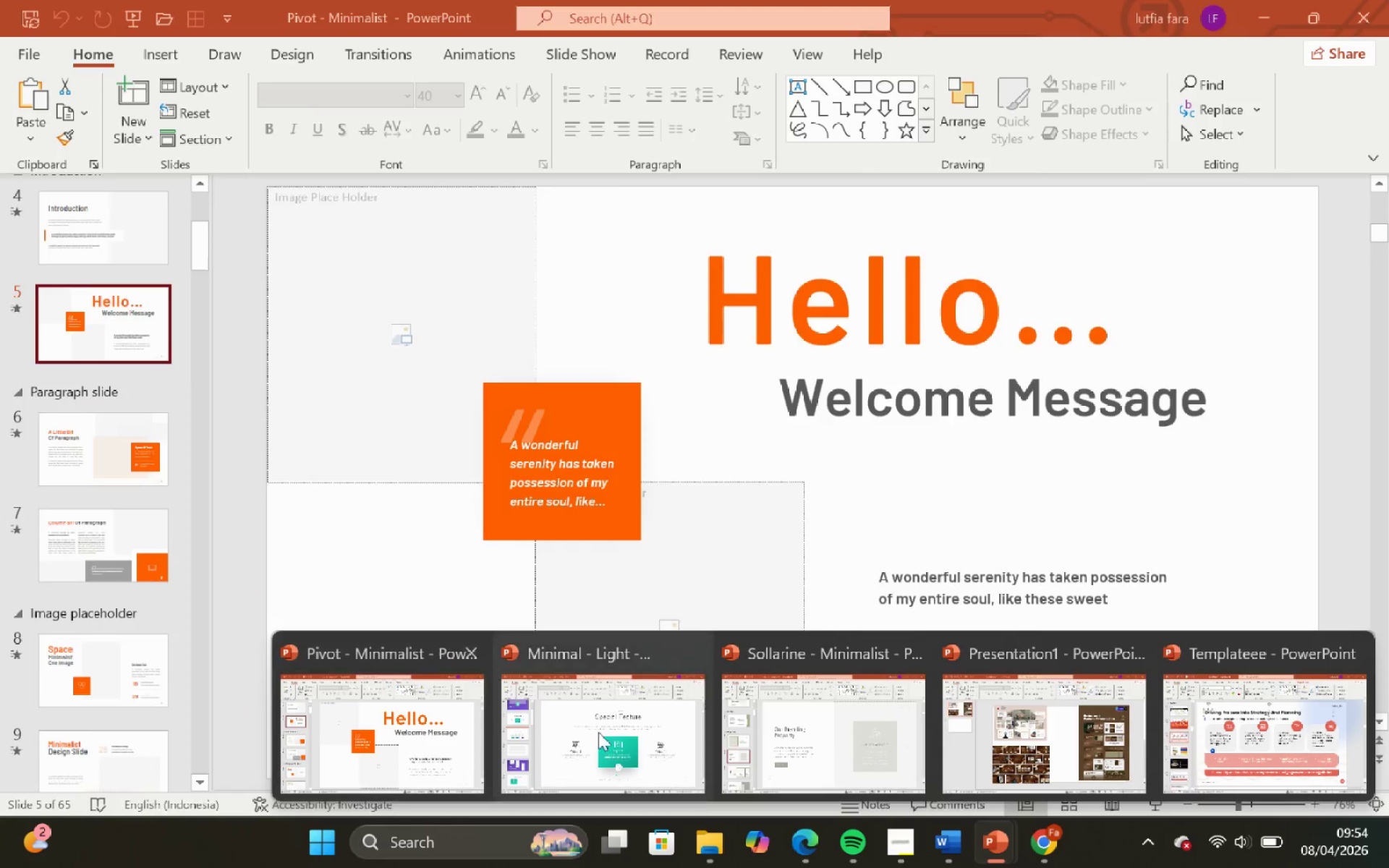 
left_click([992, 747])
 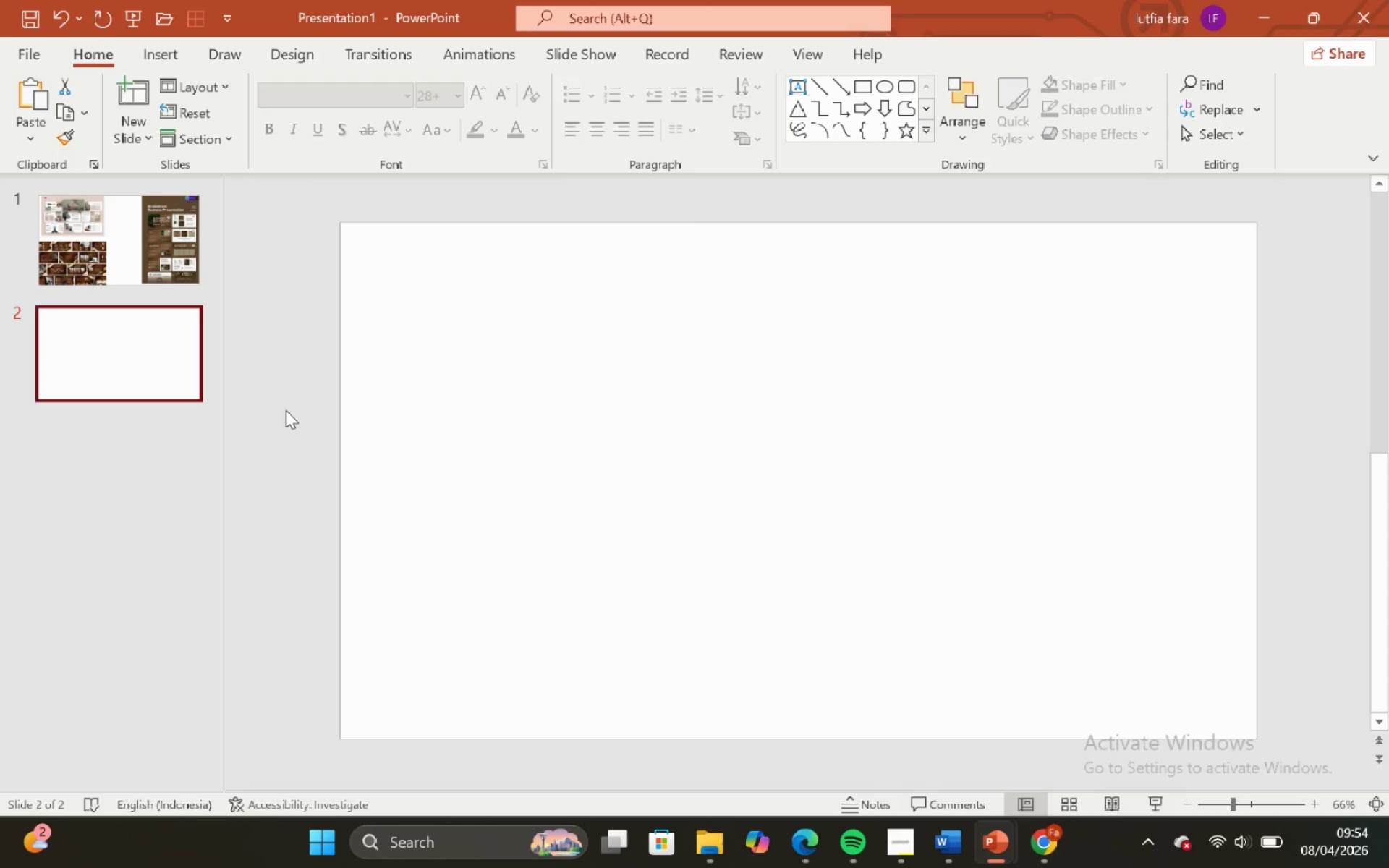 
key(Control+V)
 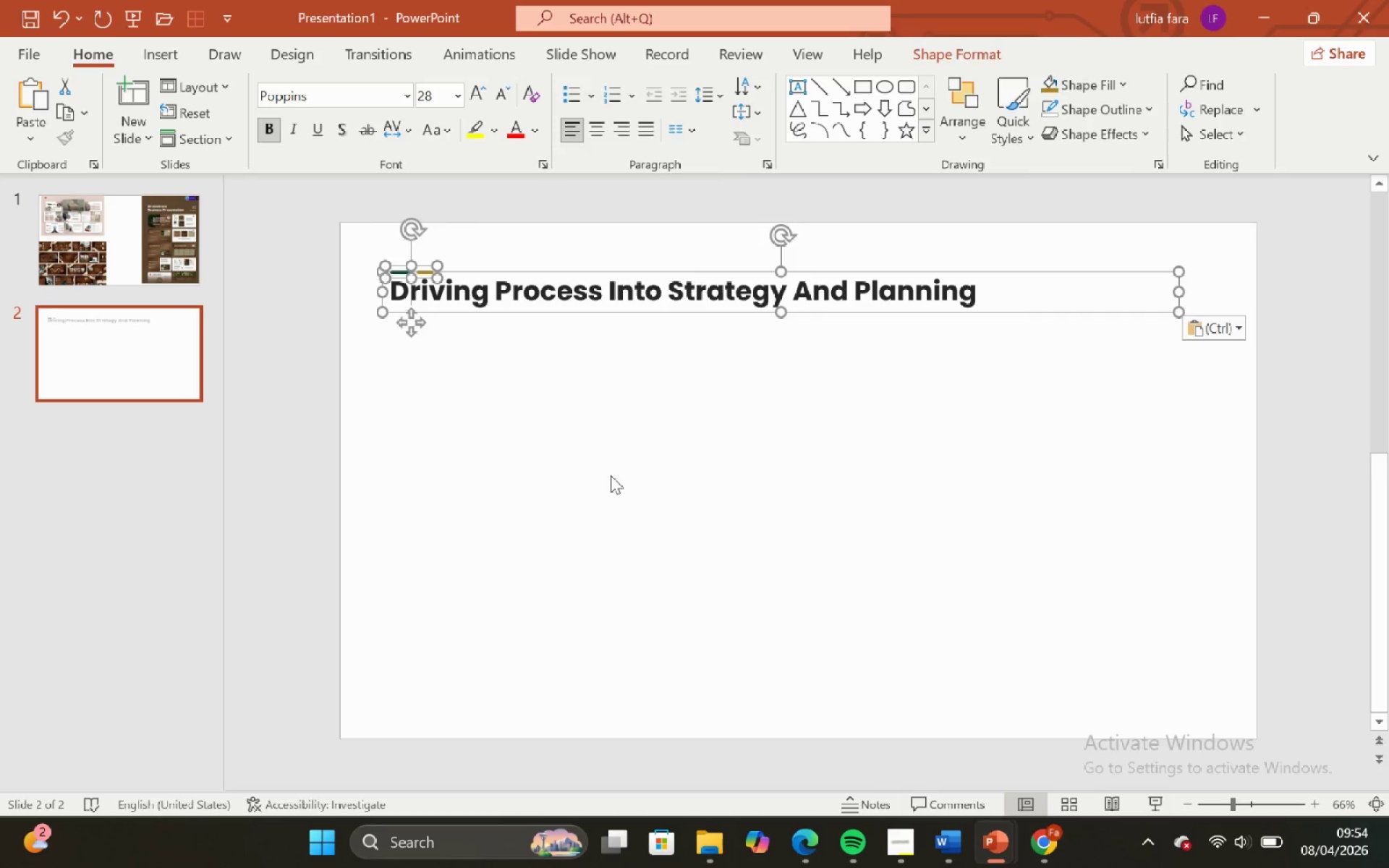 
left_click([611, 475])
 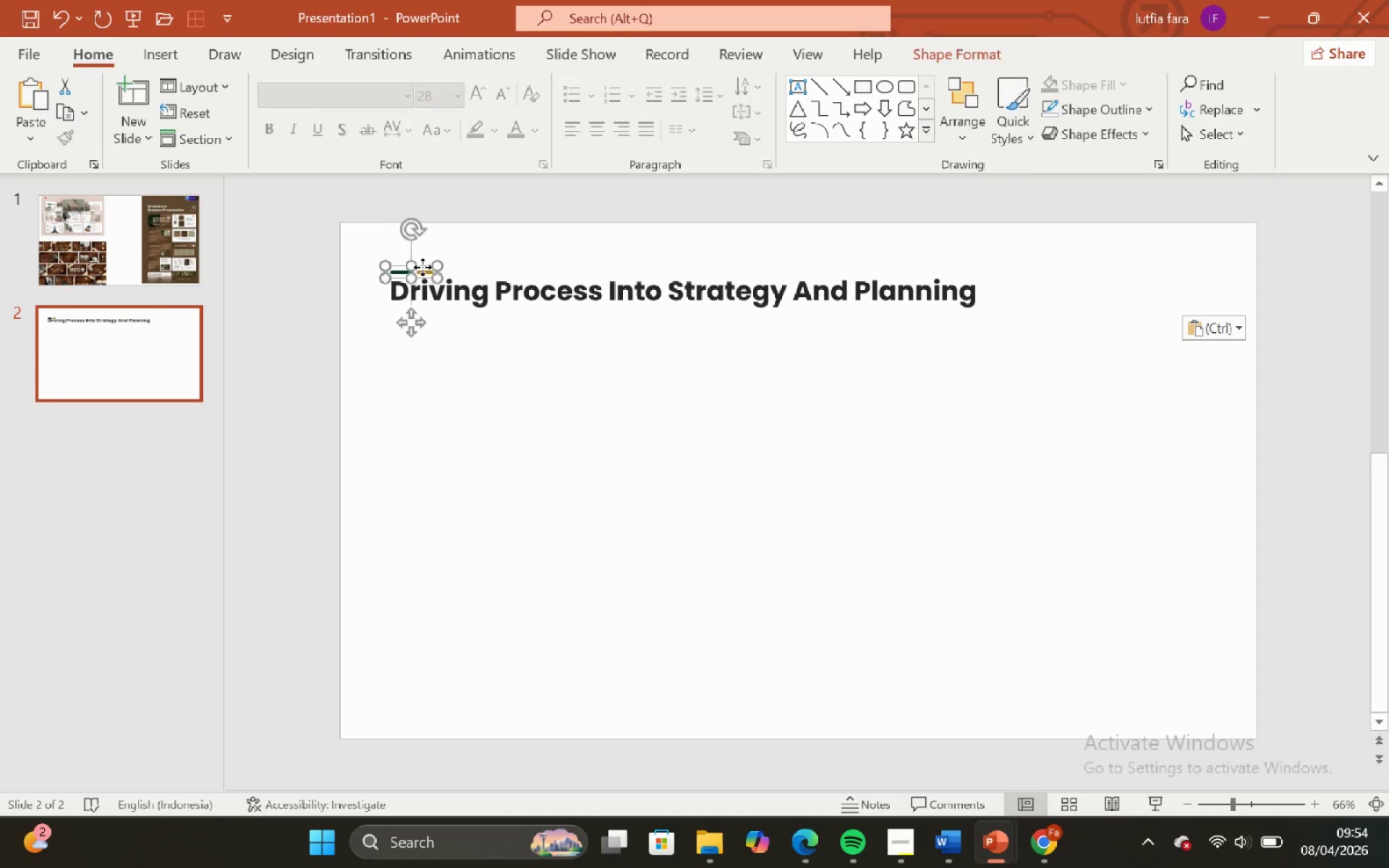 
double_click([472, 325])
 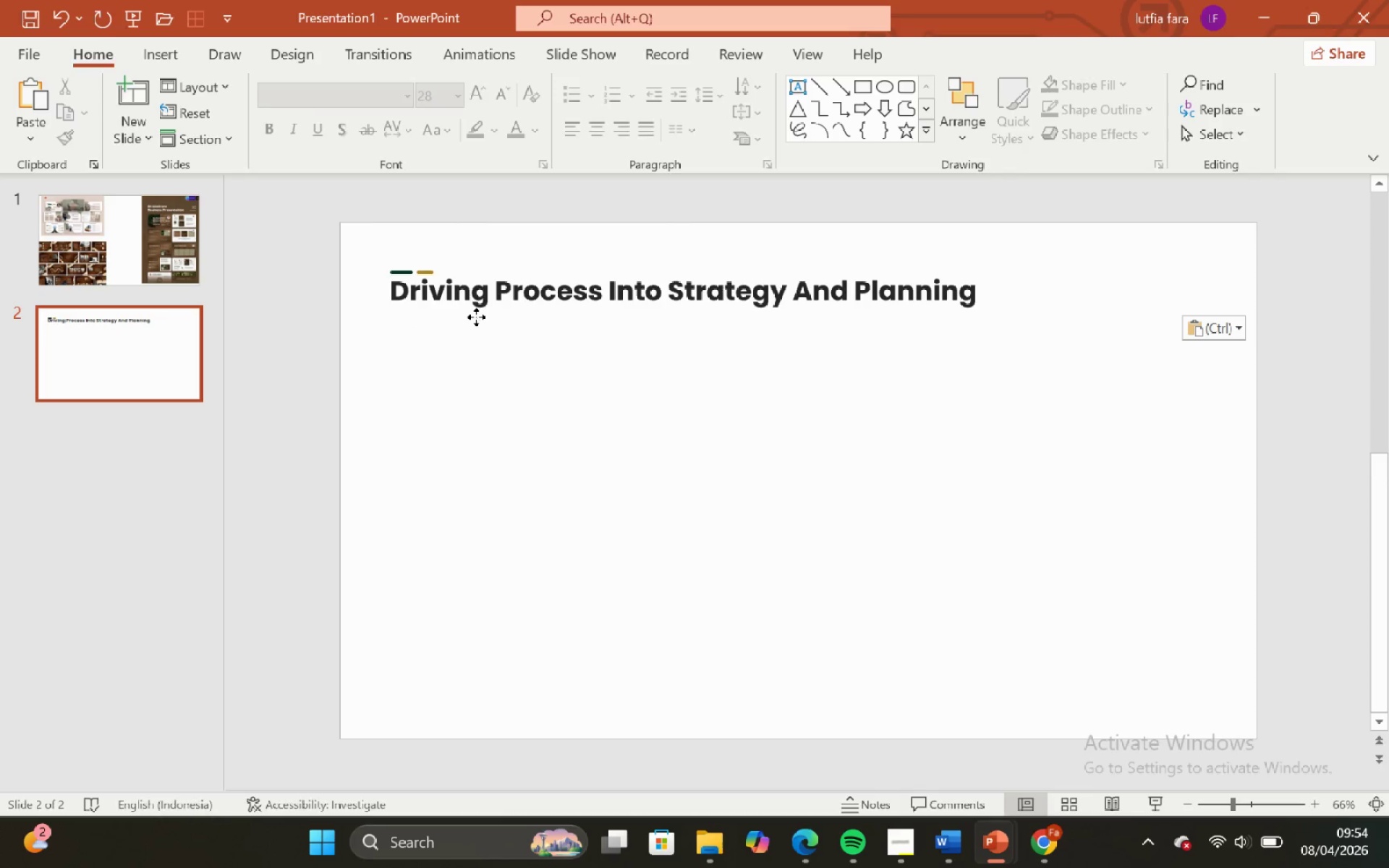 
triple_click([476, 317])
 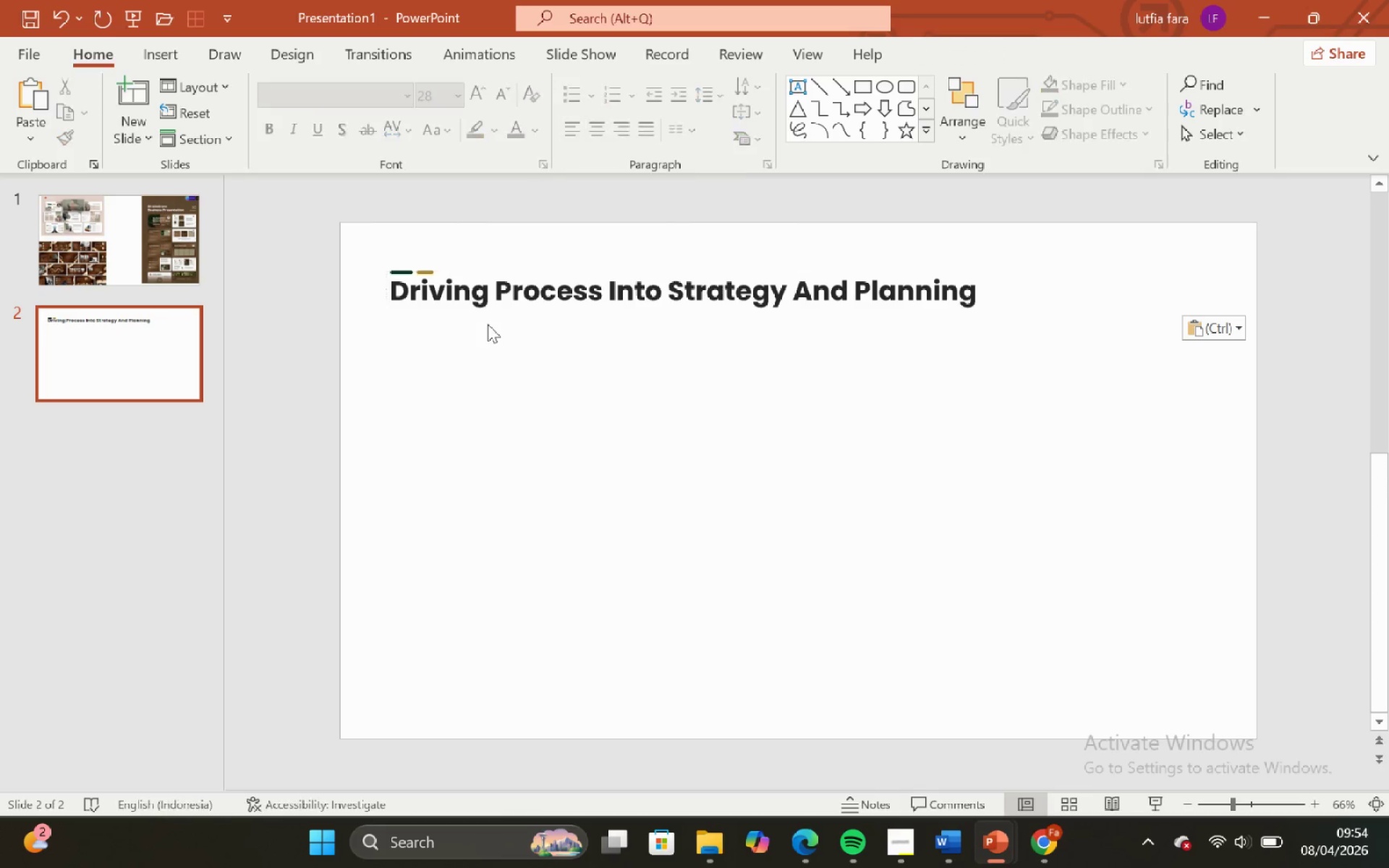 
triple_click([488, 324])
 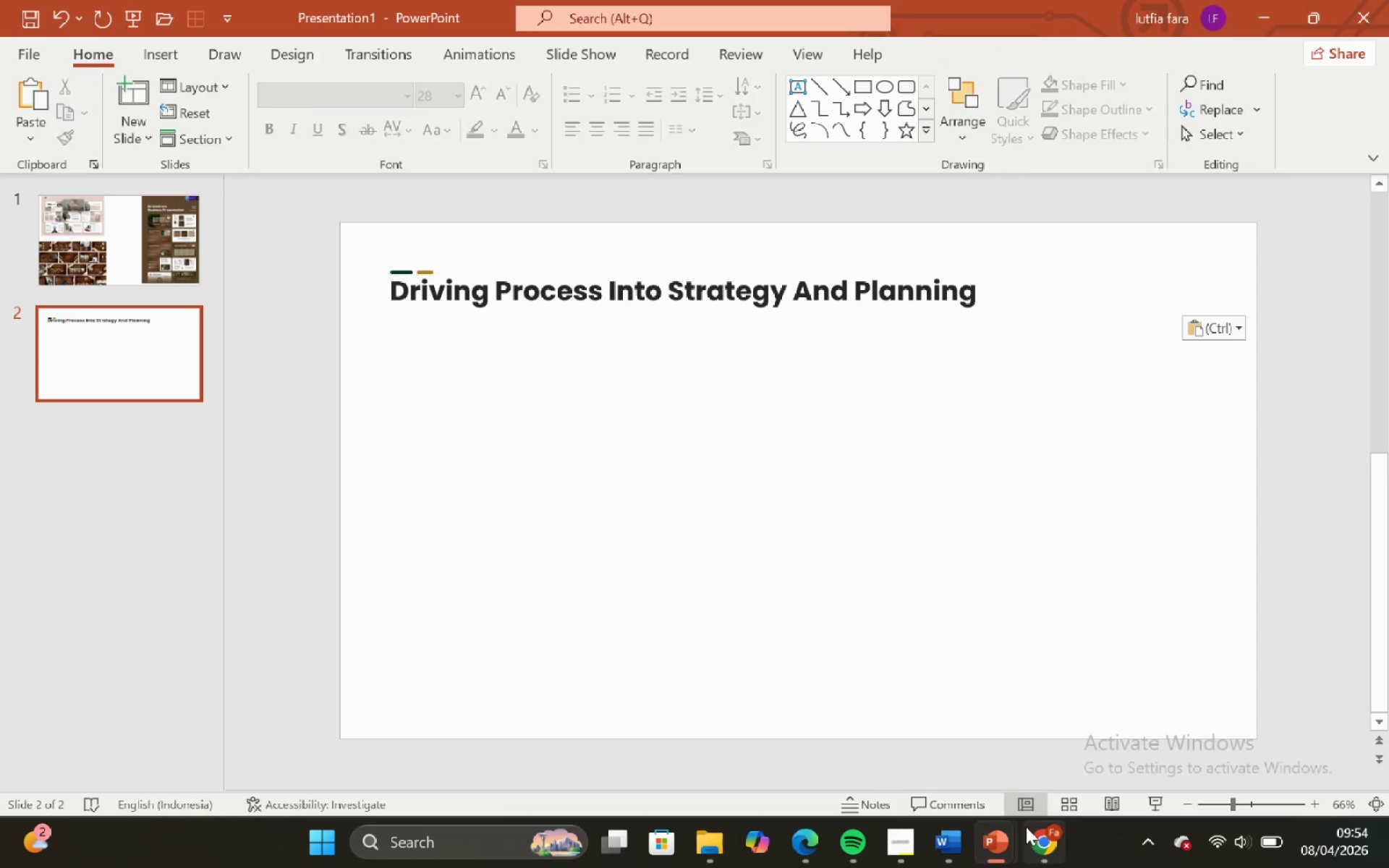 
left_click([650, 306])
 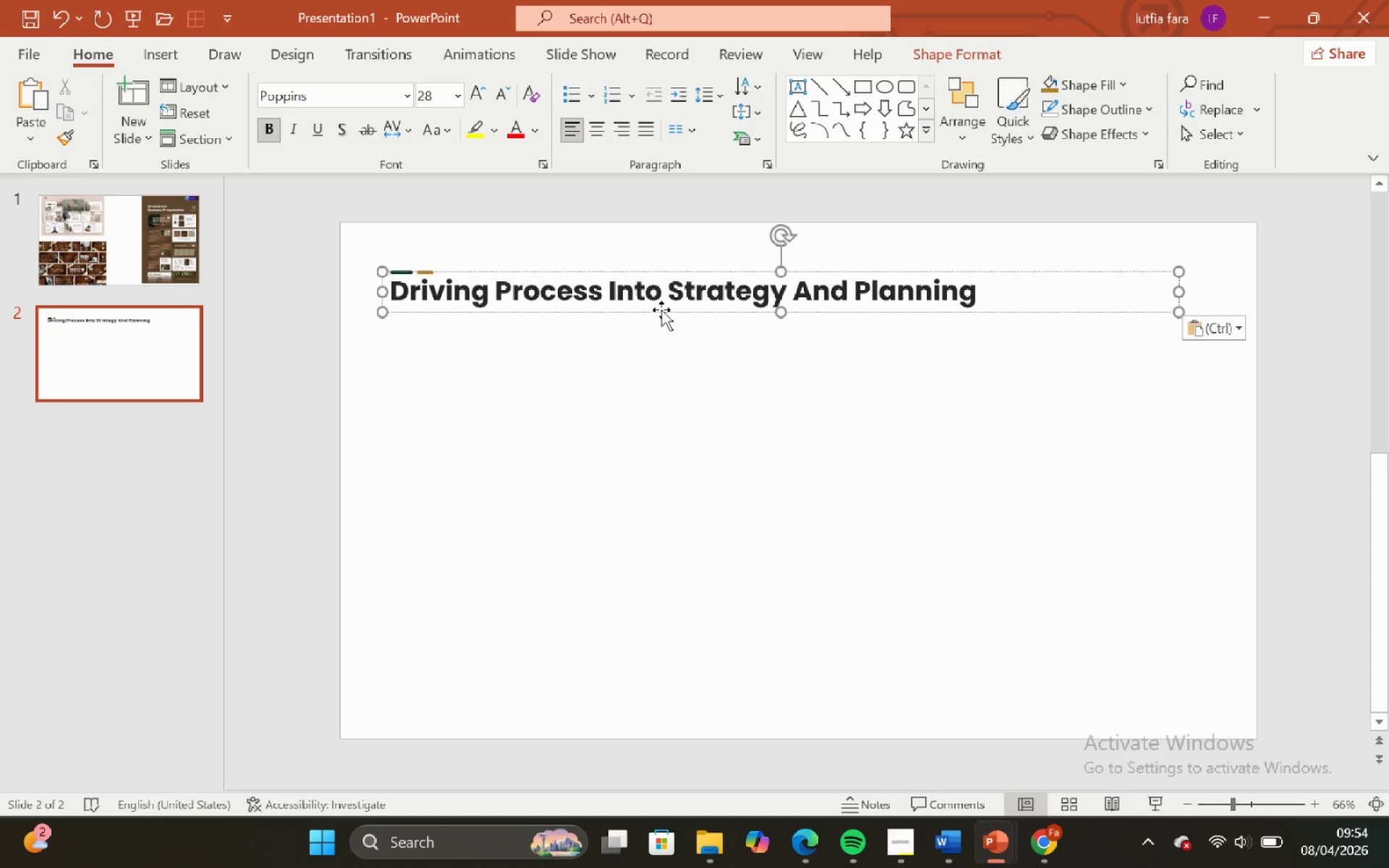 
left_click([661, 310])
 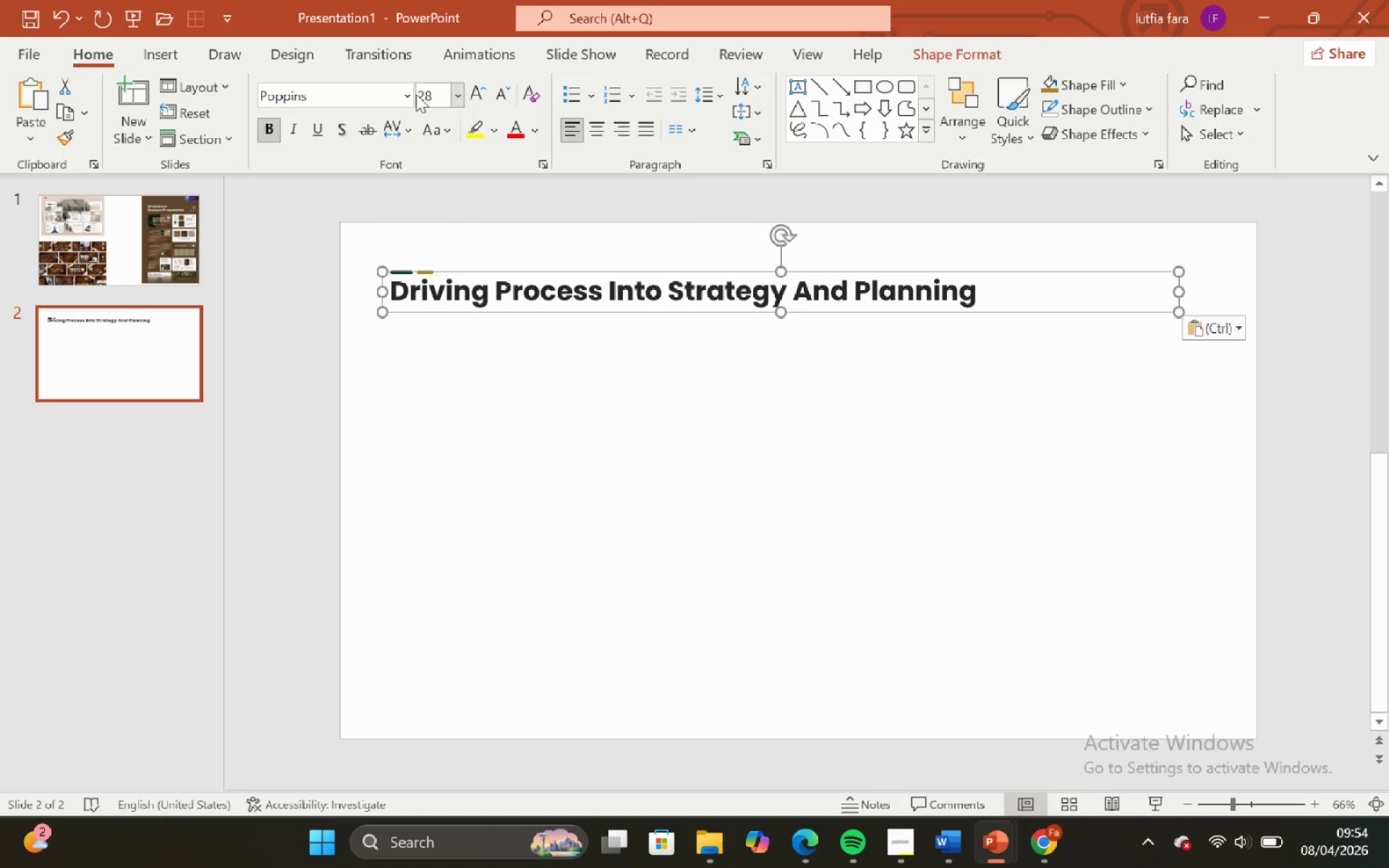 
left_click([409, 93])
 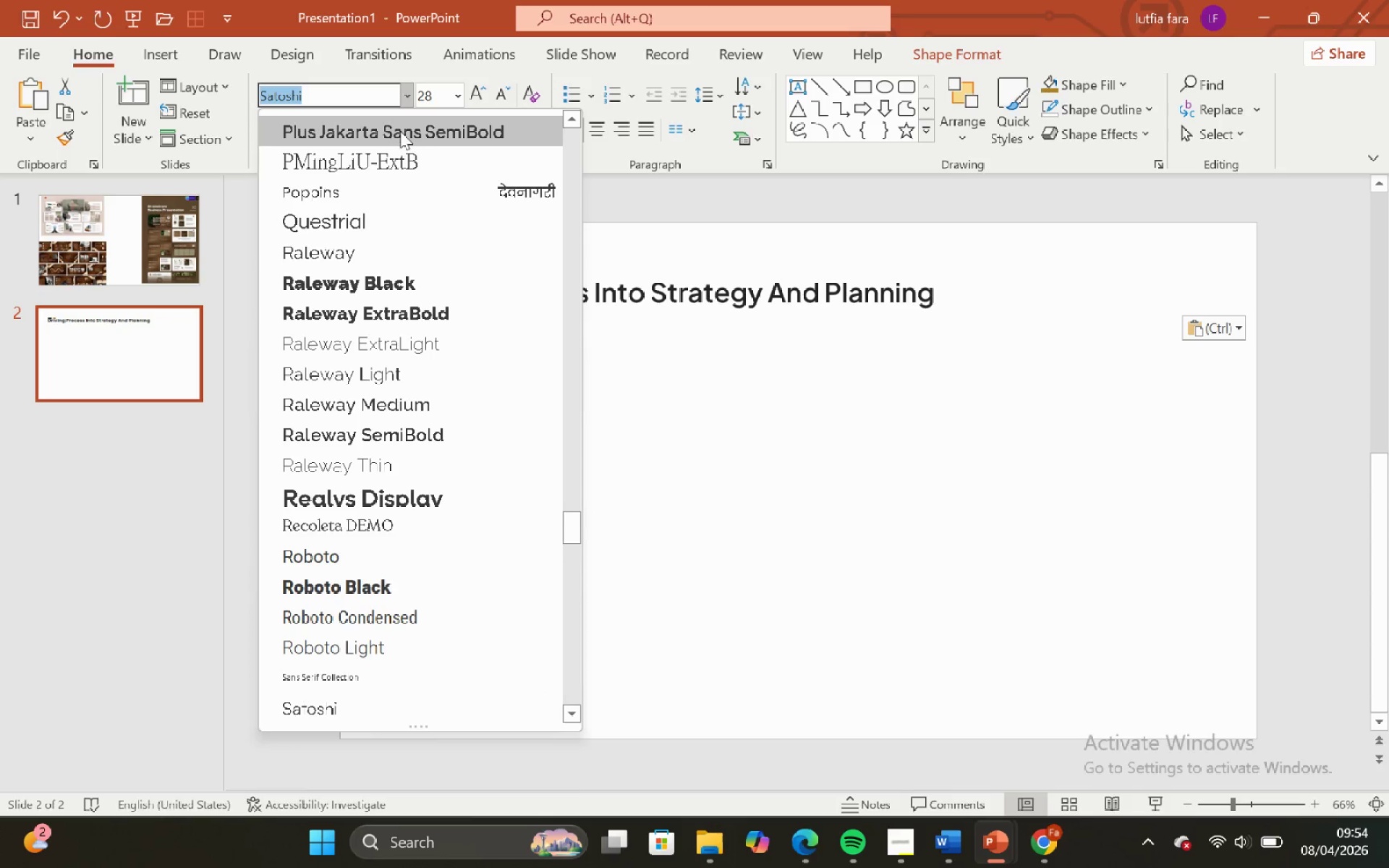 
scroll: coordinate [458, 176], scroll_direction: up, amount: 7.0
 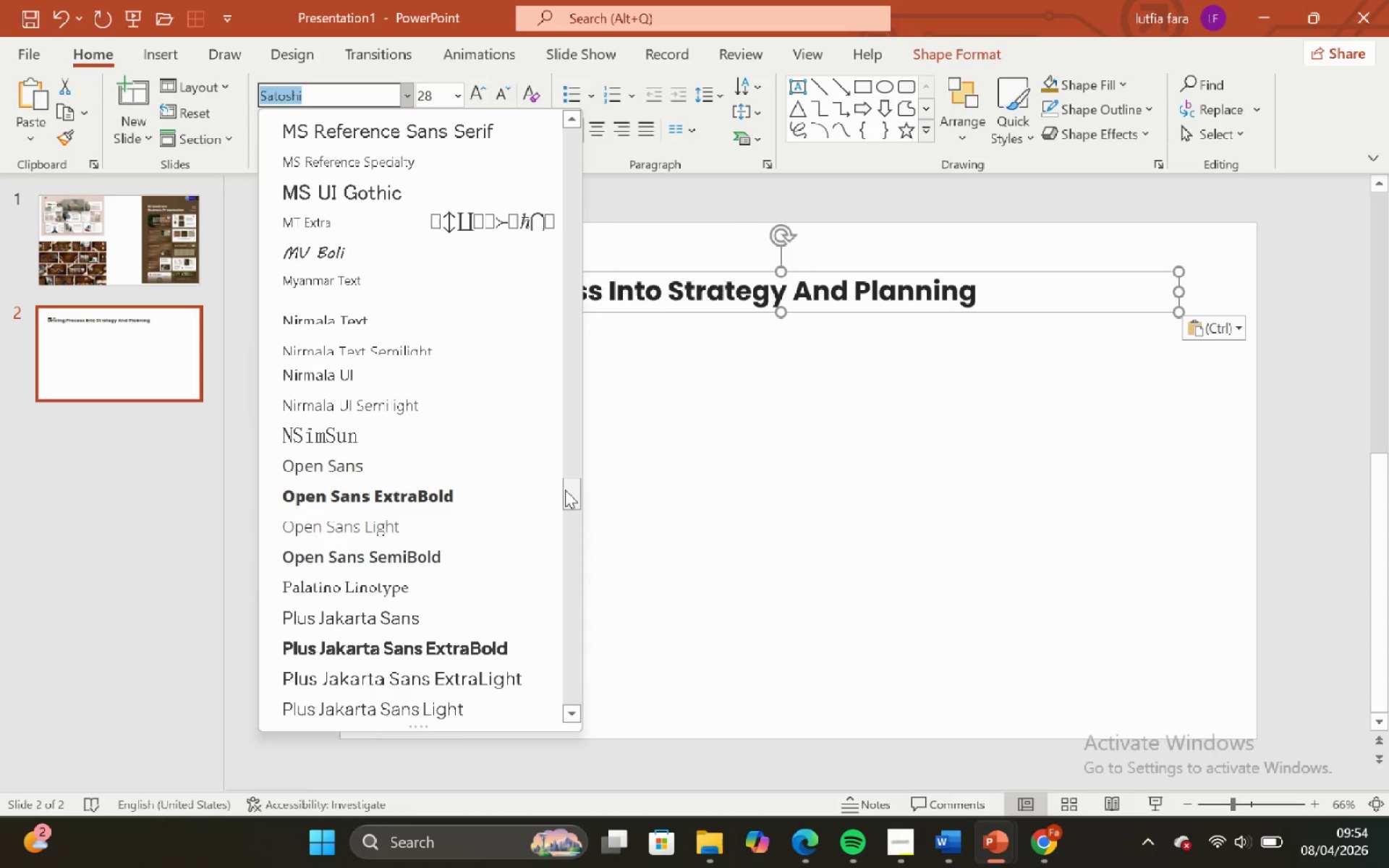 
left_click_drag(start_coordinate=[566, 490], to_coordinate=[598, 85])
 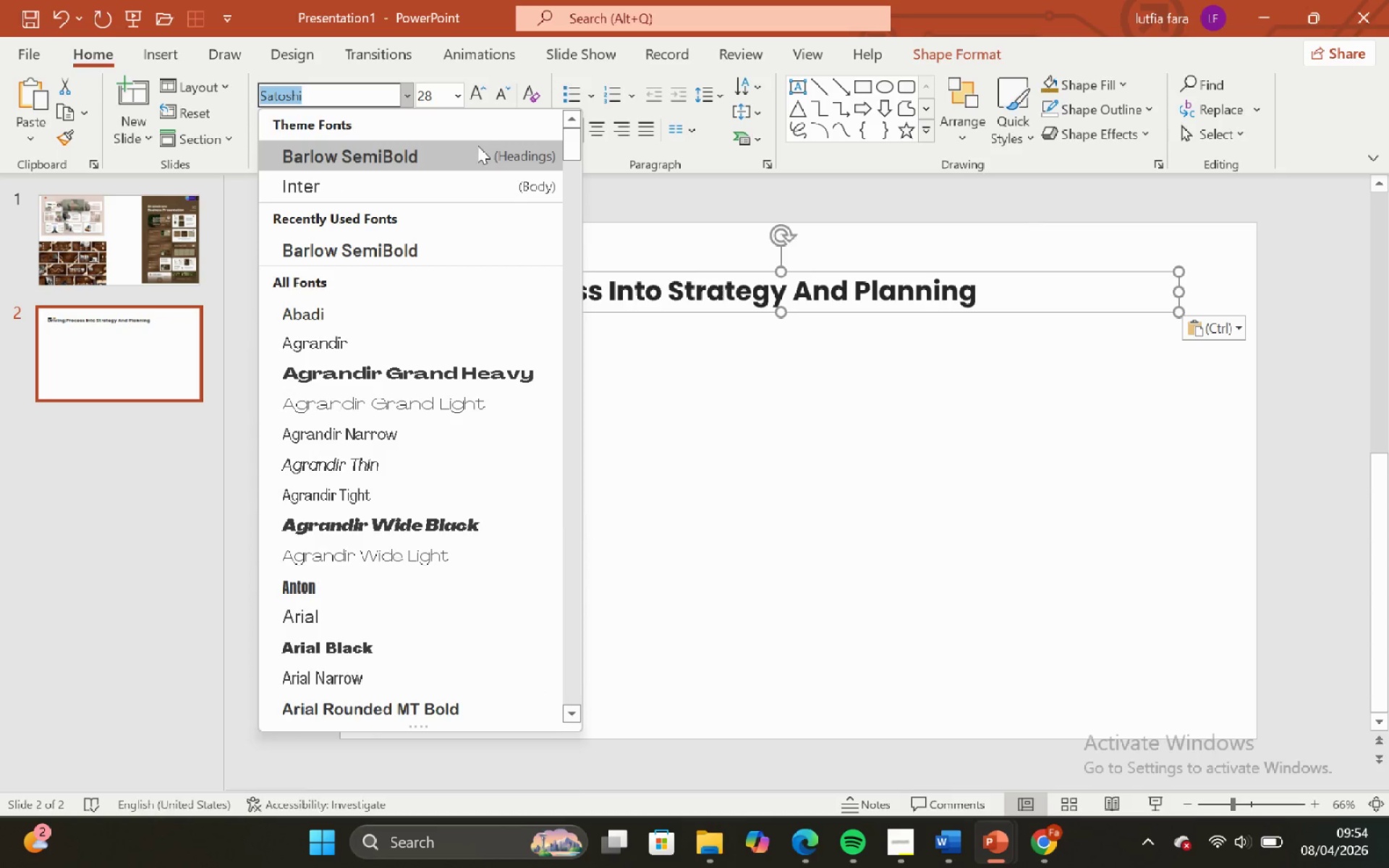 
left_click([477, 145])
 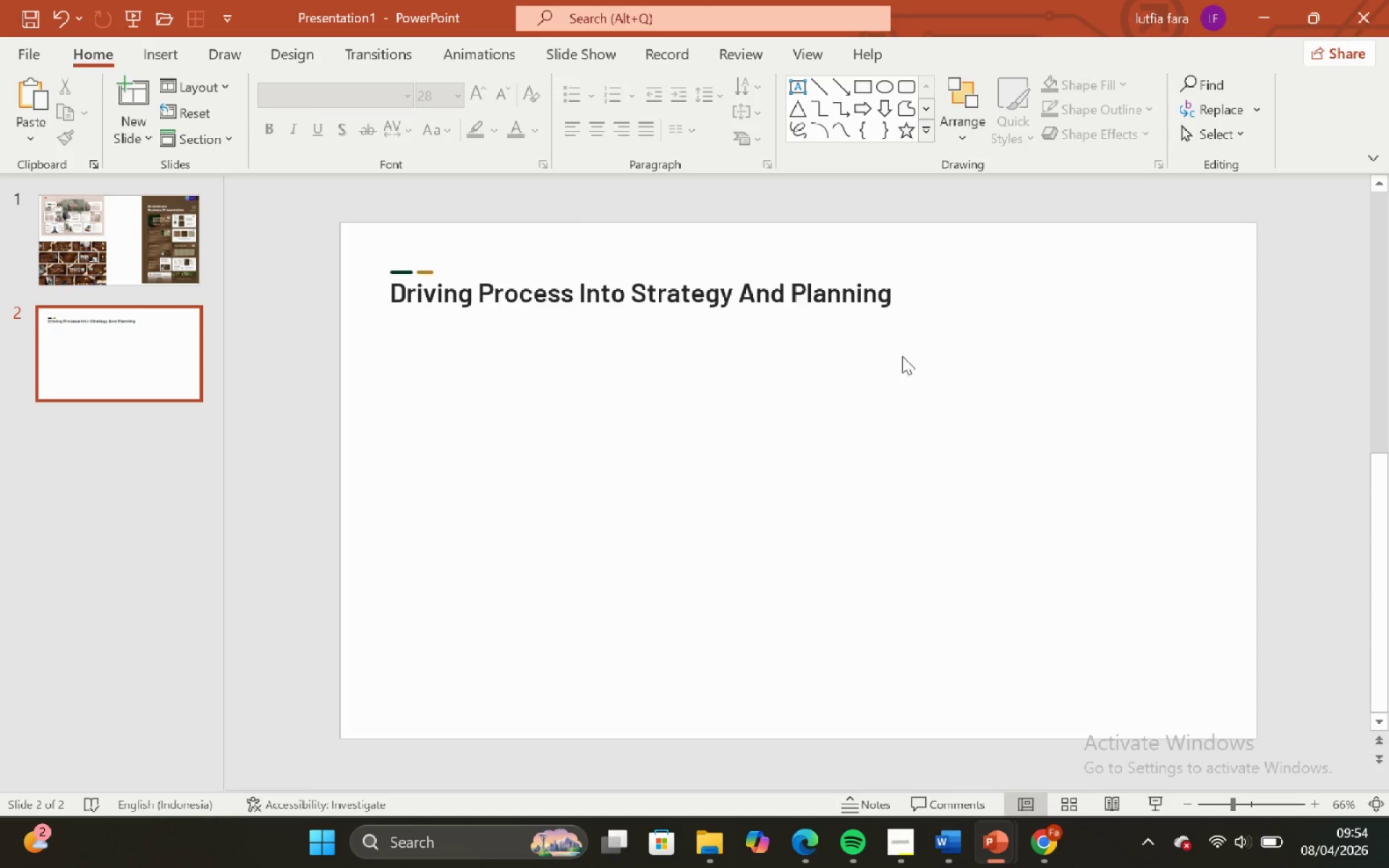 
left_click([887, 285])
 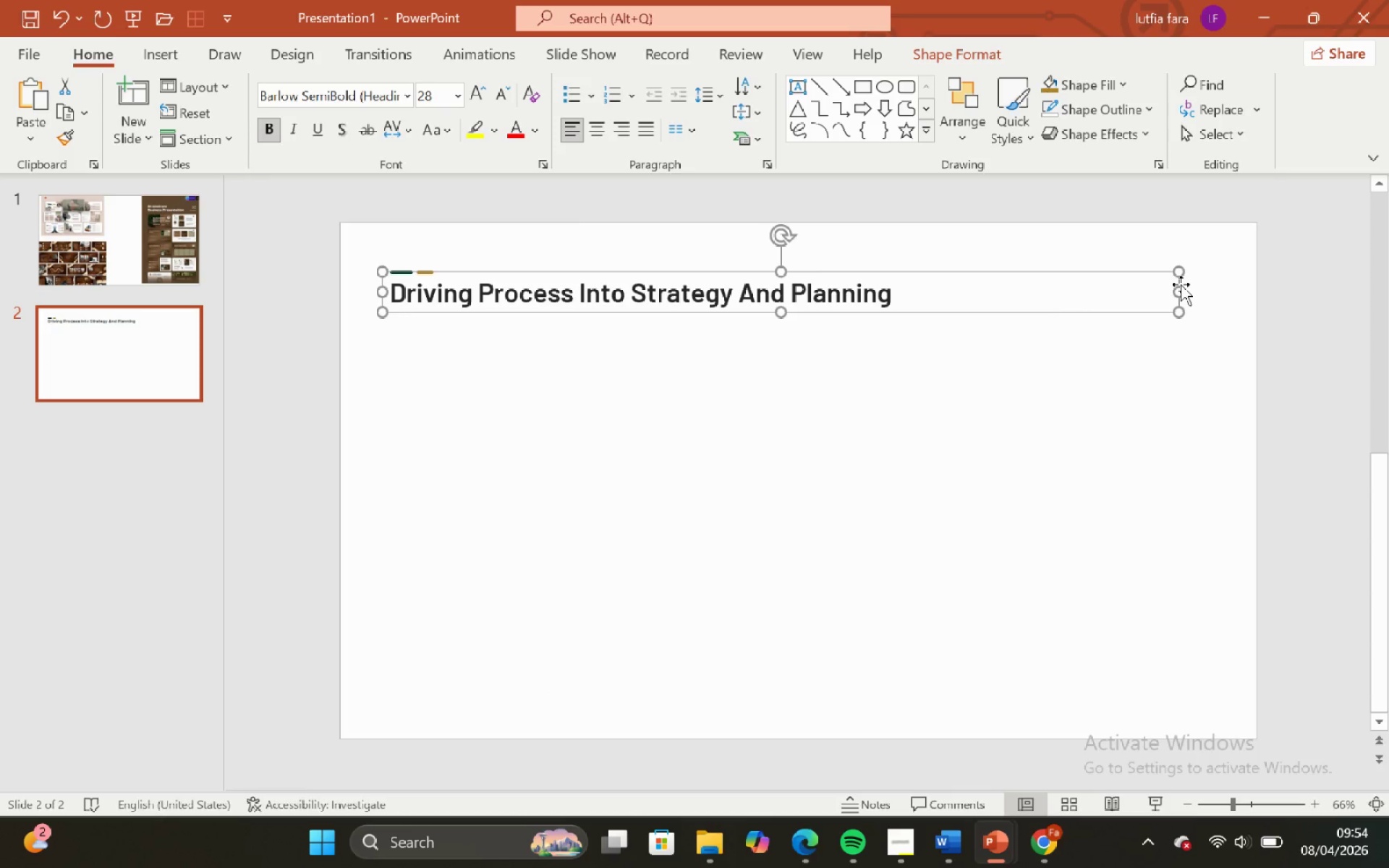 
left_click_drag(start_coordinate=[1181, 287], to_coordinate=[930, 275])
 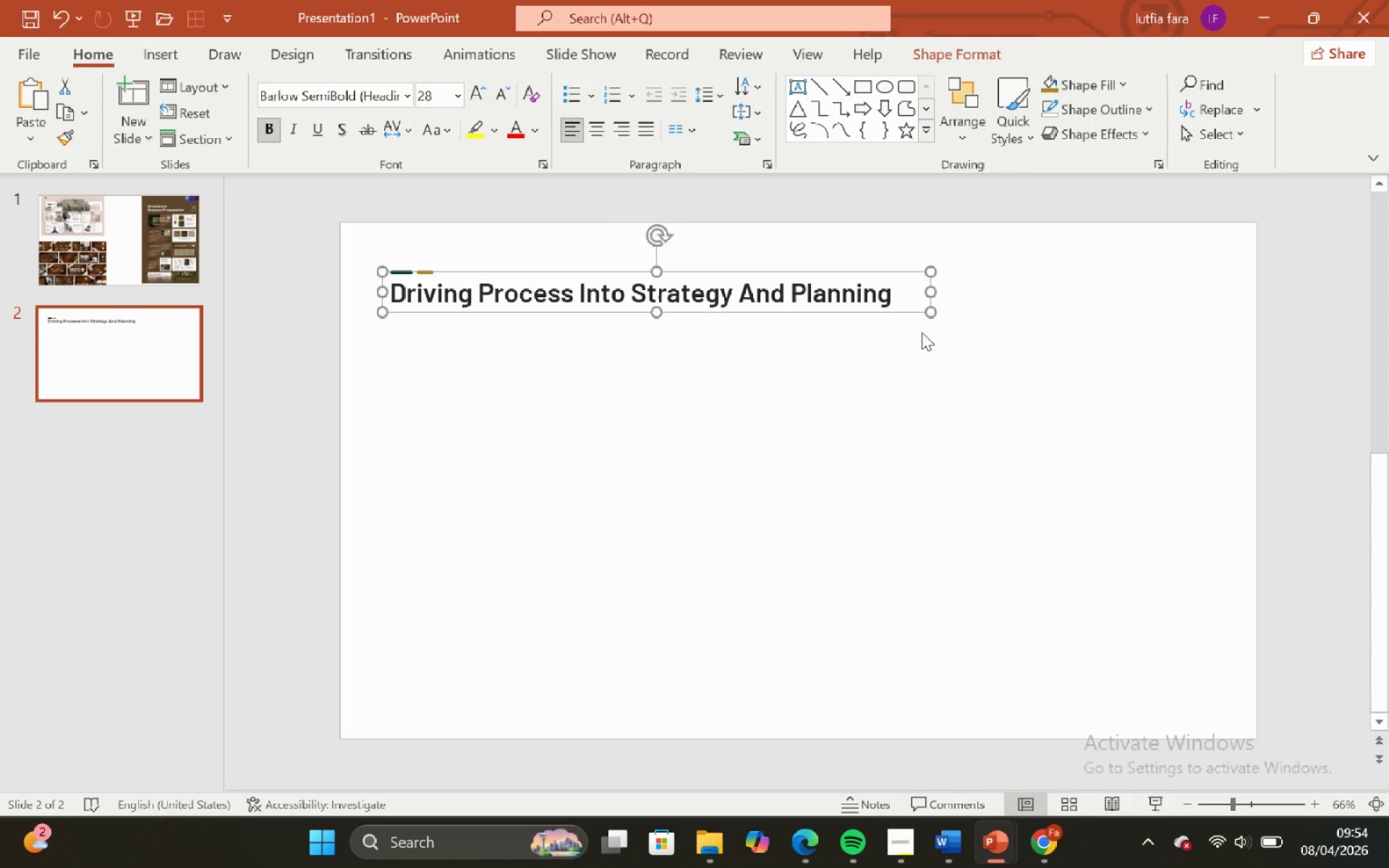 
left_click([922, 332])
 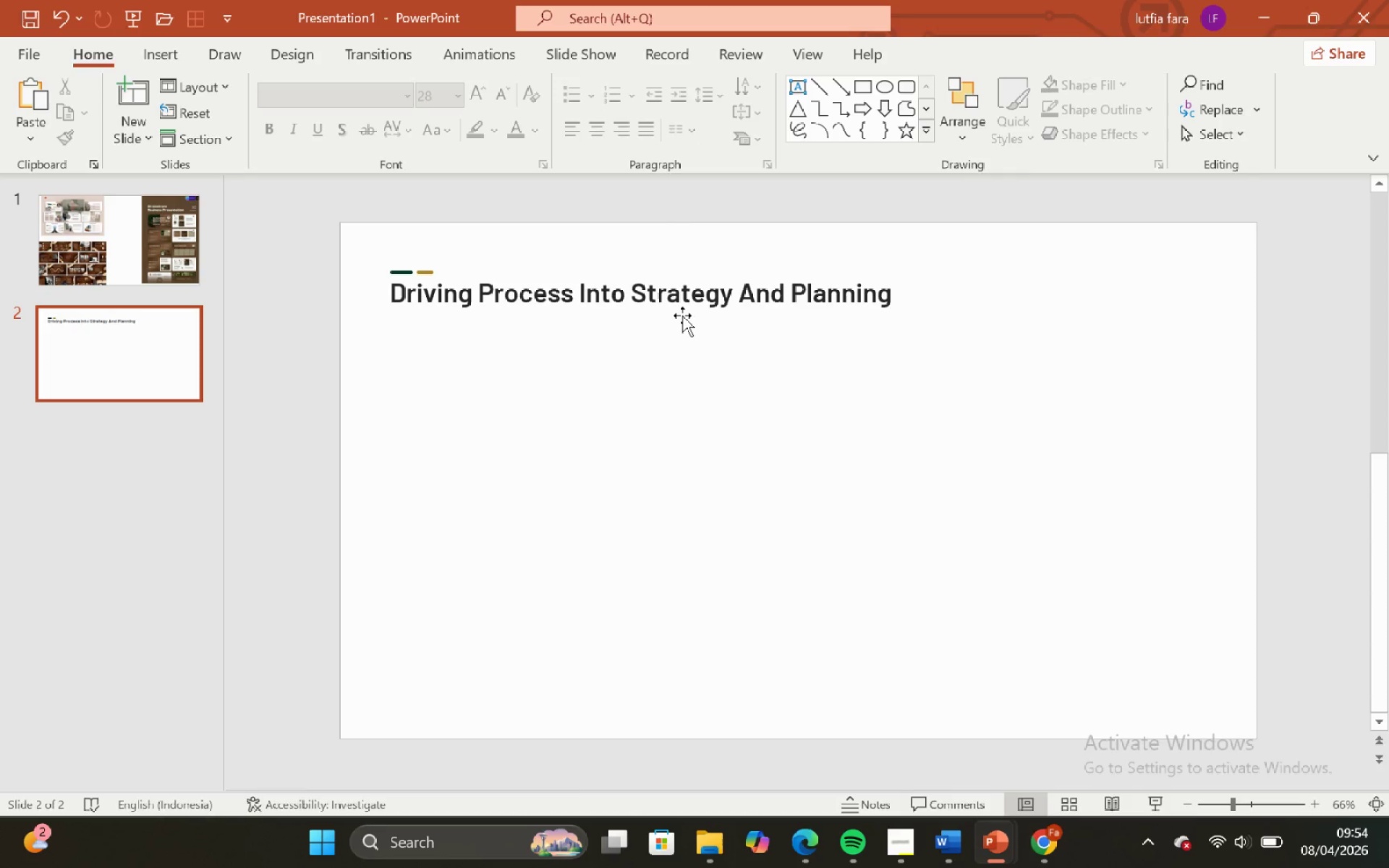 
left_click([682, 315])
 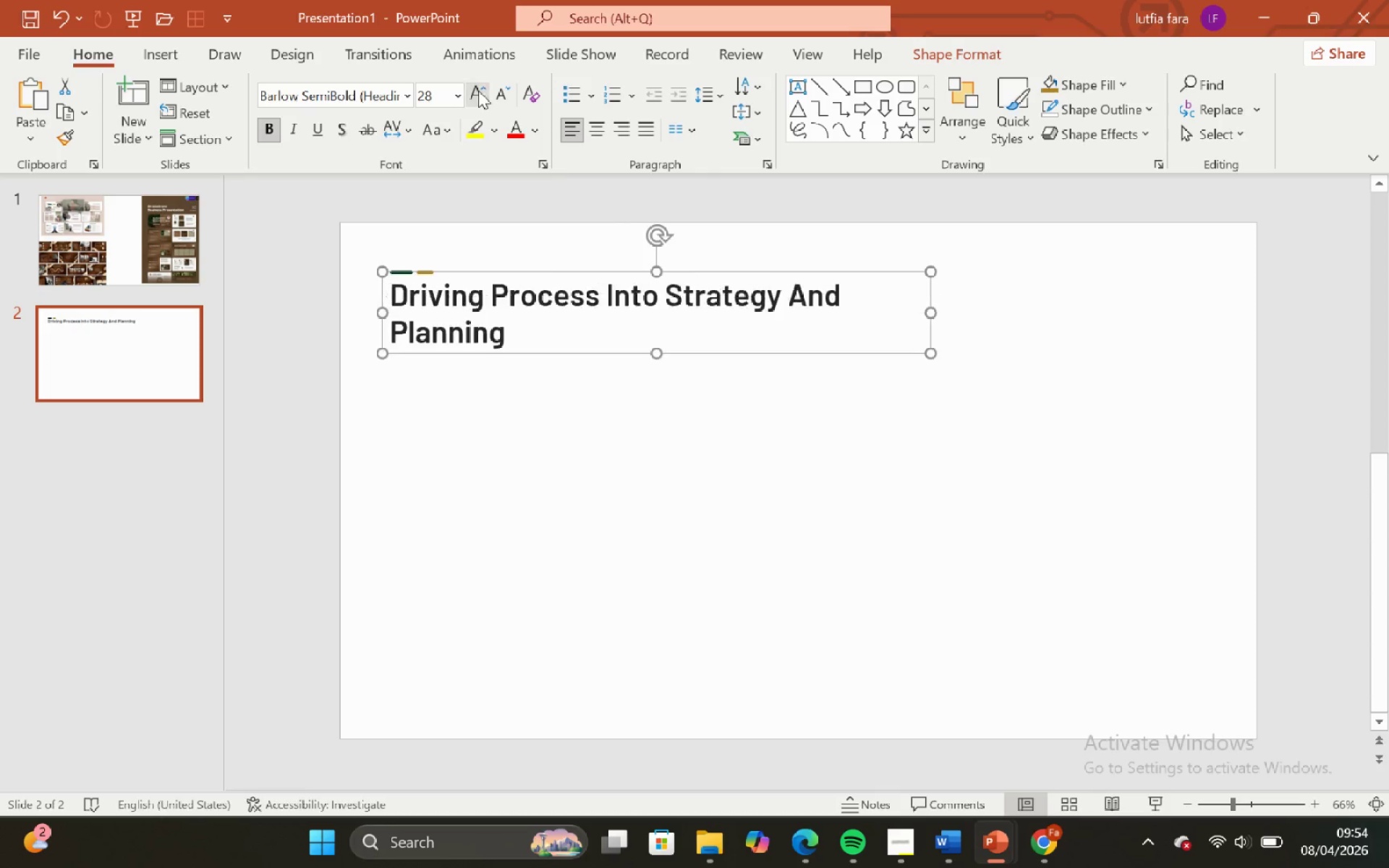 
left_click([477, 90])
 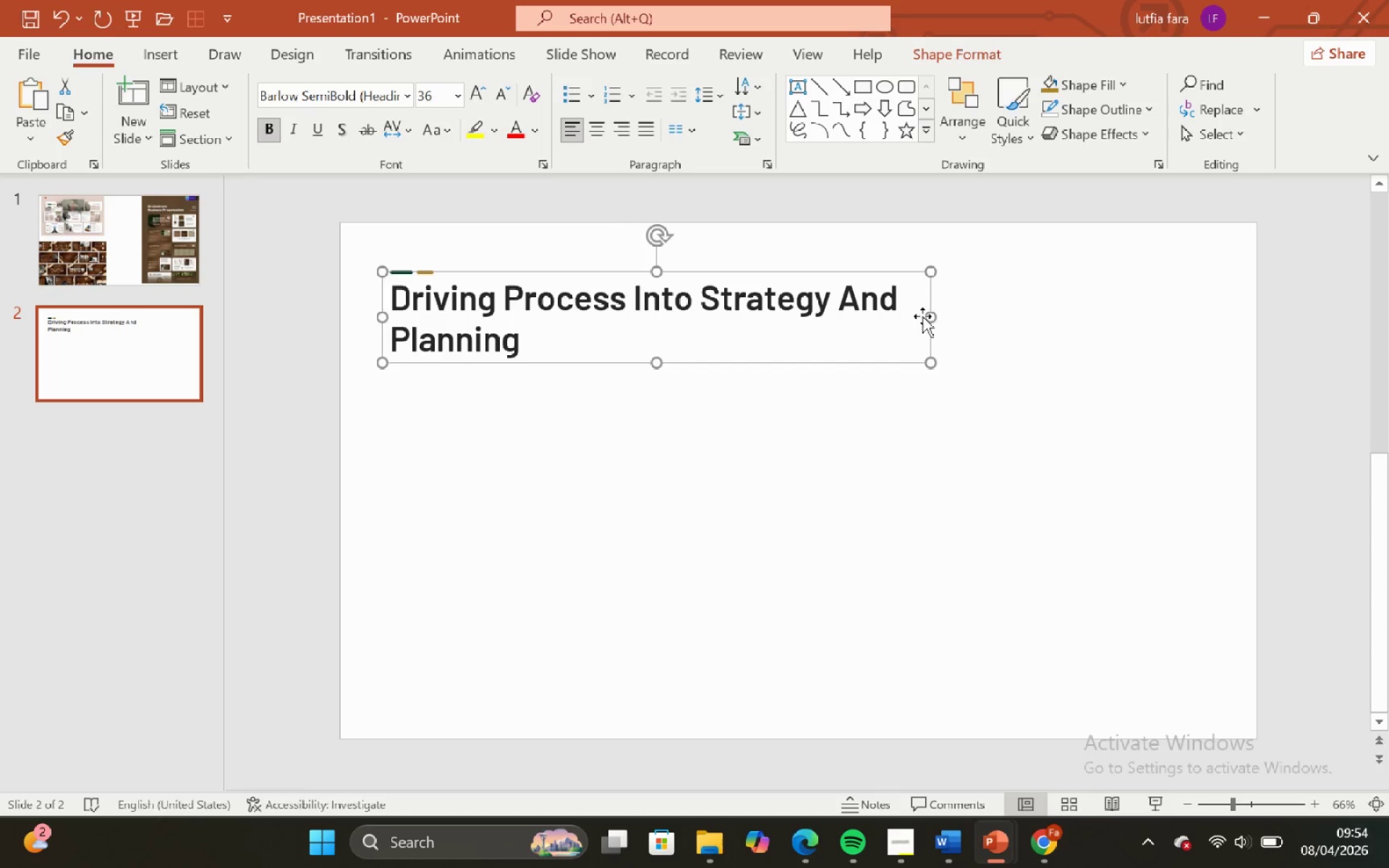 
left_click_drag(start_coordinate=[922, 316], to_coordinate=[927, 316])
 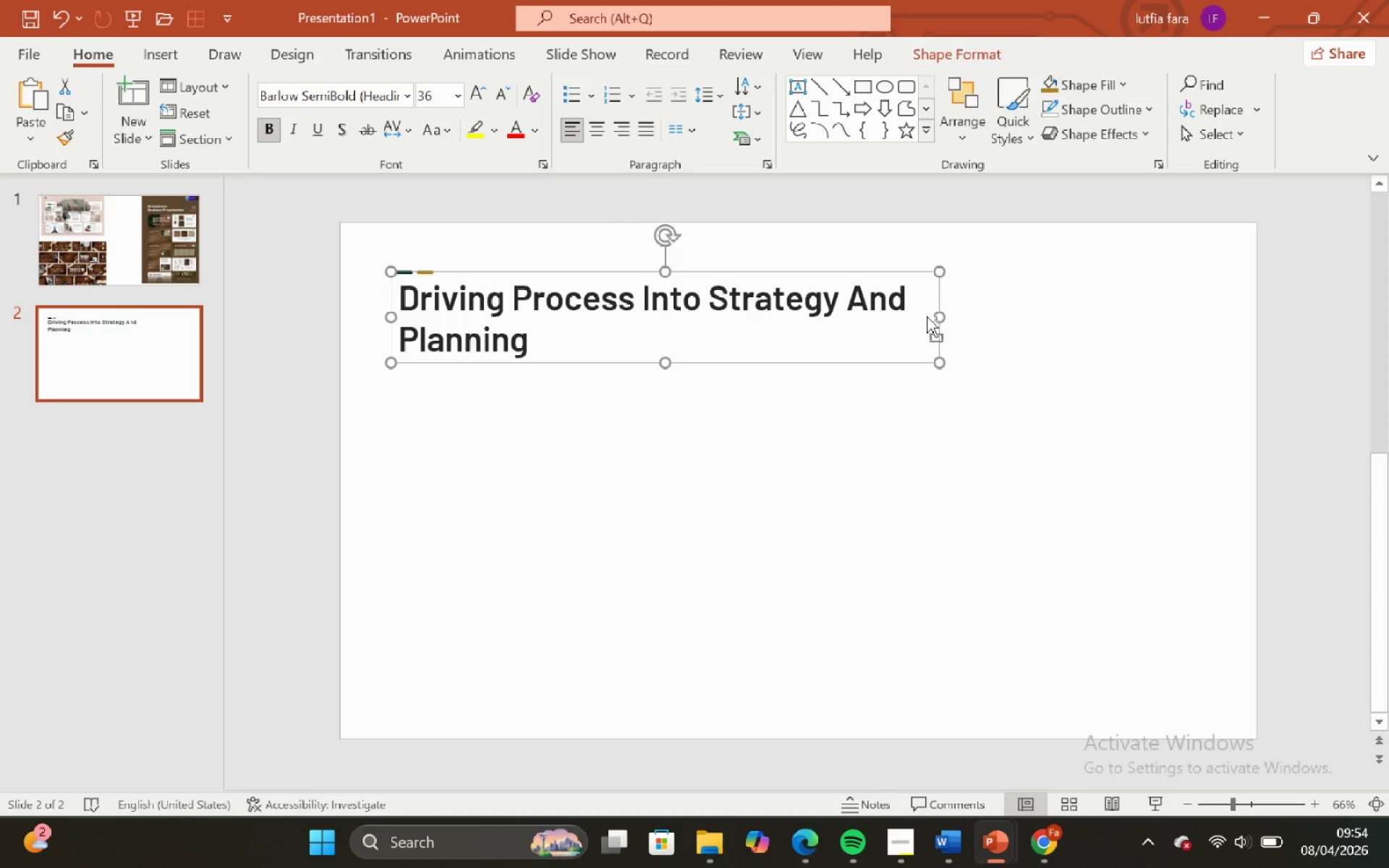 
key(Control+Z)
 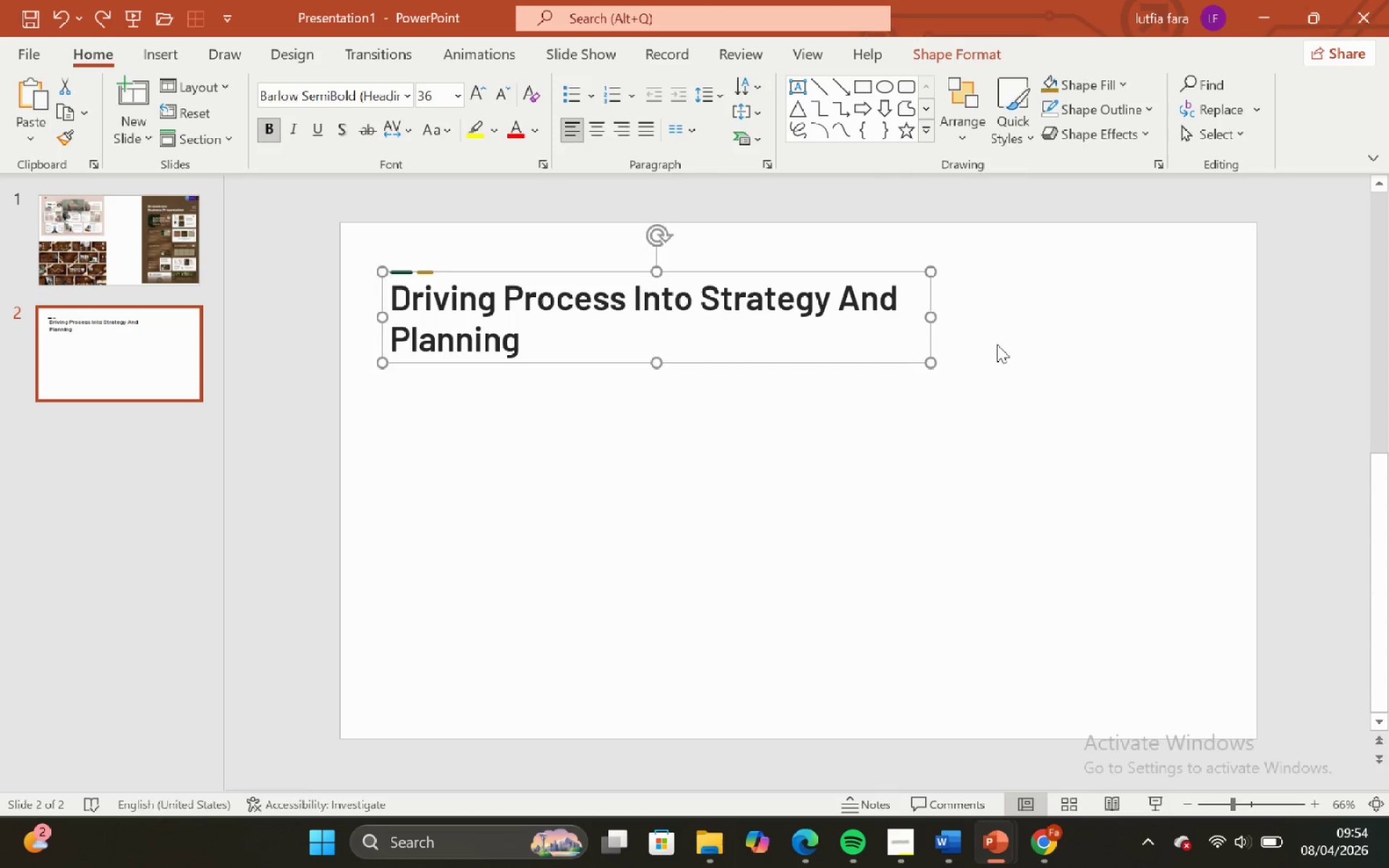 
left_click_drag(start_coordinate=[997, 344], to_coordinate=[993, 339])
 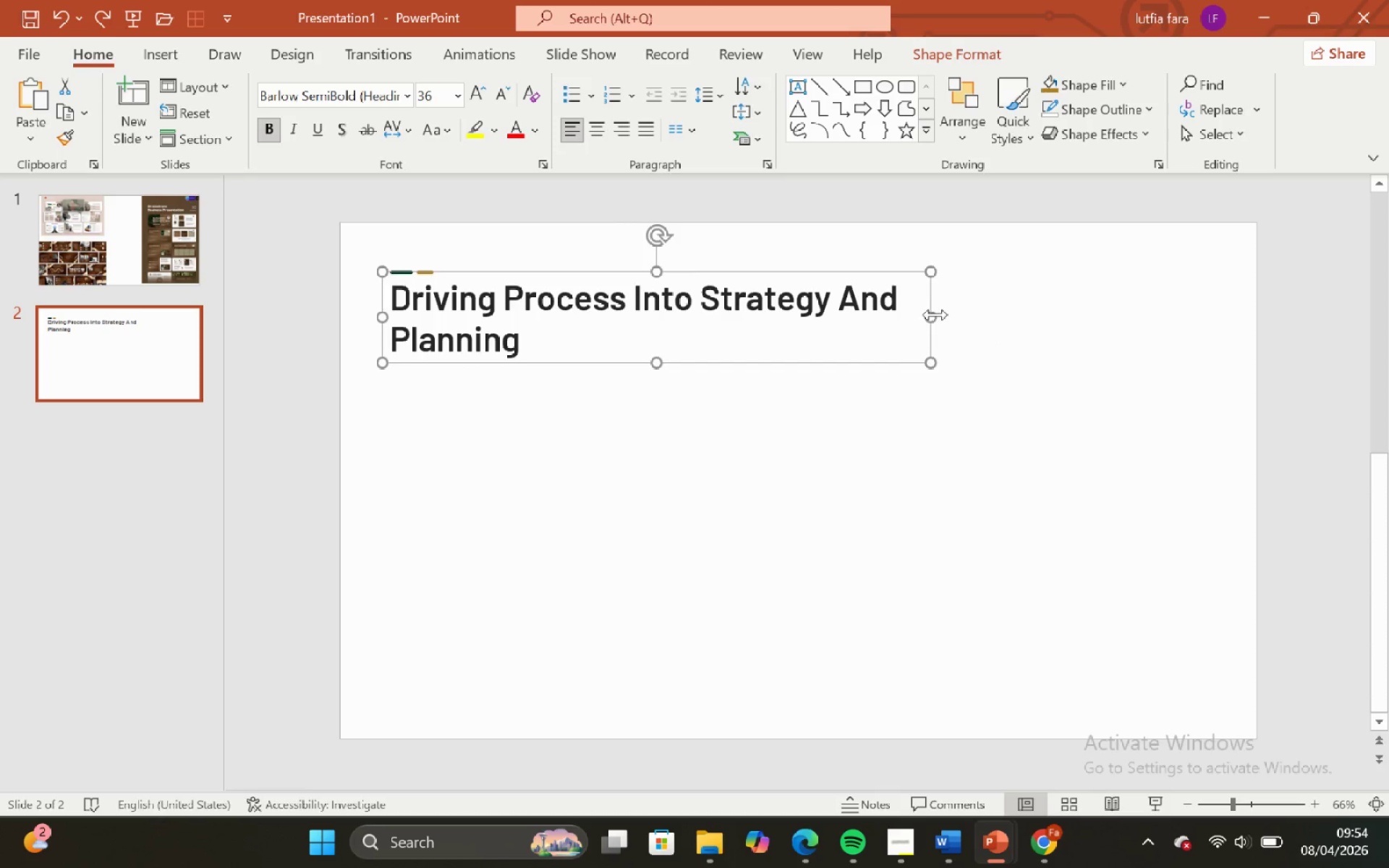 
left_click_drag(start_coordinate=[933, 316], to_coordinate=[1001, 297])
 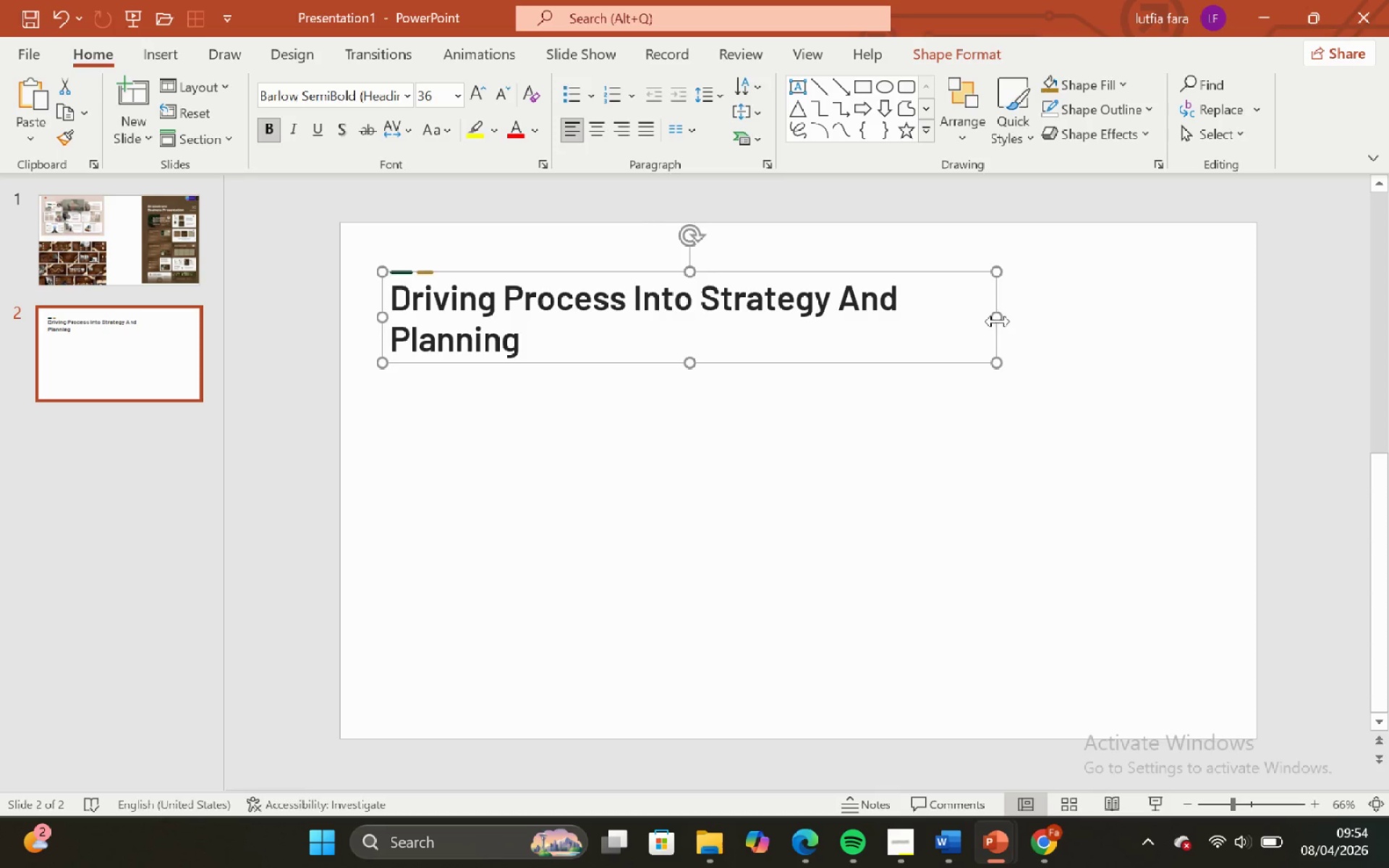 
left_click_drag(start_coordinate=[998, 321], to_coordinate=[1079, 304])
 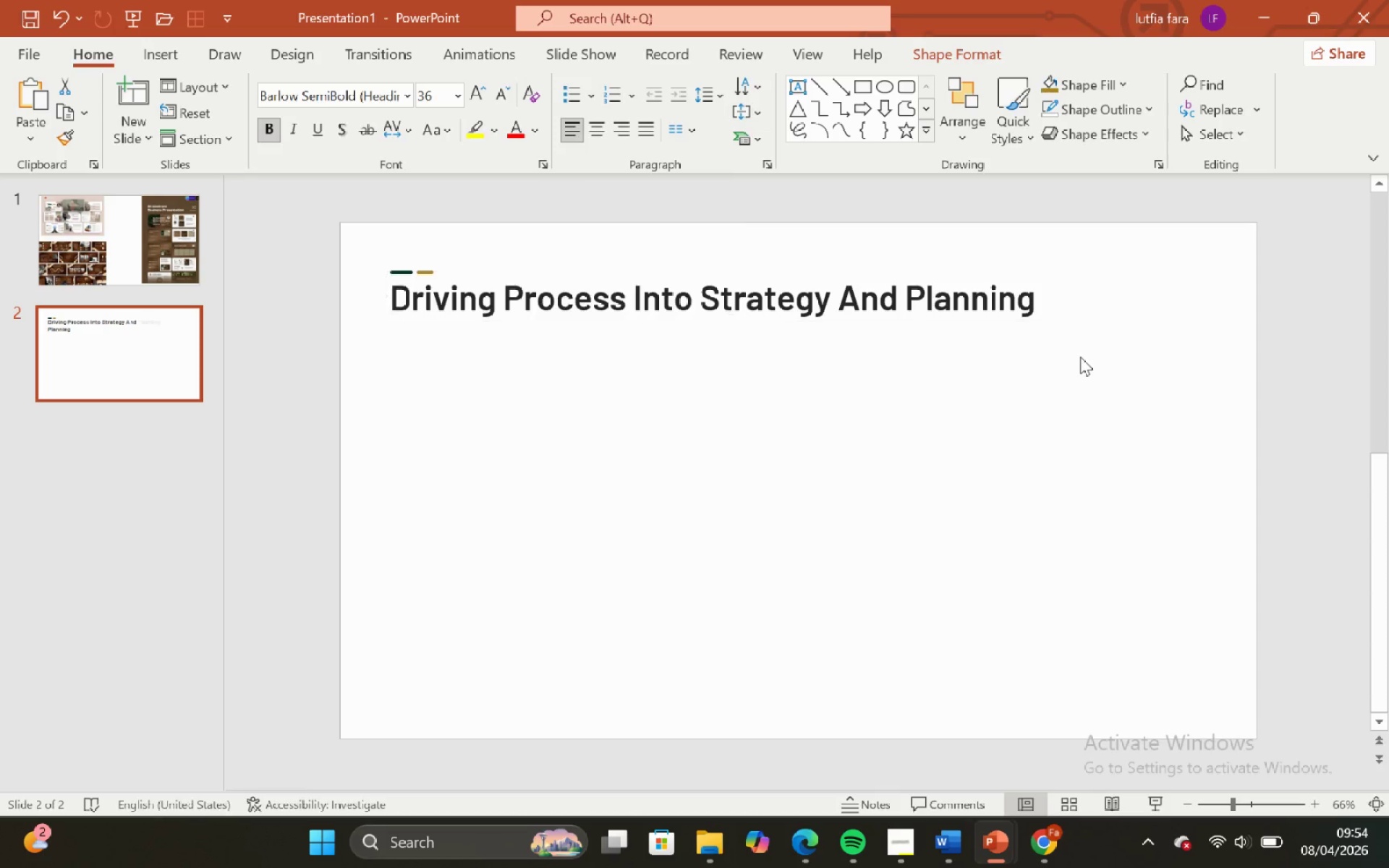 
left_click([1080, 357])
 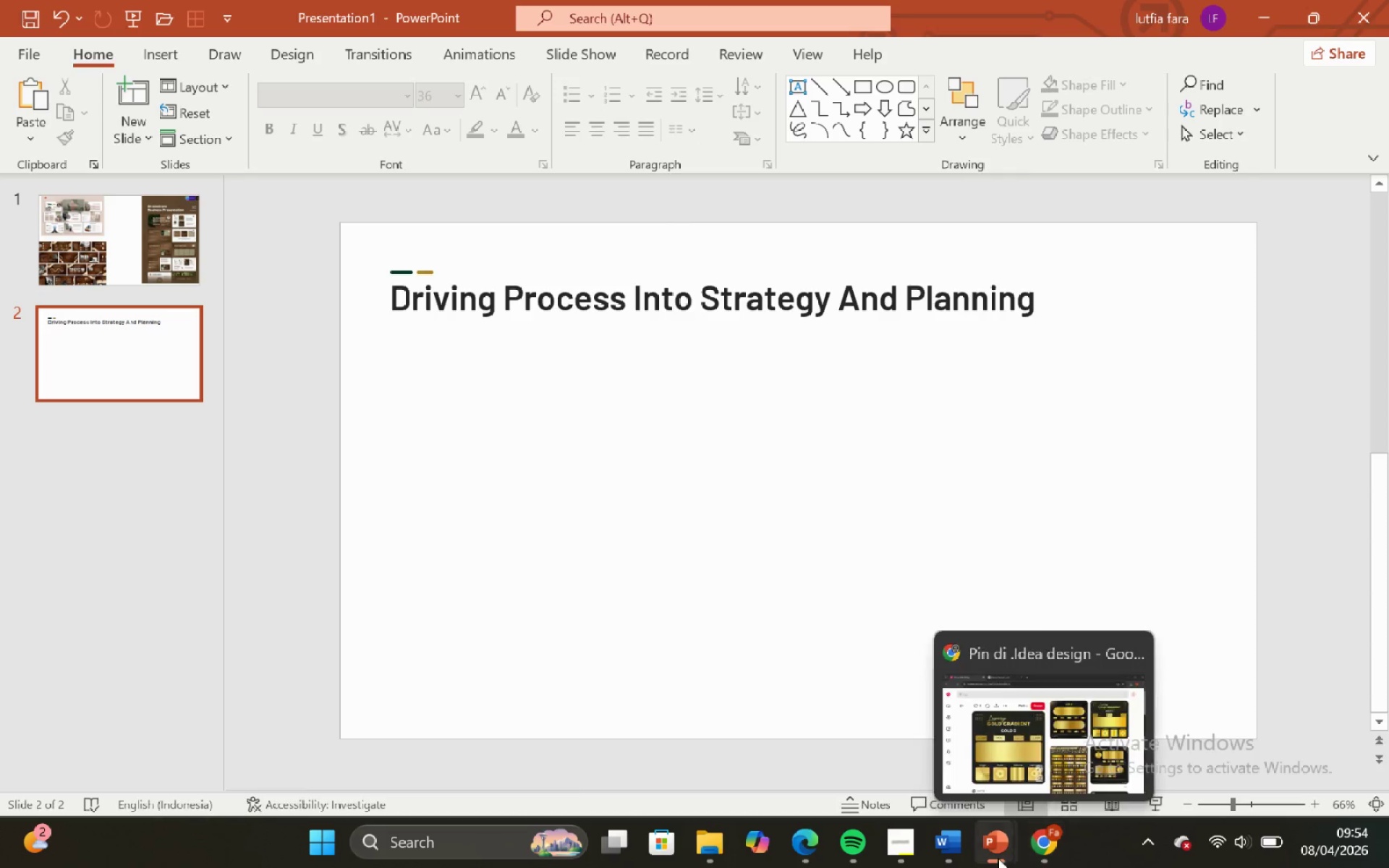 
wait(7.19)
 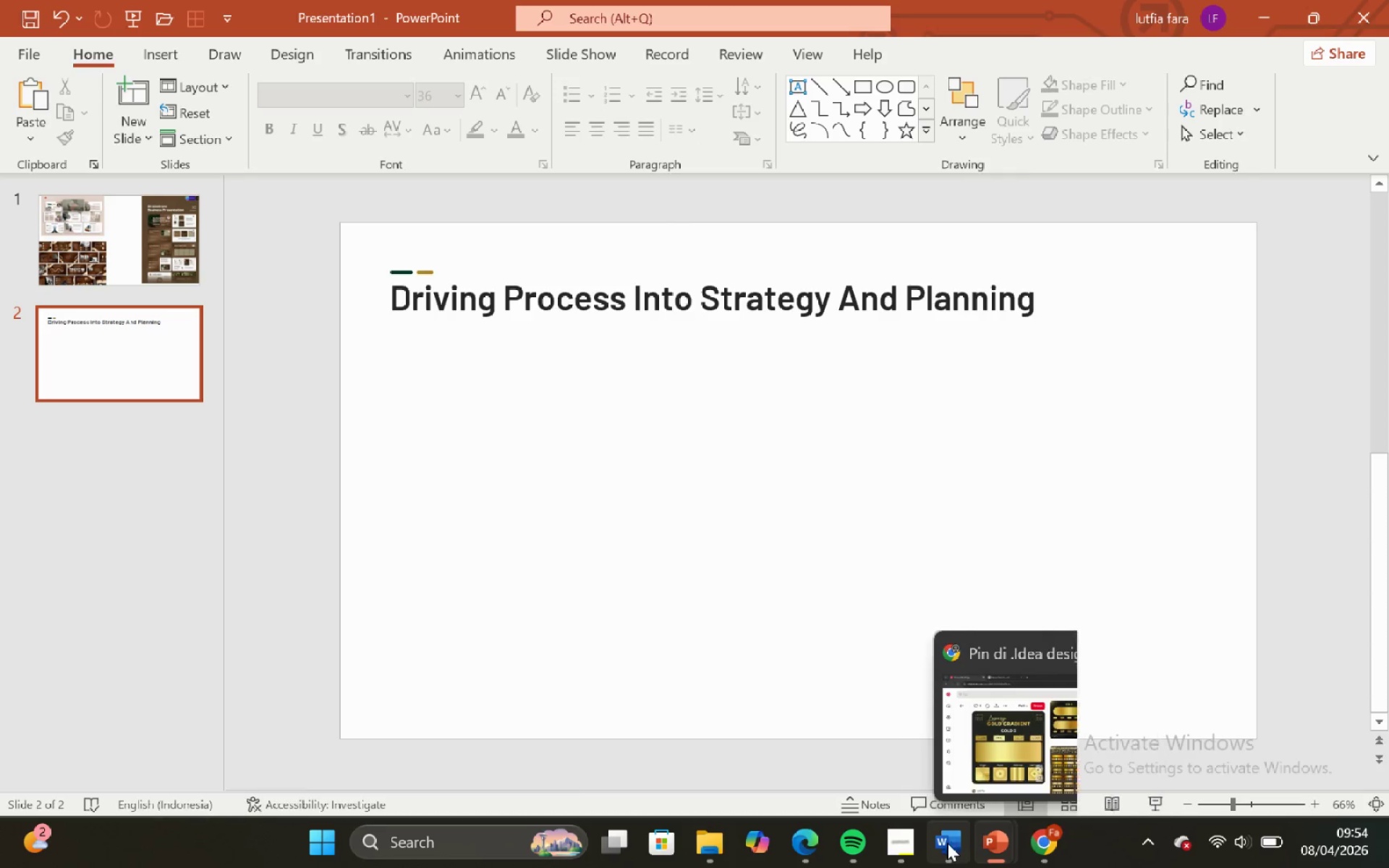 
scroll: coordinate [67, 395], scroll_direction: up, amount: 49.0
 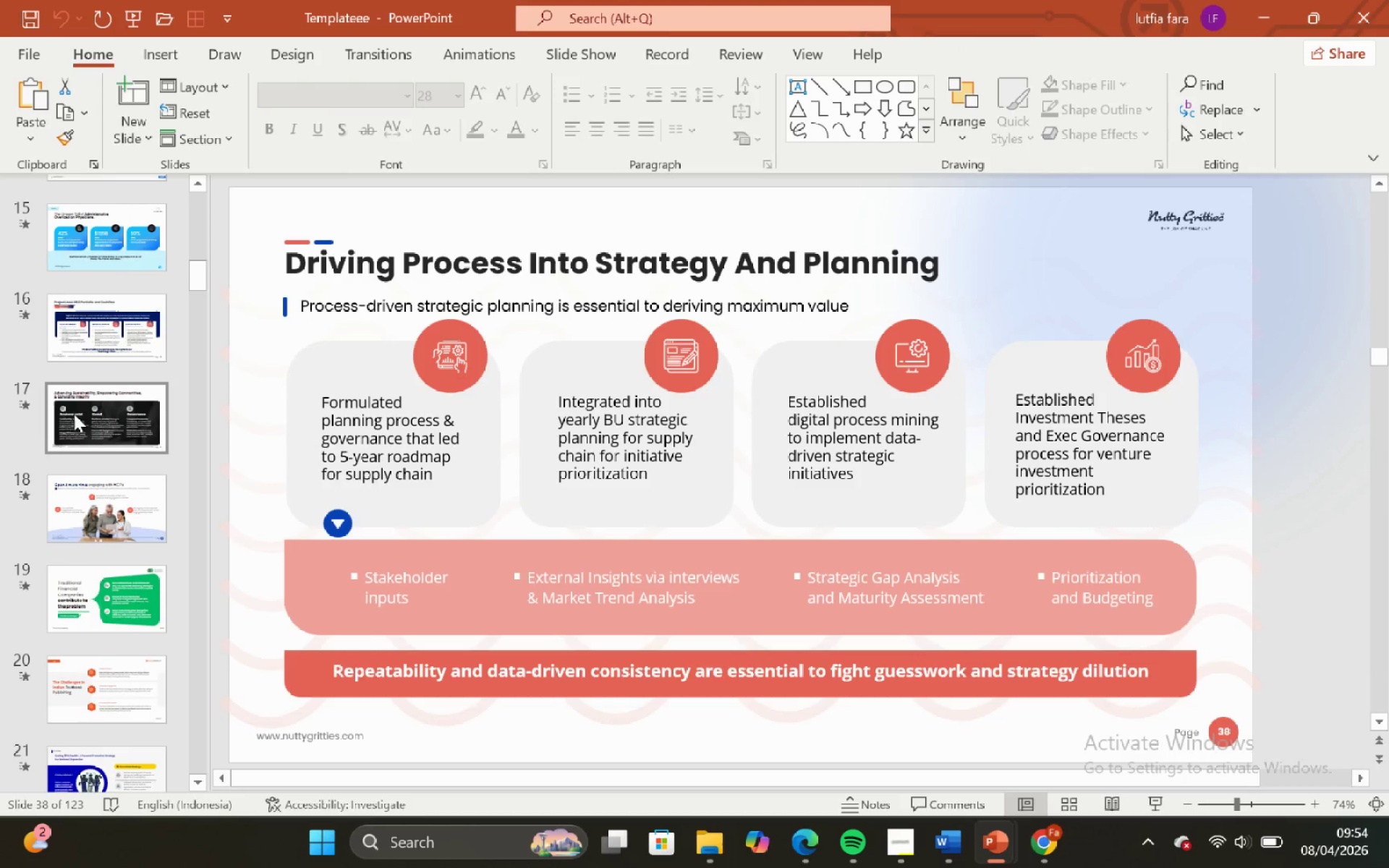 
left_click([74, 414])
 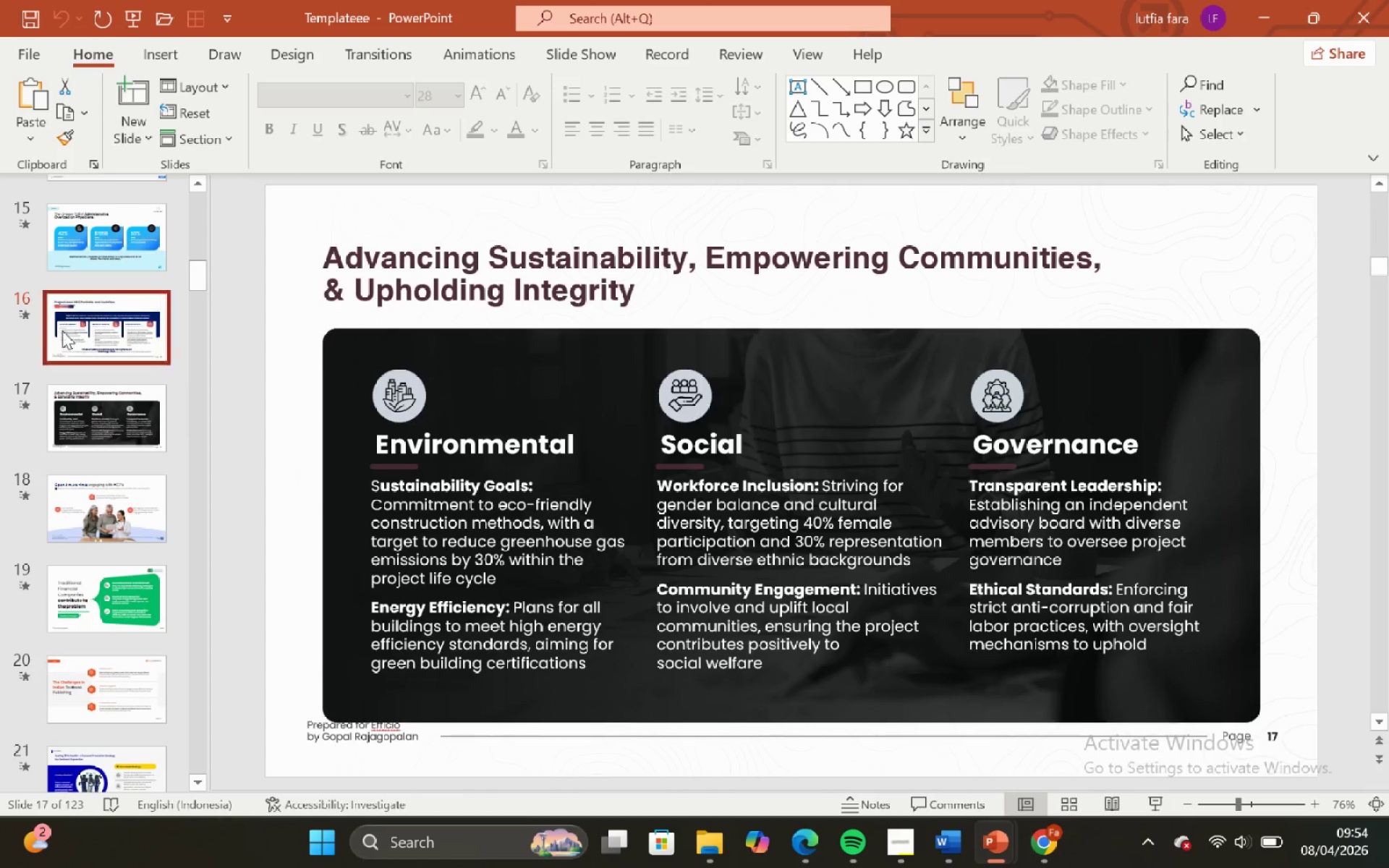 
scroll: coordinate [48, 307], scroll_direction: up, amount: 17.0
 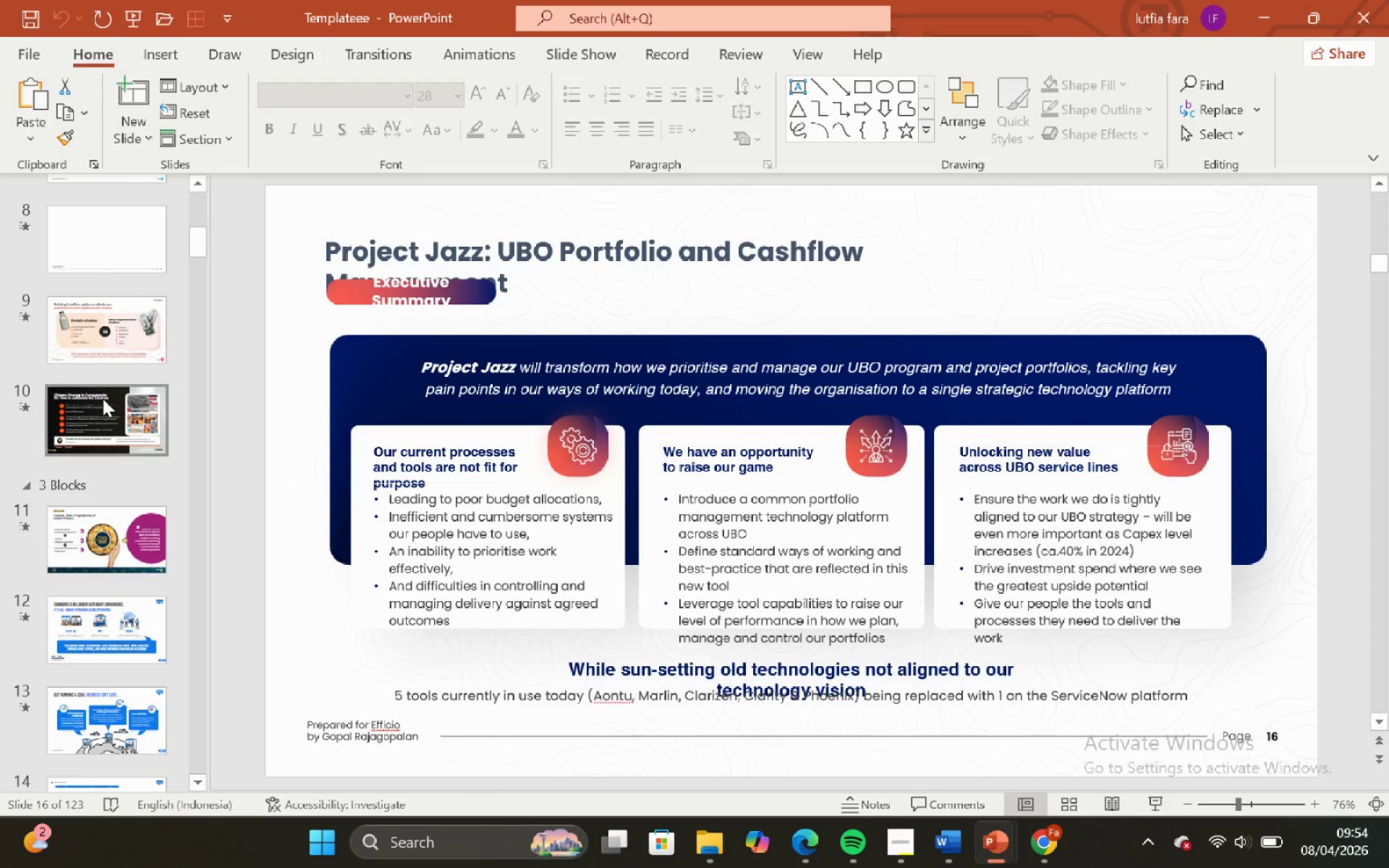 
left_click([103, 399])
 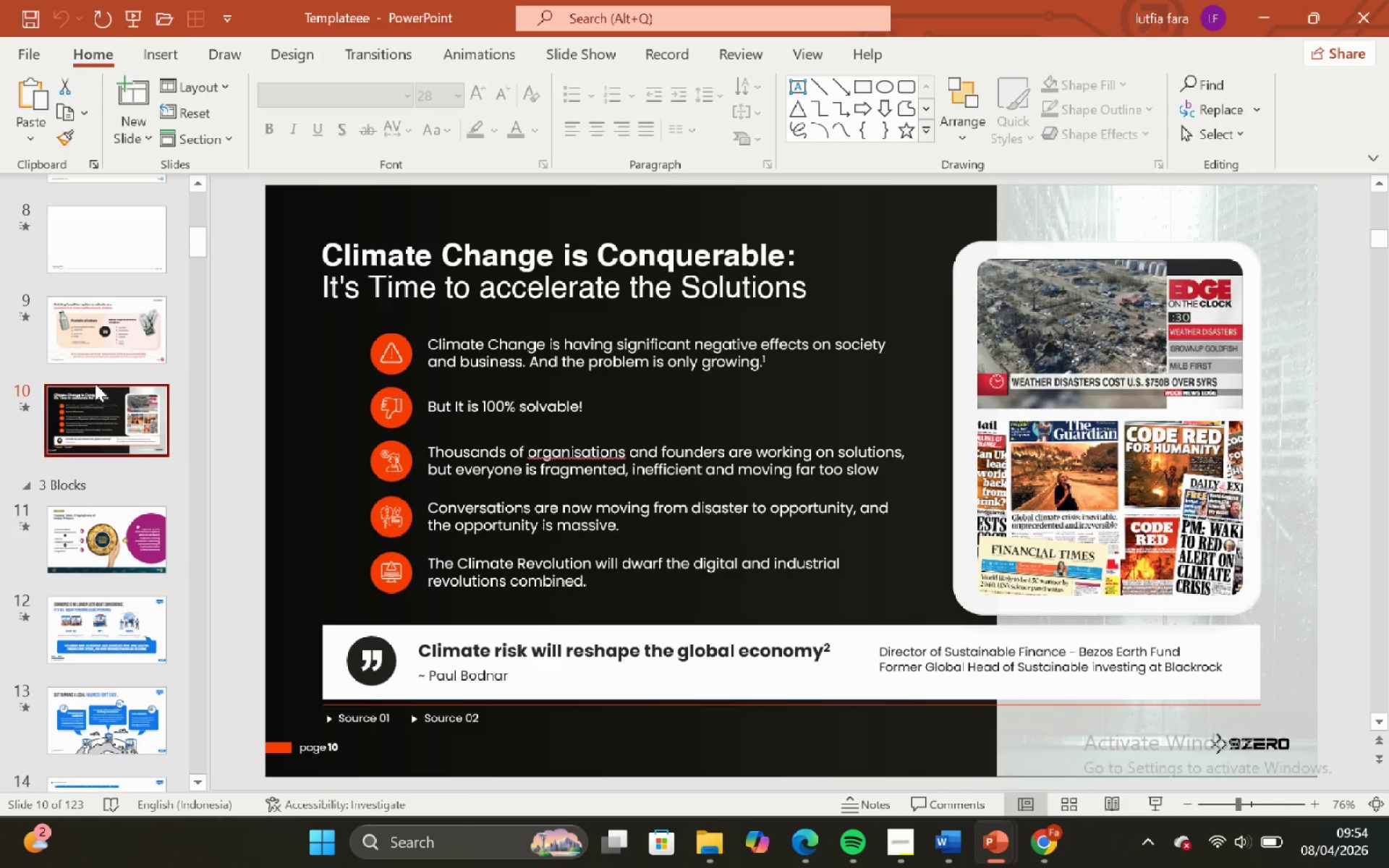 
scroll: coordinate [93, 380], scroll_direction: up, amount: 3.0
 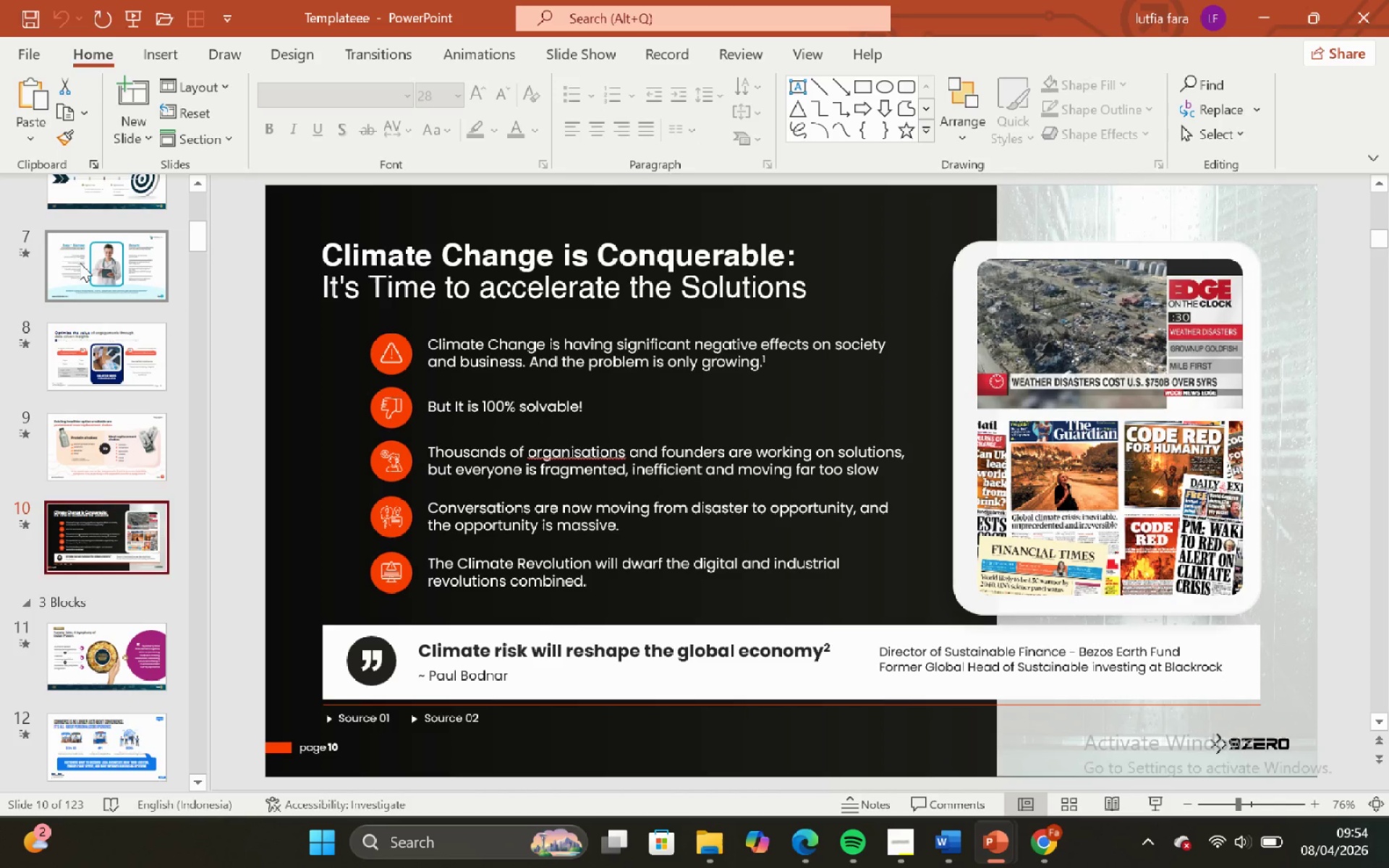 
left_click([80, 263])
 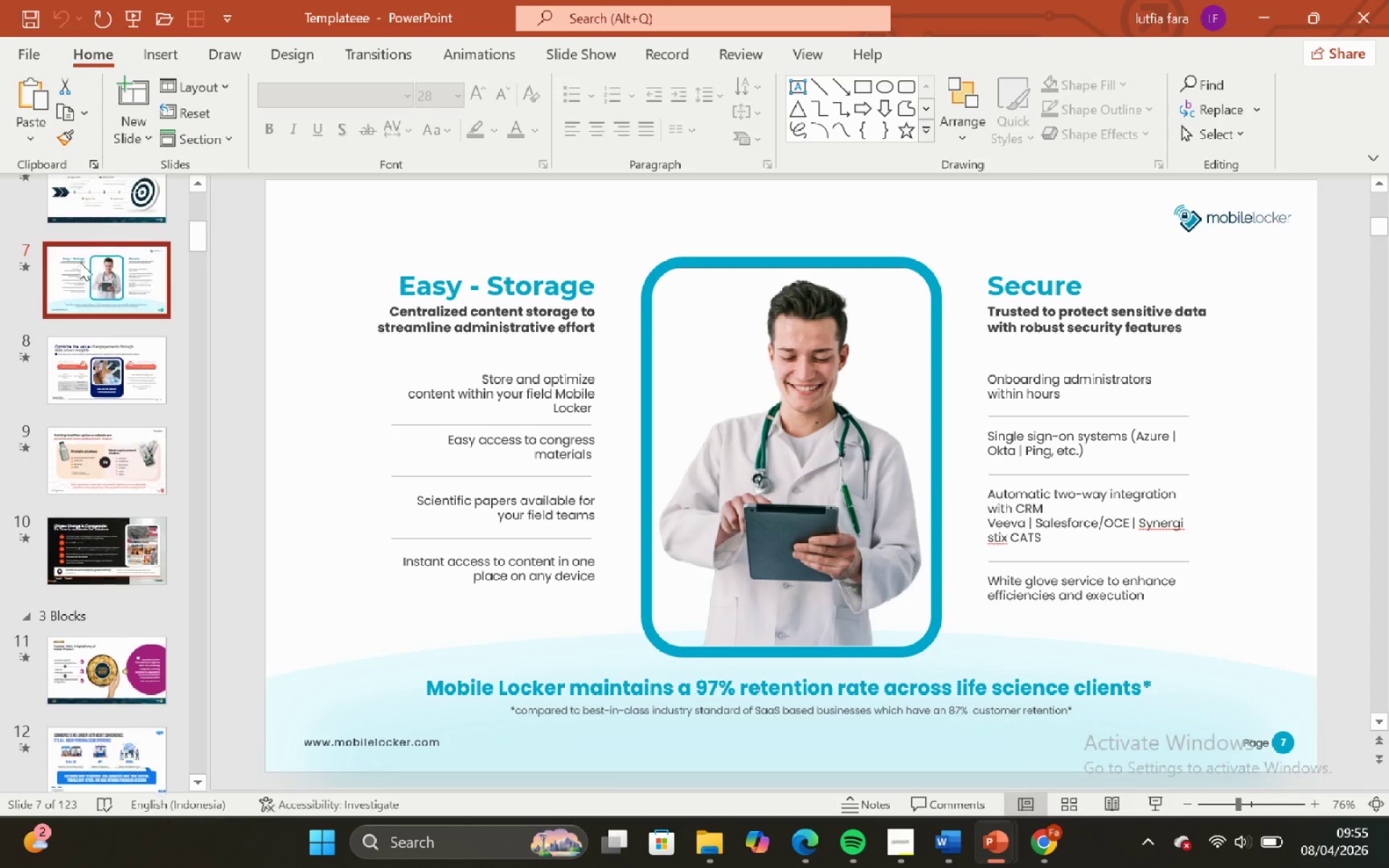 
scroll: coordinate [74, 261], scroll_direction: up, amount: 11.0
 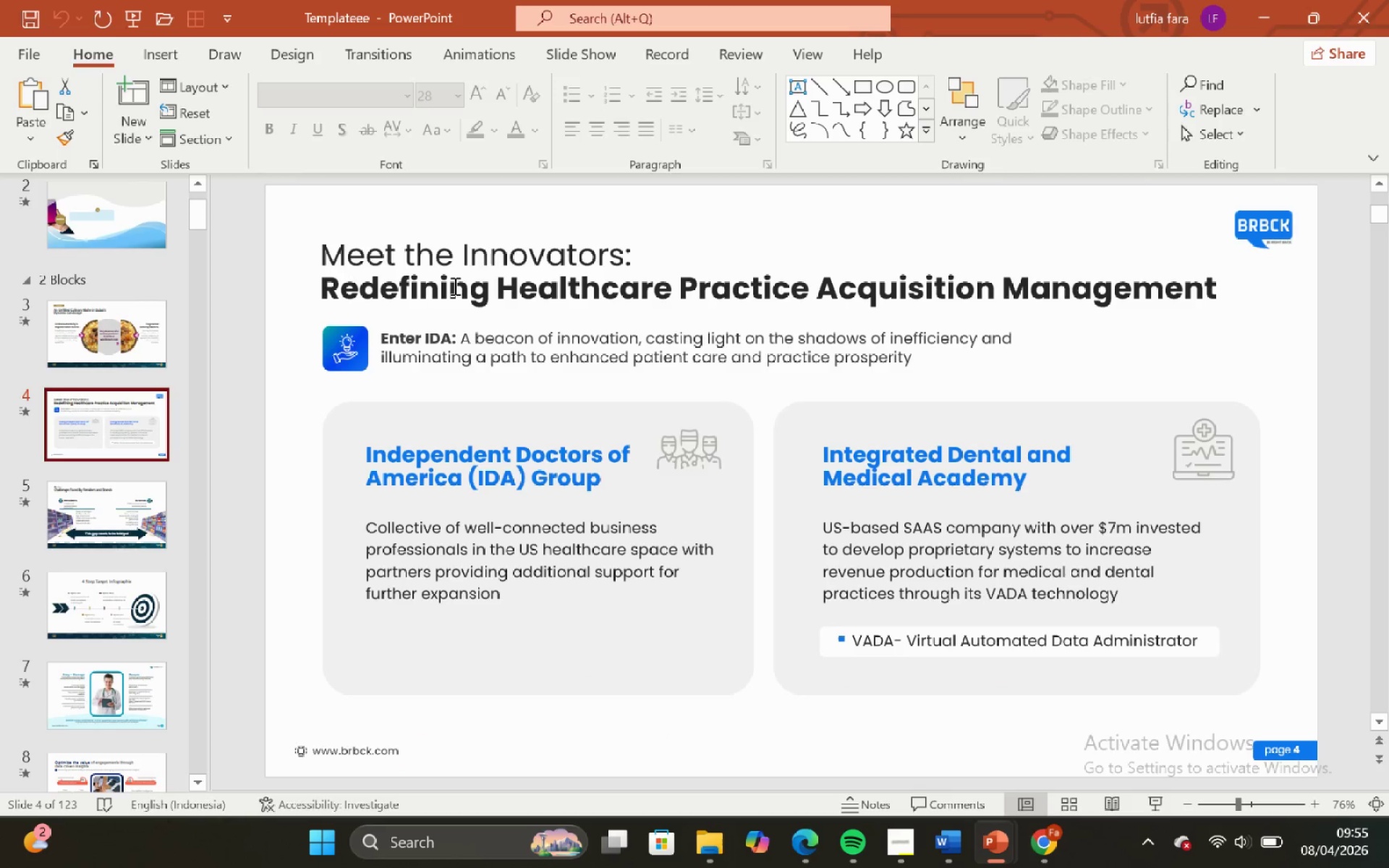 
left_click([485, 263])
 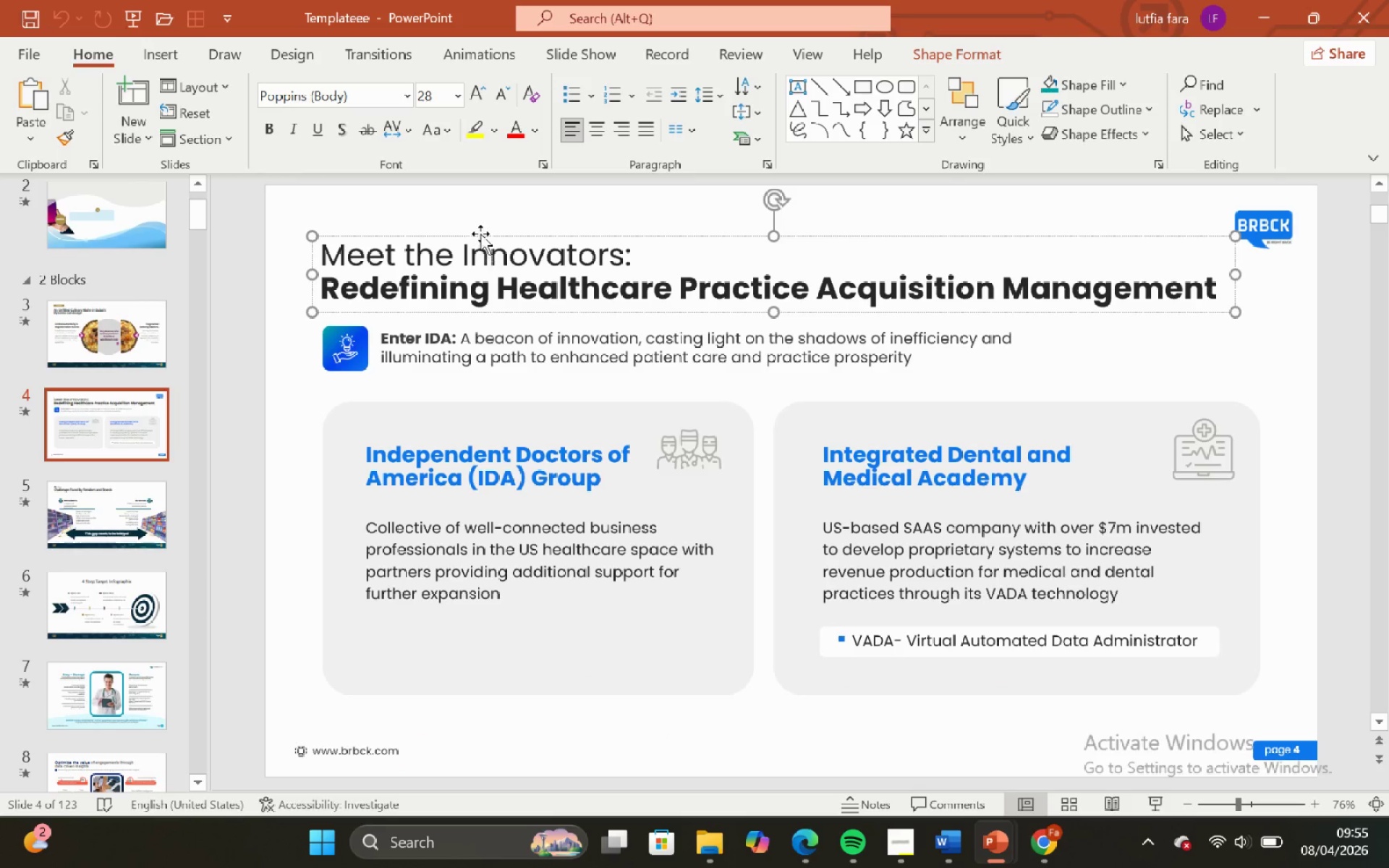 
left_click([480, 234])
 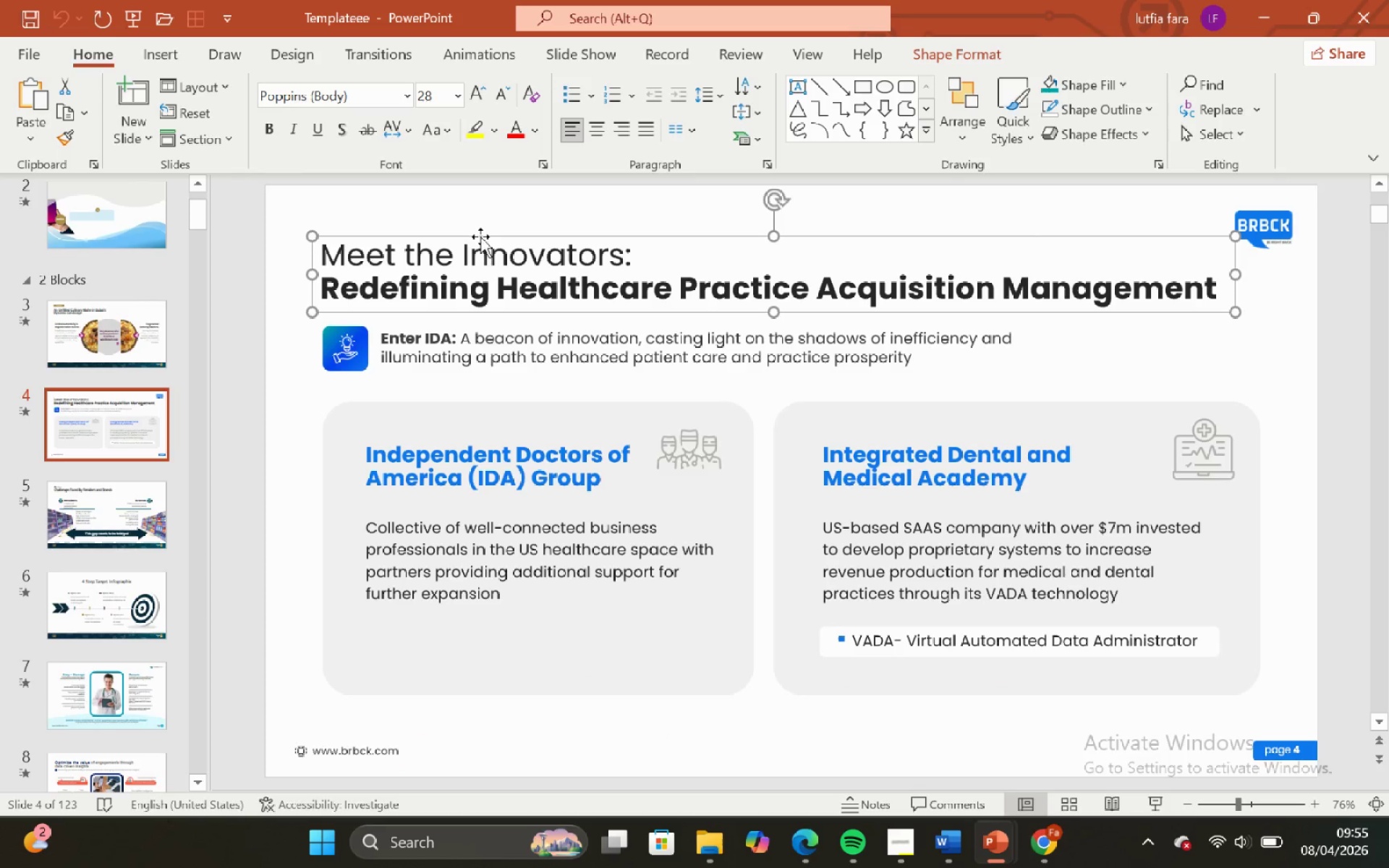 
hold_key(key=ControlLeft, duration=0.61)
 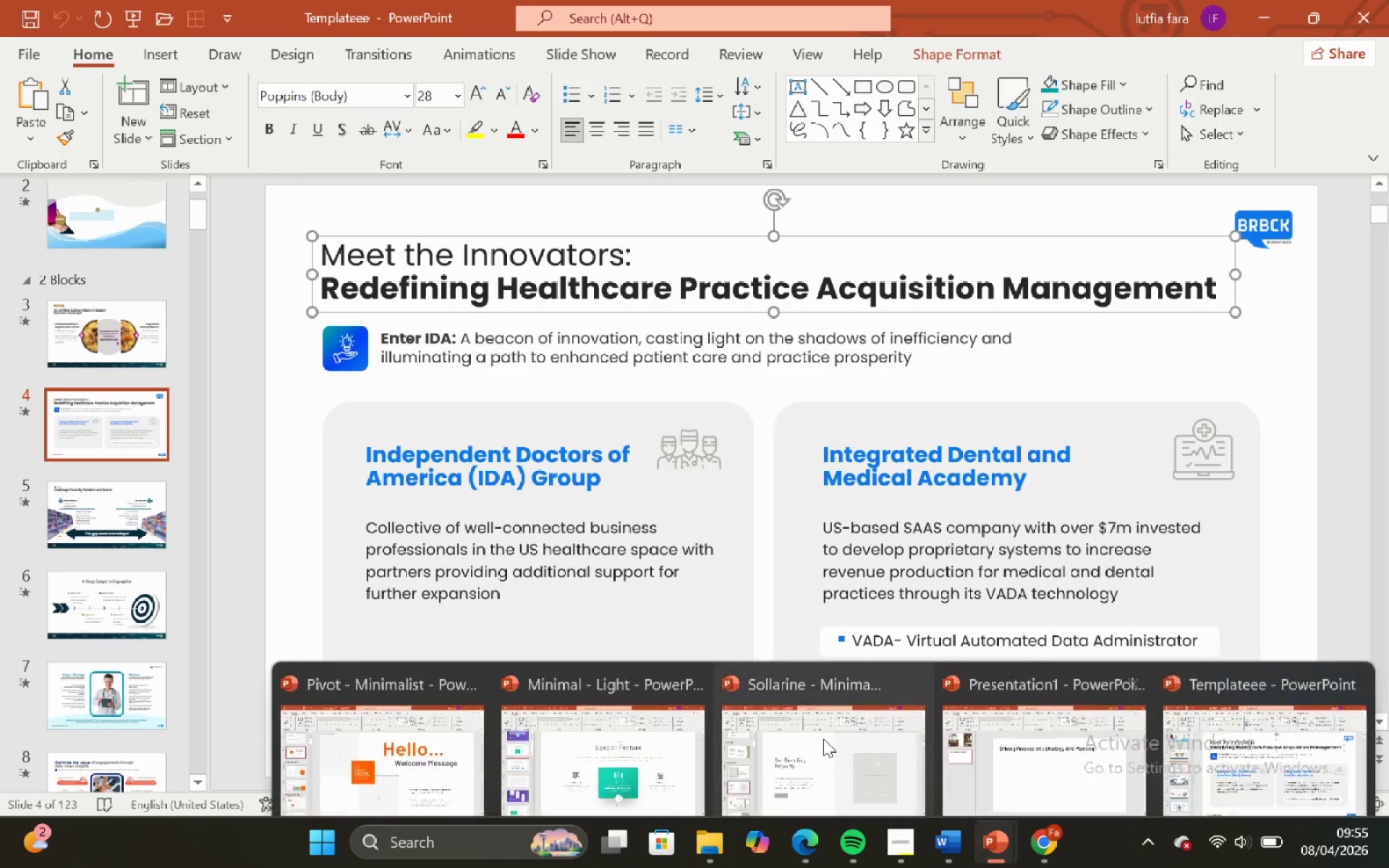 
hold_key(key=C, duration=0.31)
 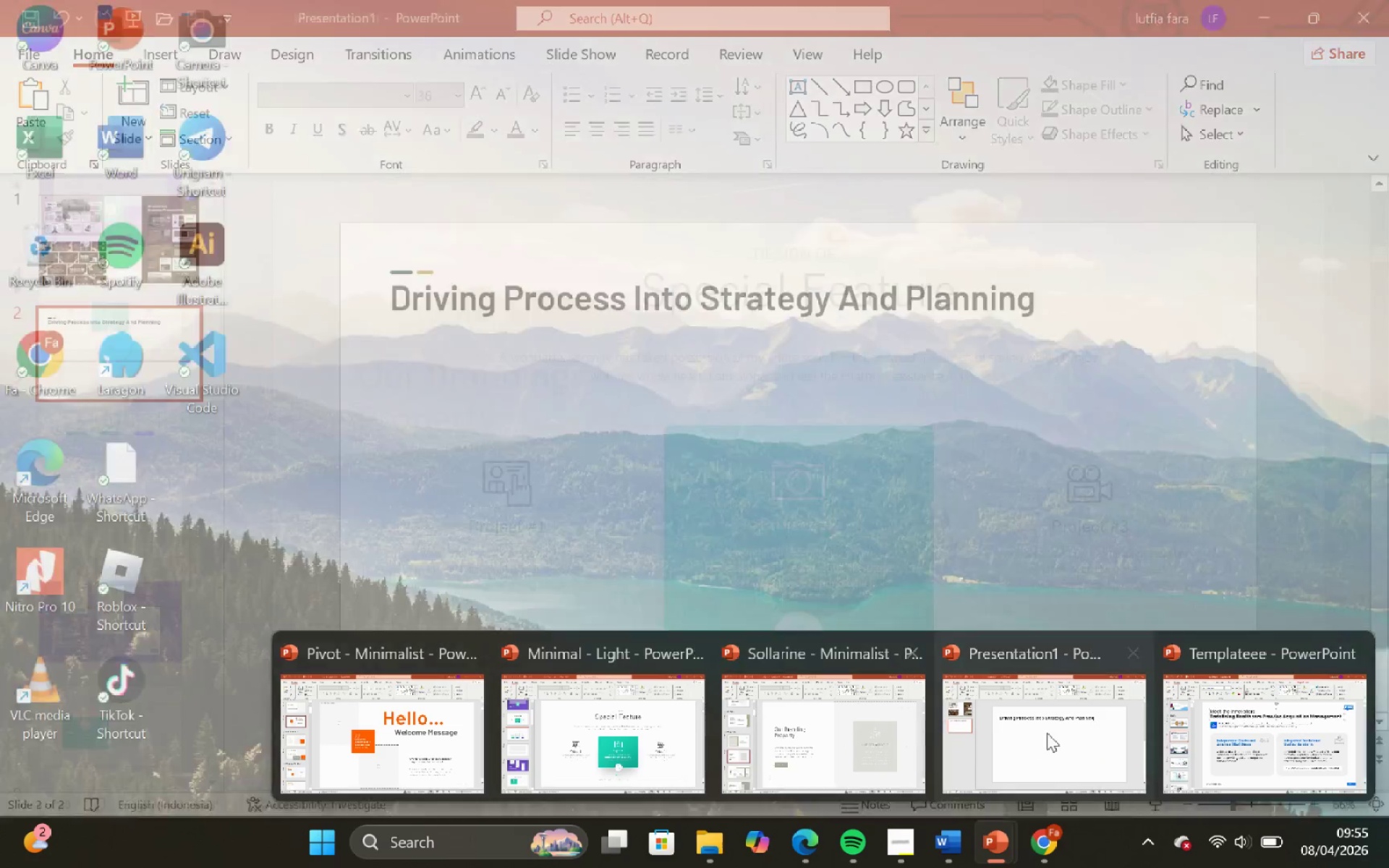 
left_click([1048, 733])
 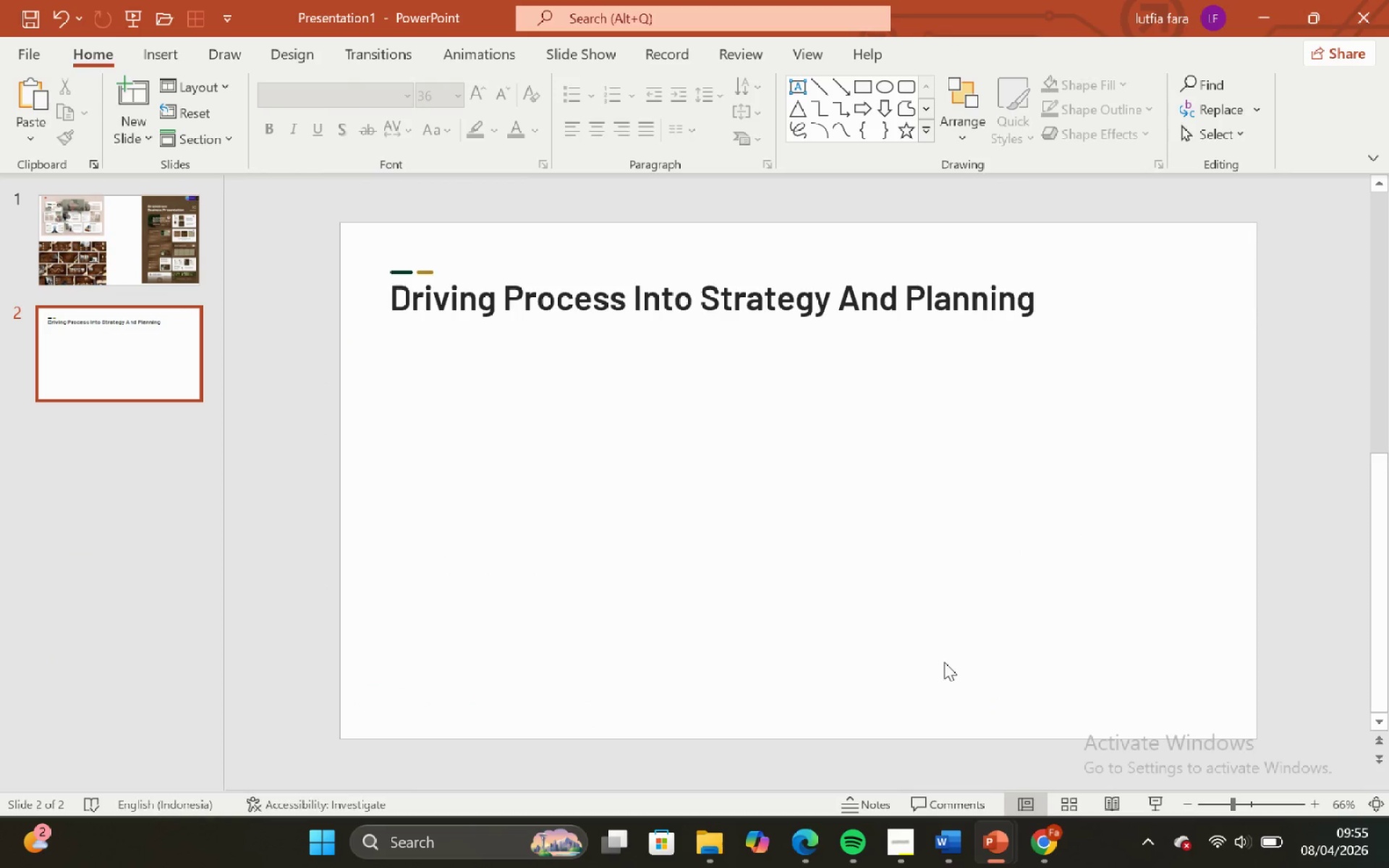 
key(Control+V)
 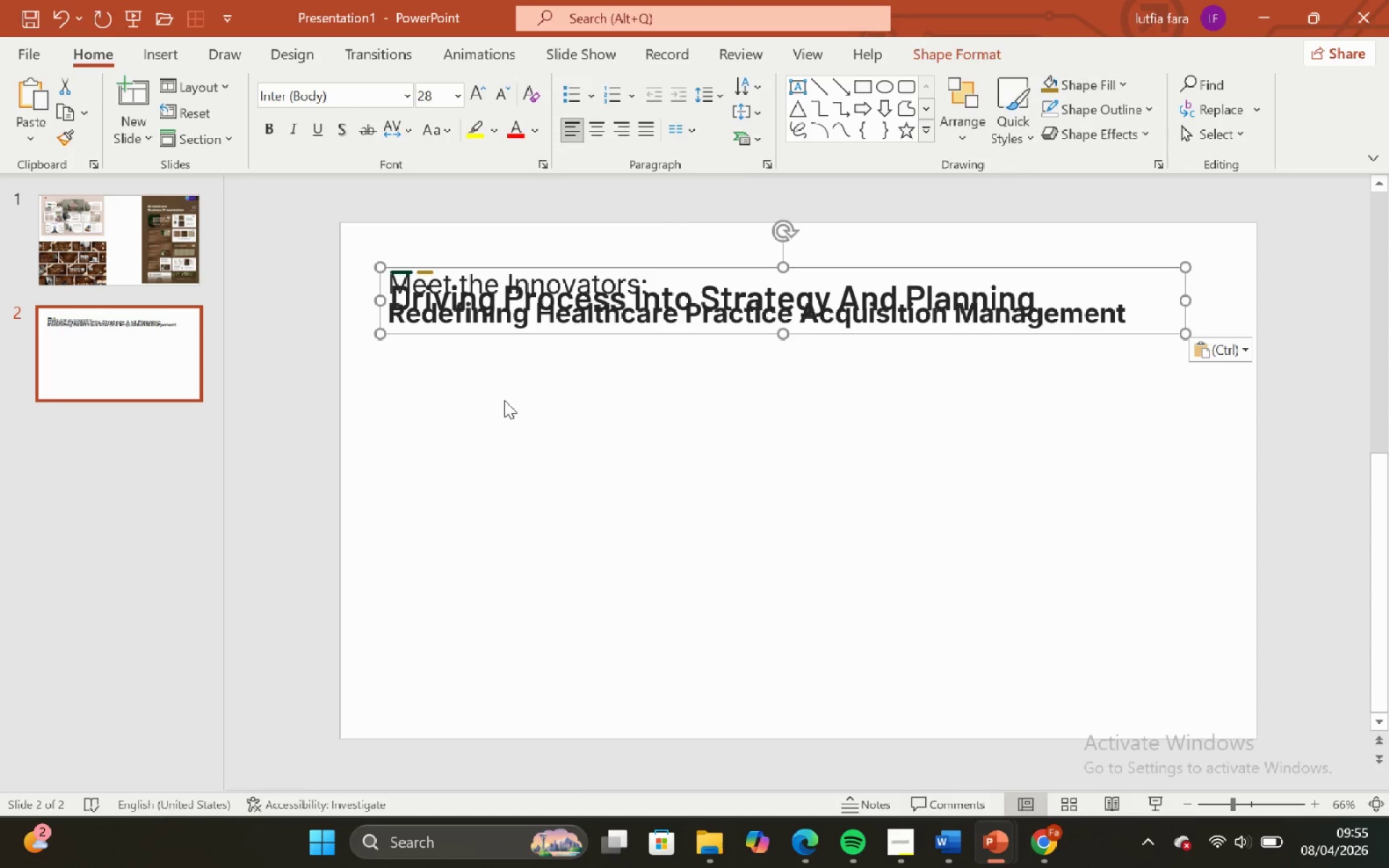 
double_click([656, 324])
 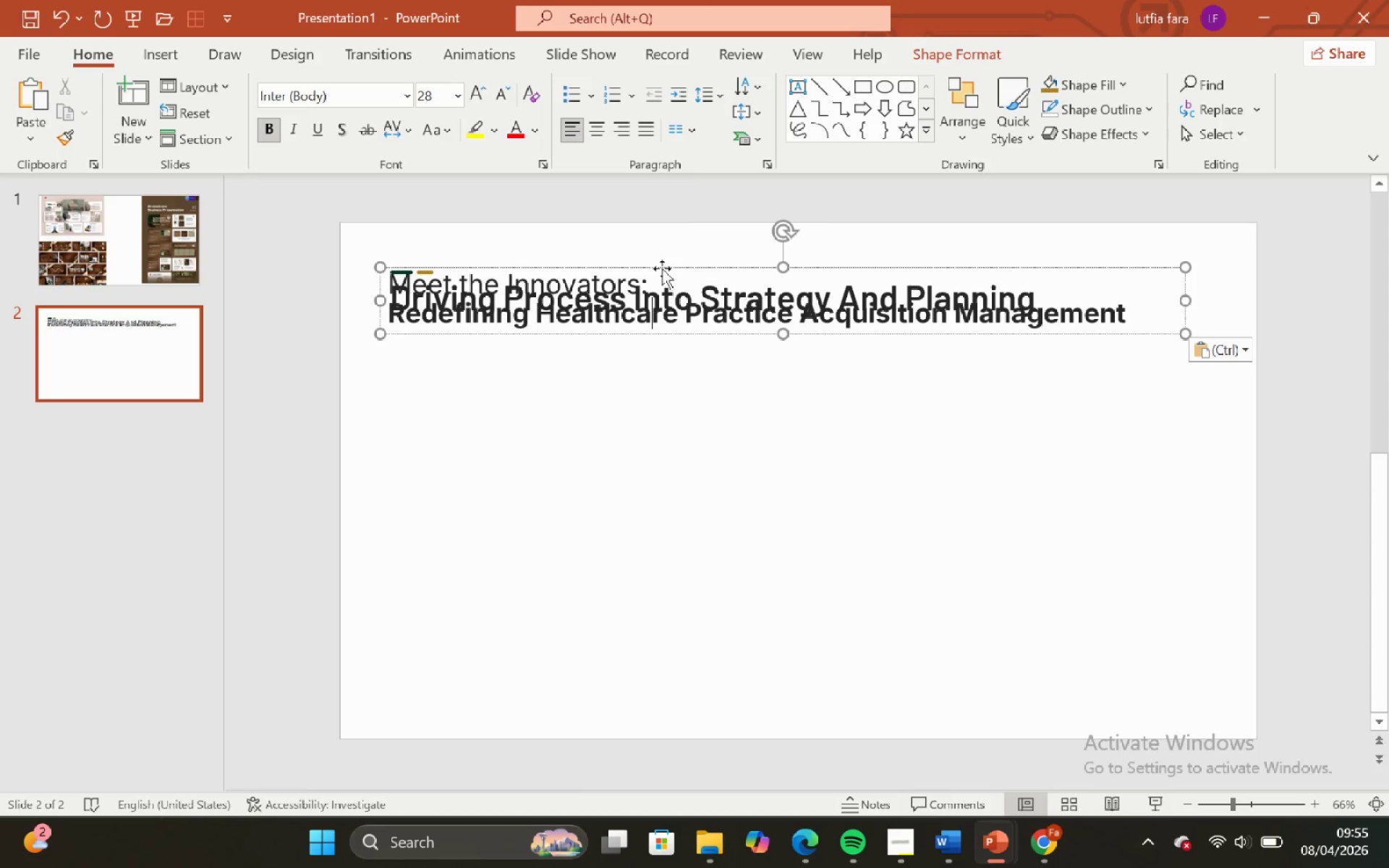 
left_click_drag(start_coordinate=[662, 268], to_coordinate=[666, 268])
 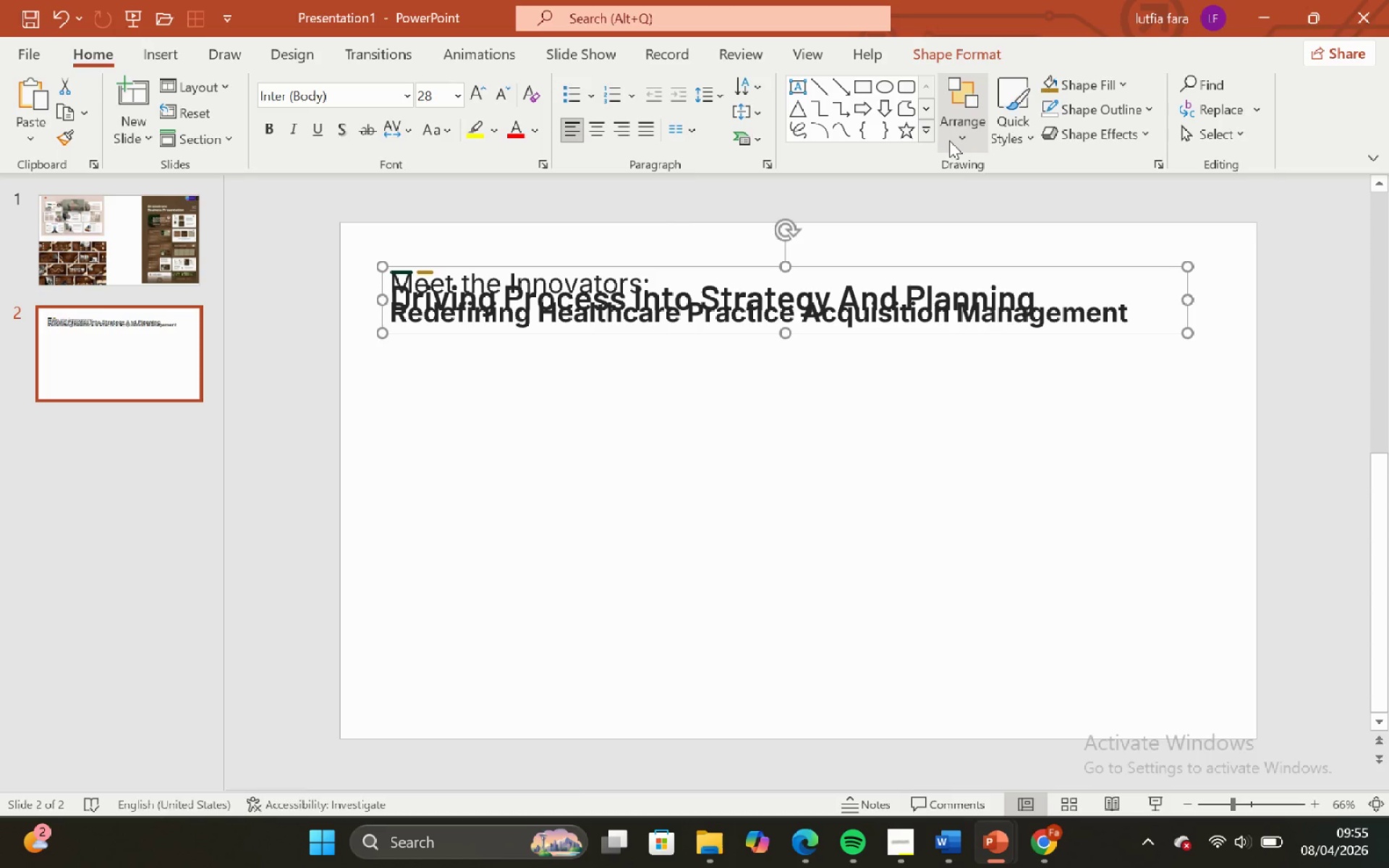 
key(Control+Z)
 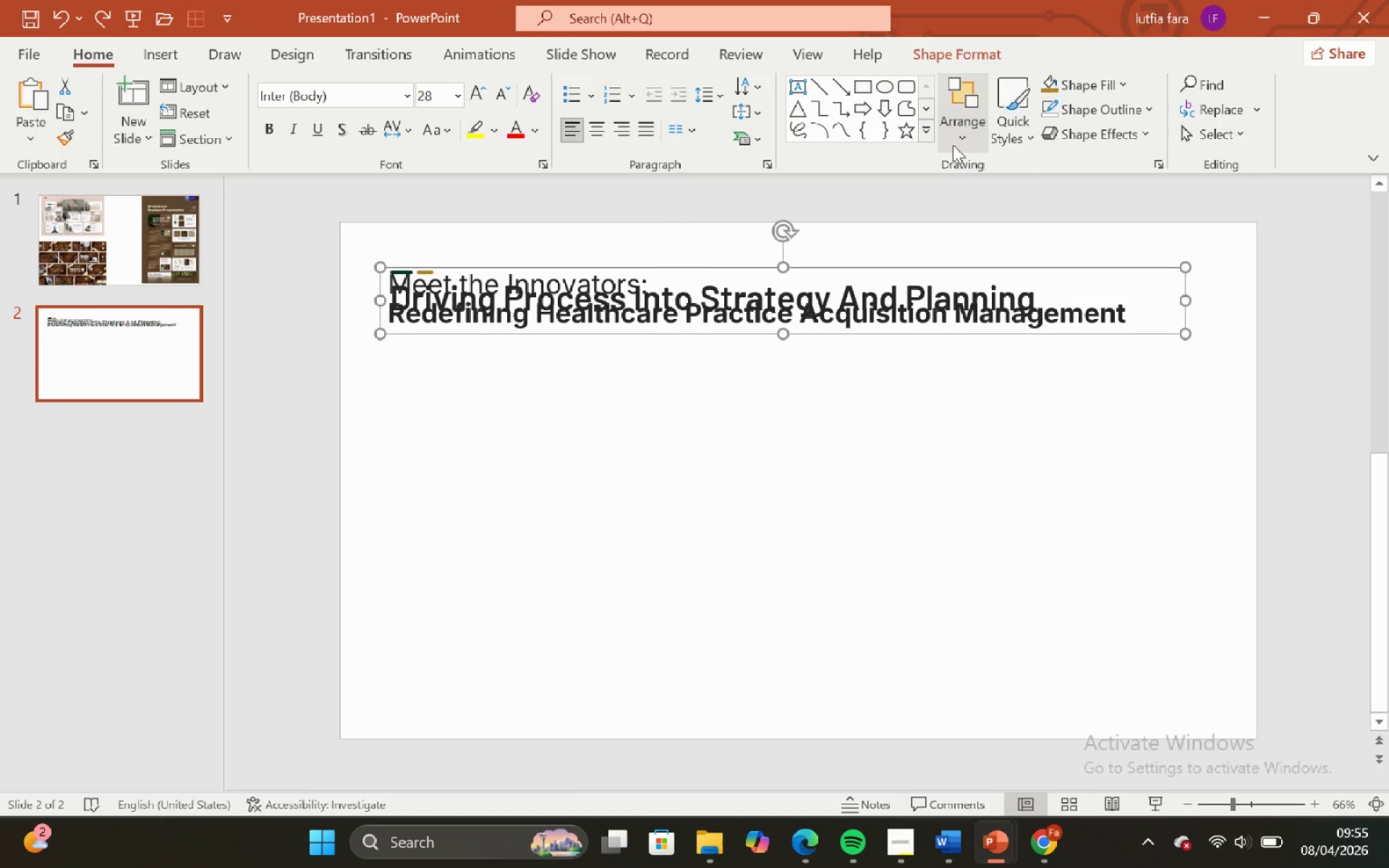 
left_click([953, 145])
 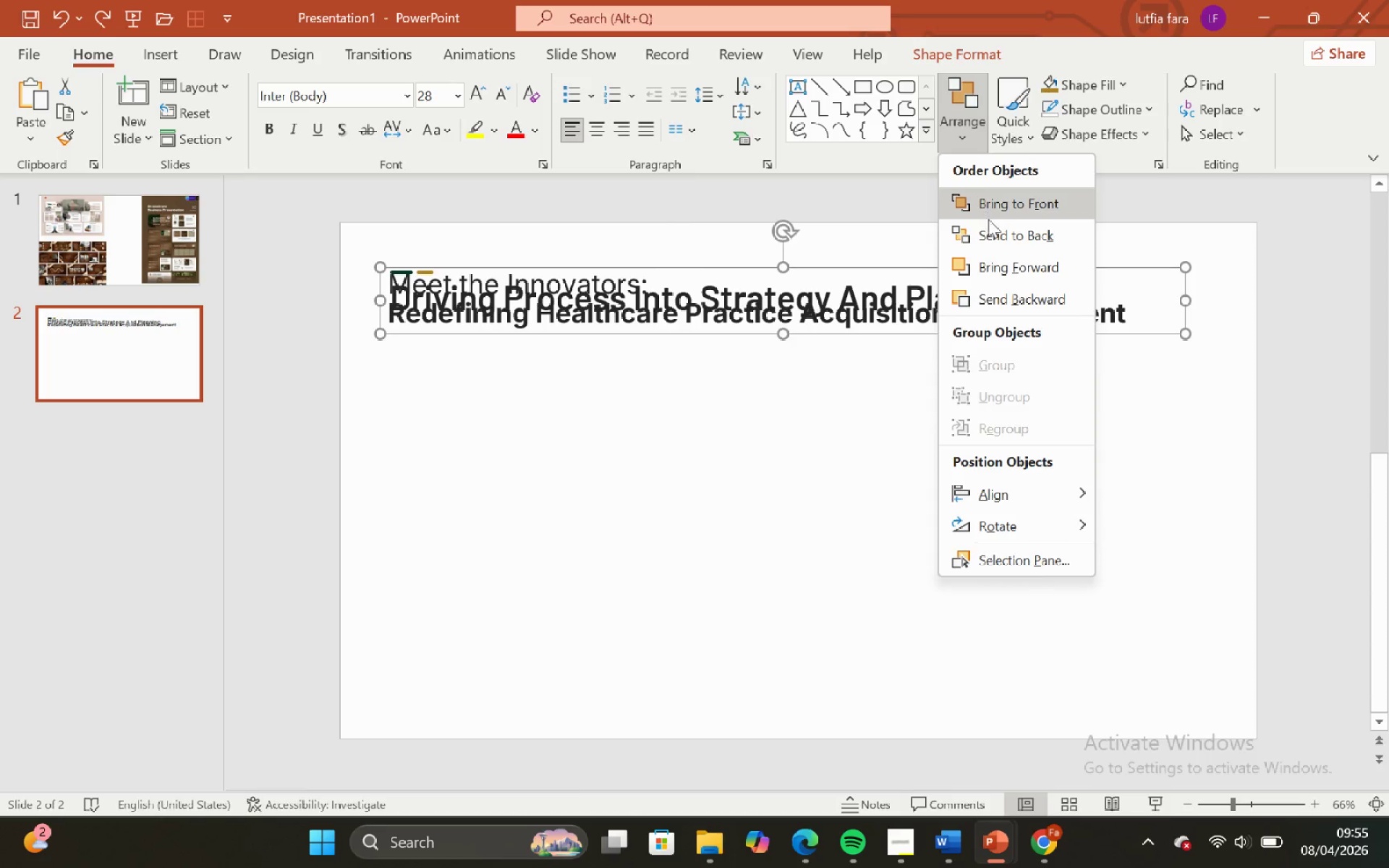 
left_click([990, 223])
 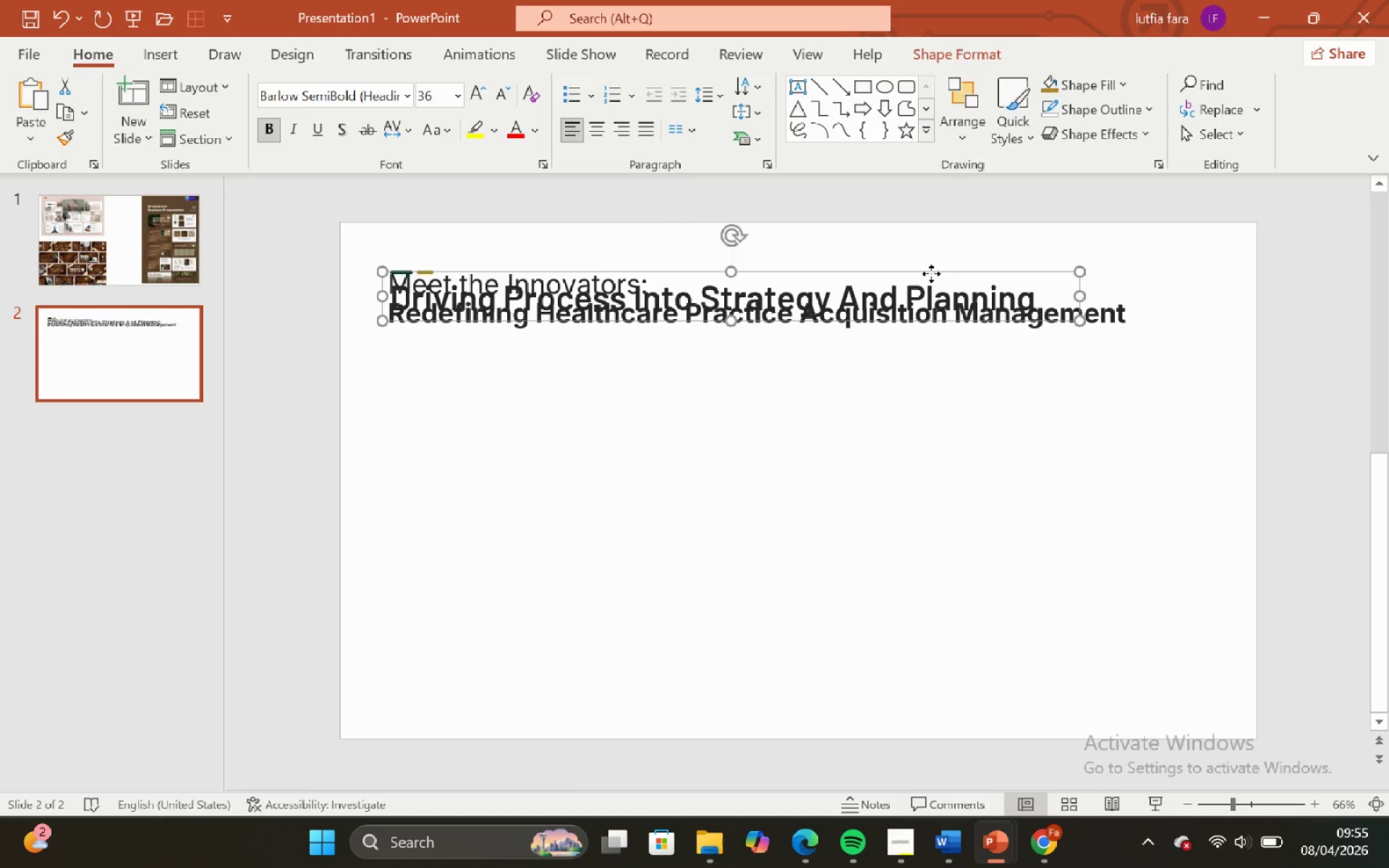 
key(Backspace)
 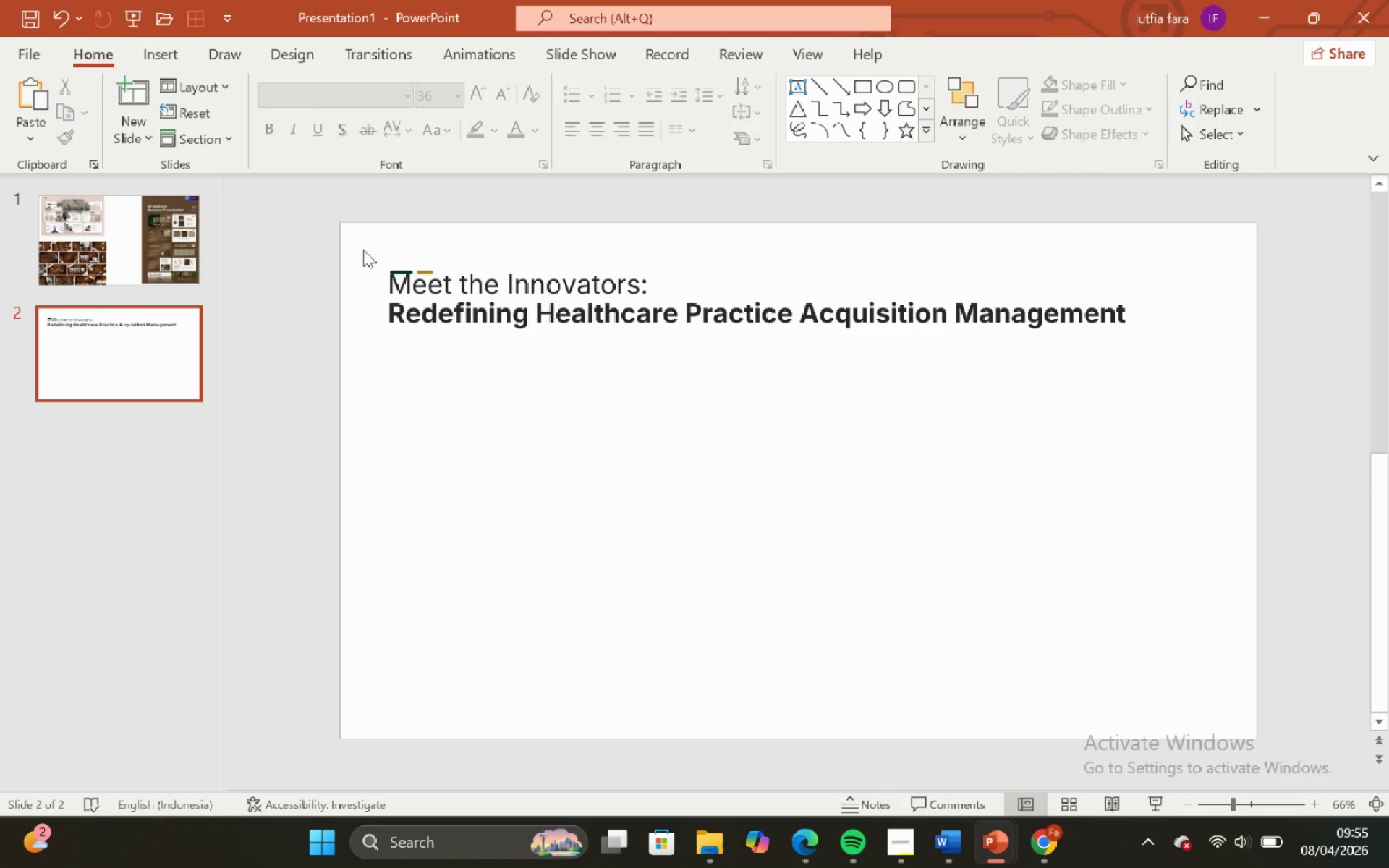 
left_click_drag(start_coordinate=[349, 249], to_coordinate=[492, 288])
 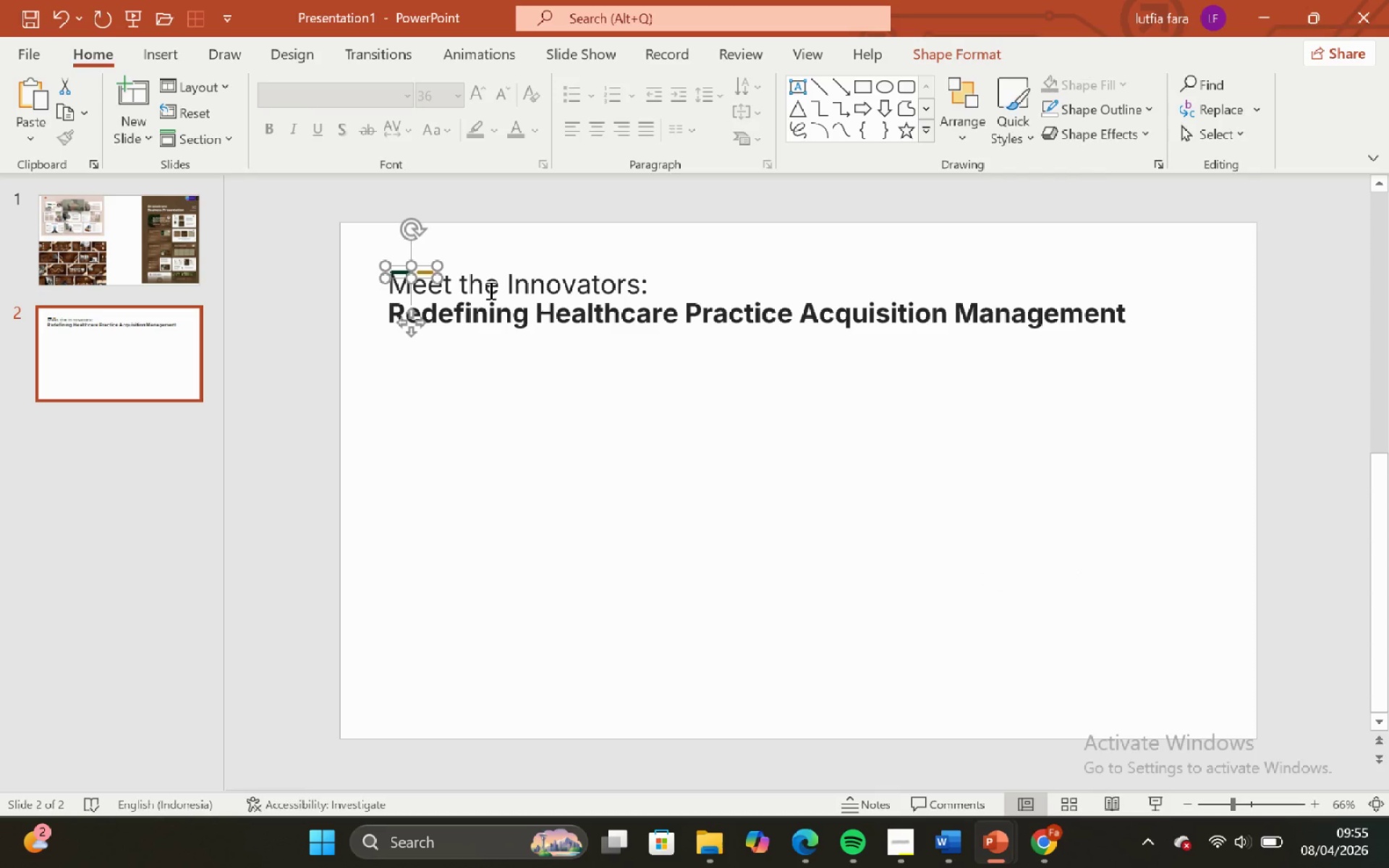 
key(ArrowUp)
 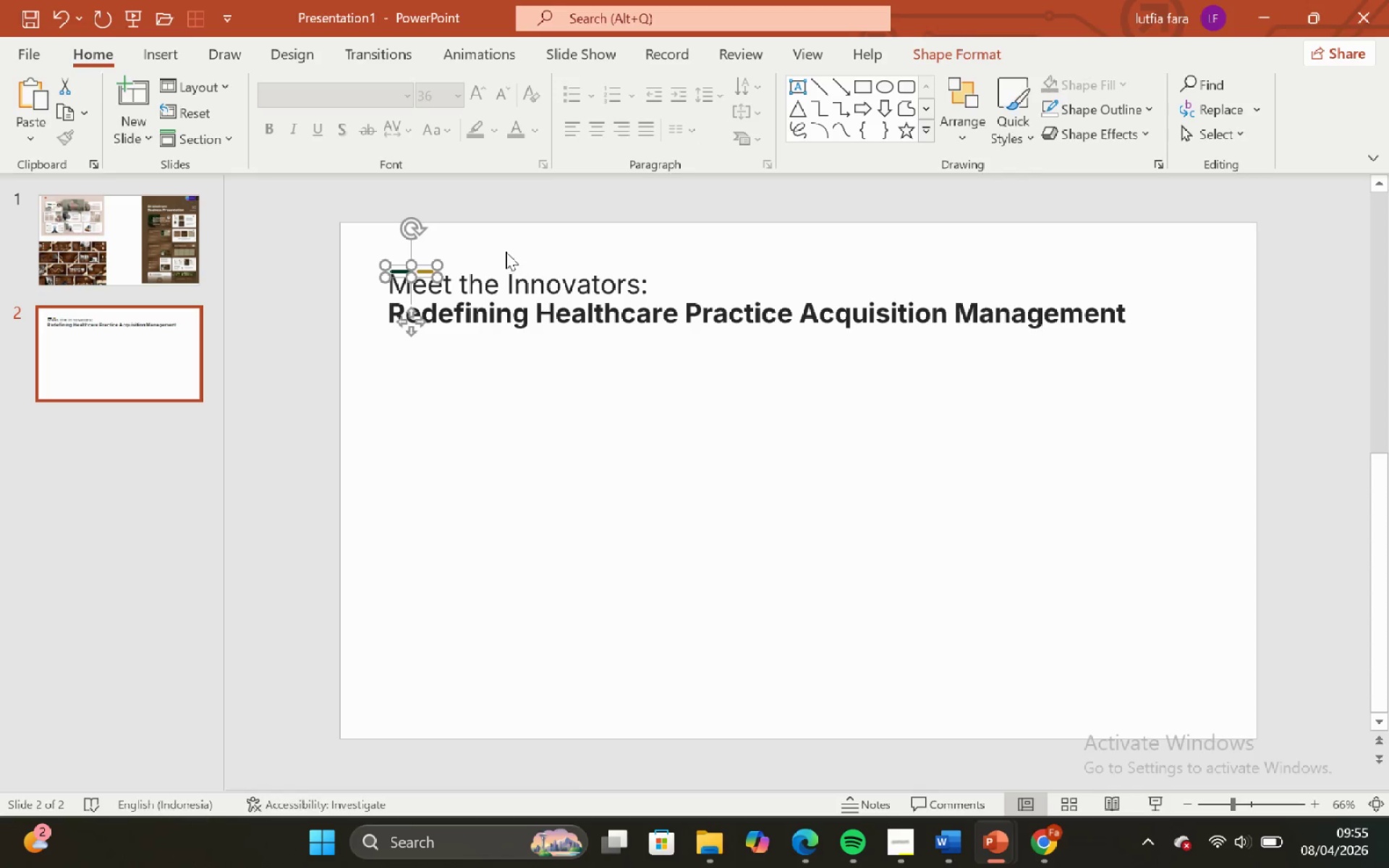 
key(ArrowUp)
 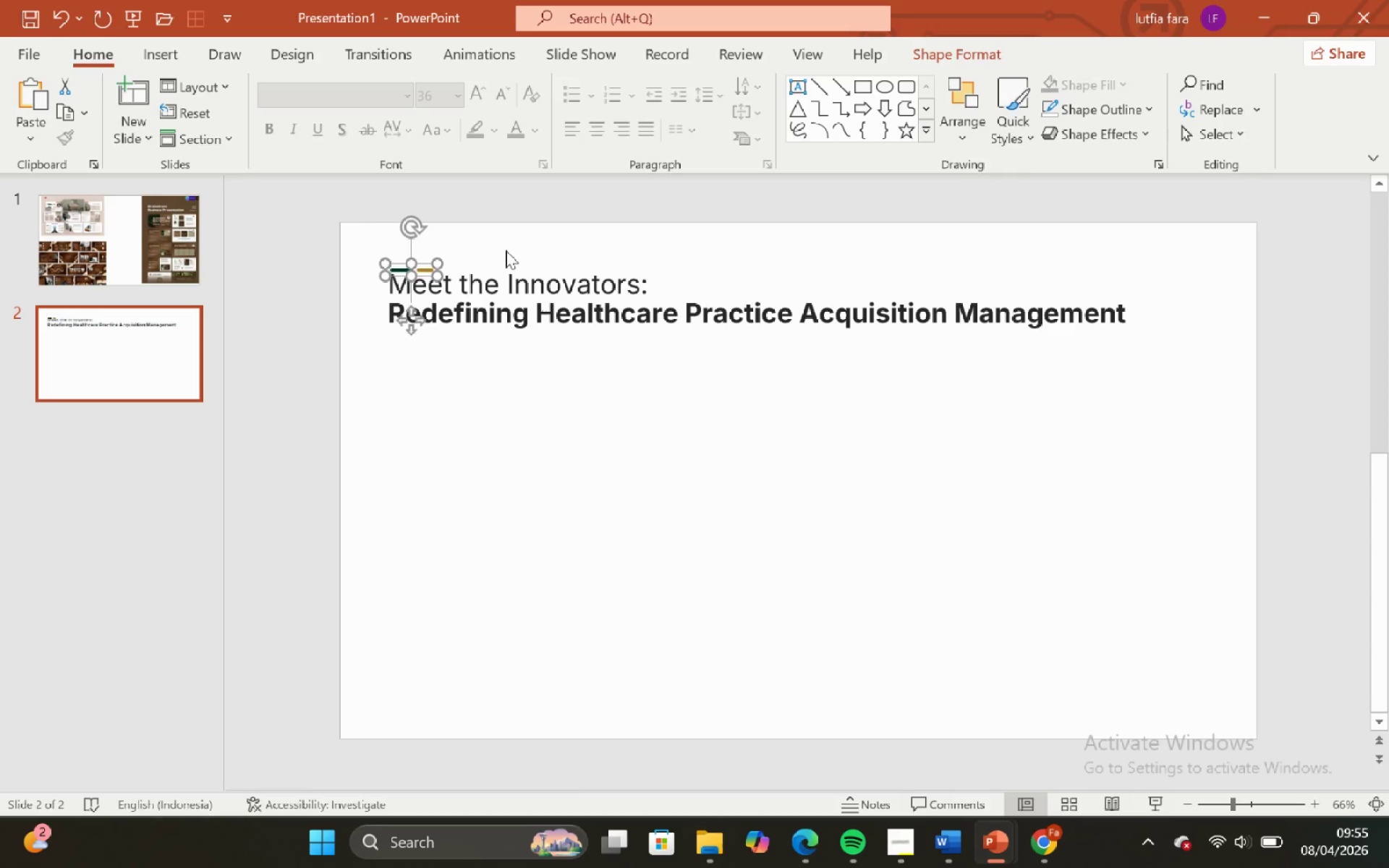 
key(ArrowUp)
 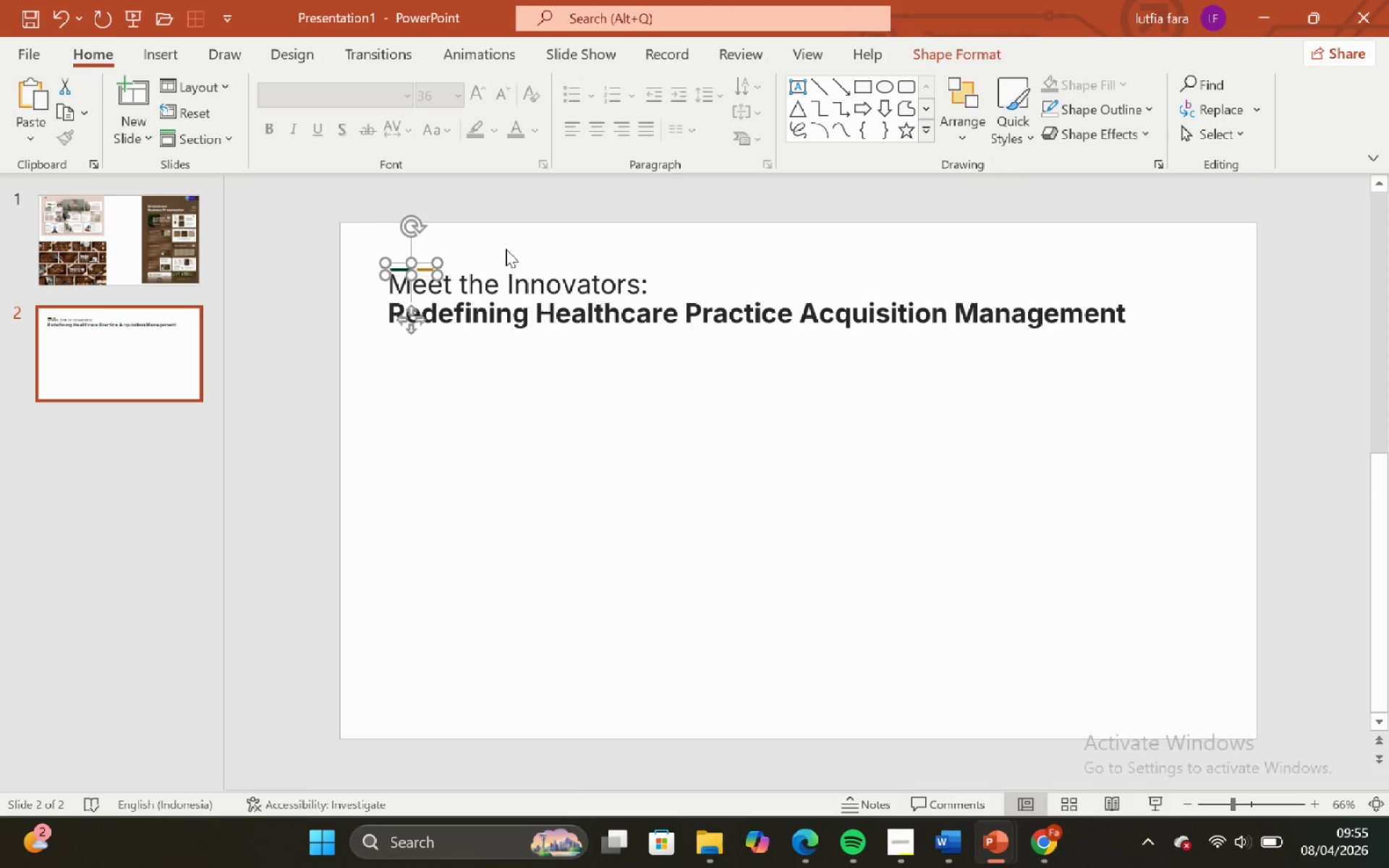 
key(ArrowUp)
 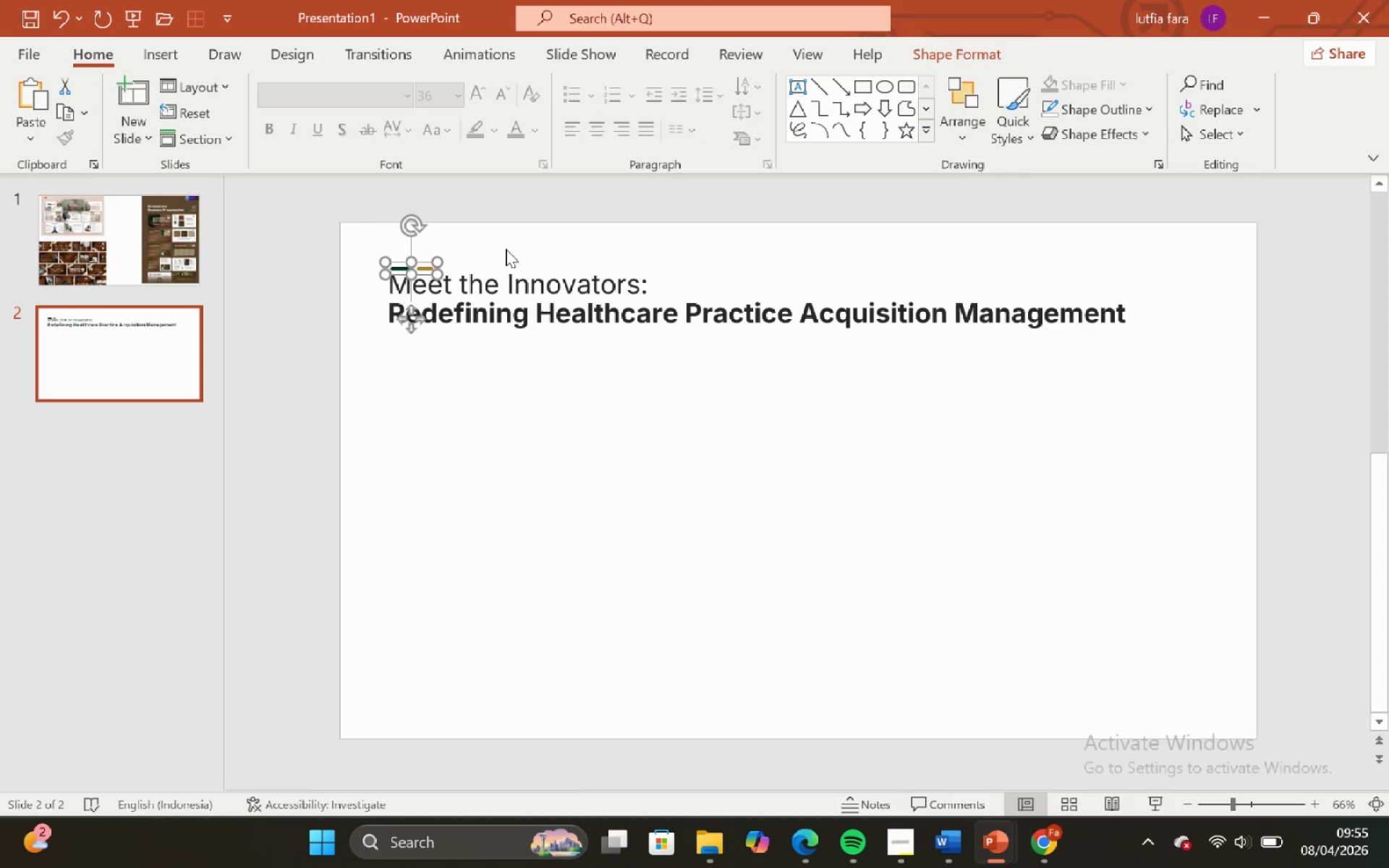 
key(ArrowUp)
 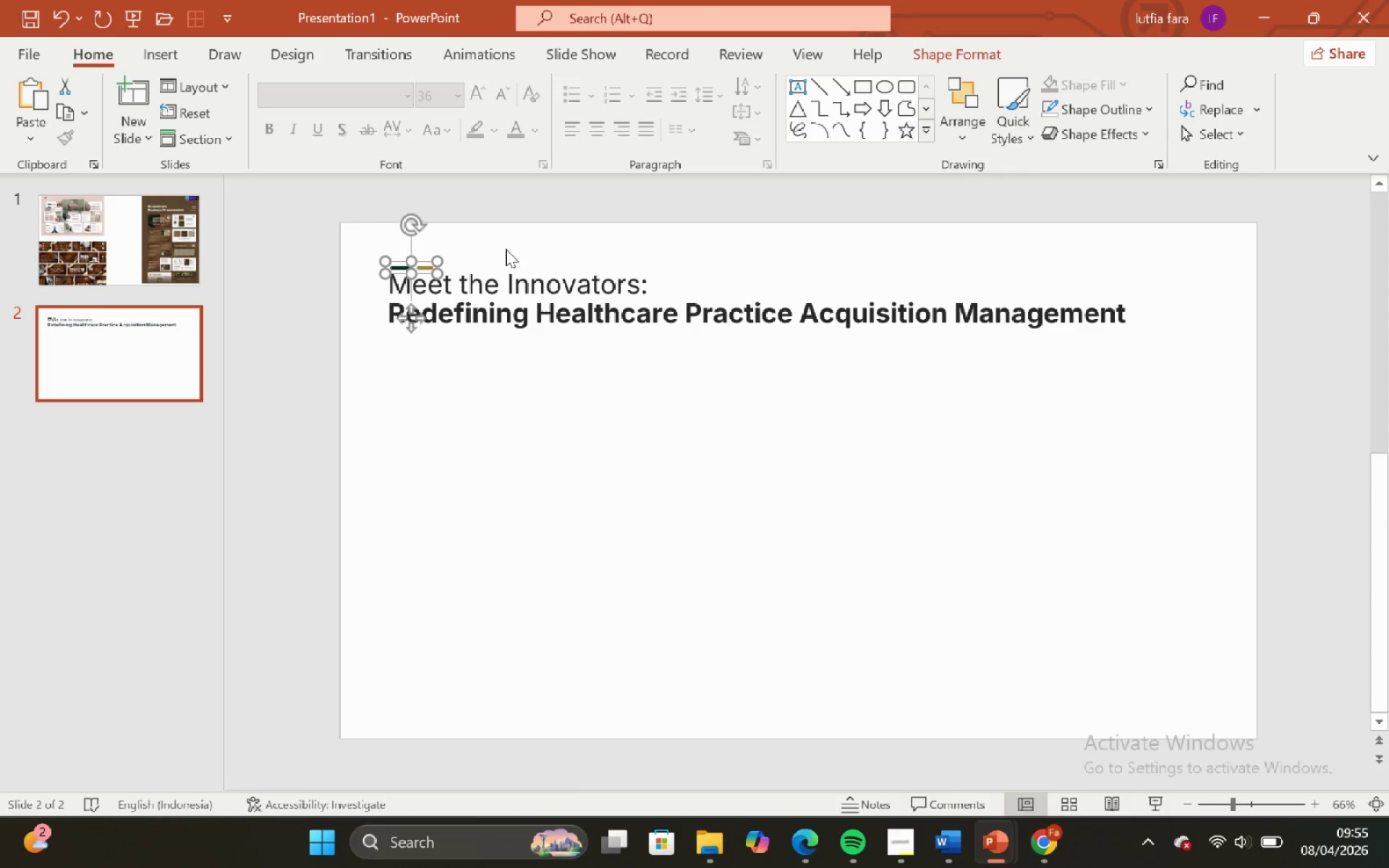 
key(ArrowUp)
 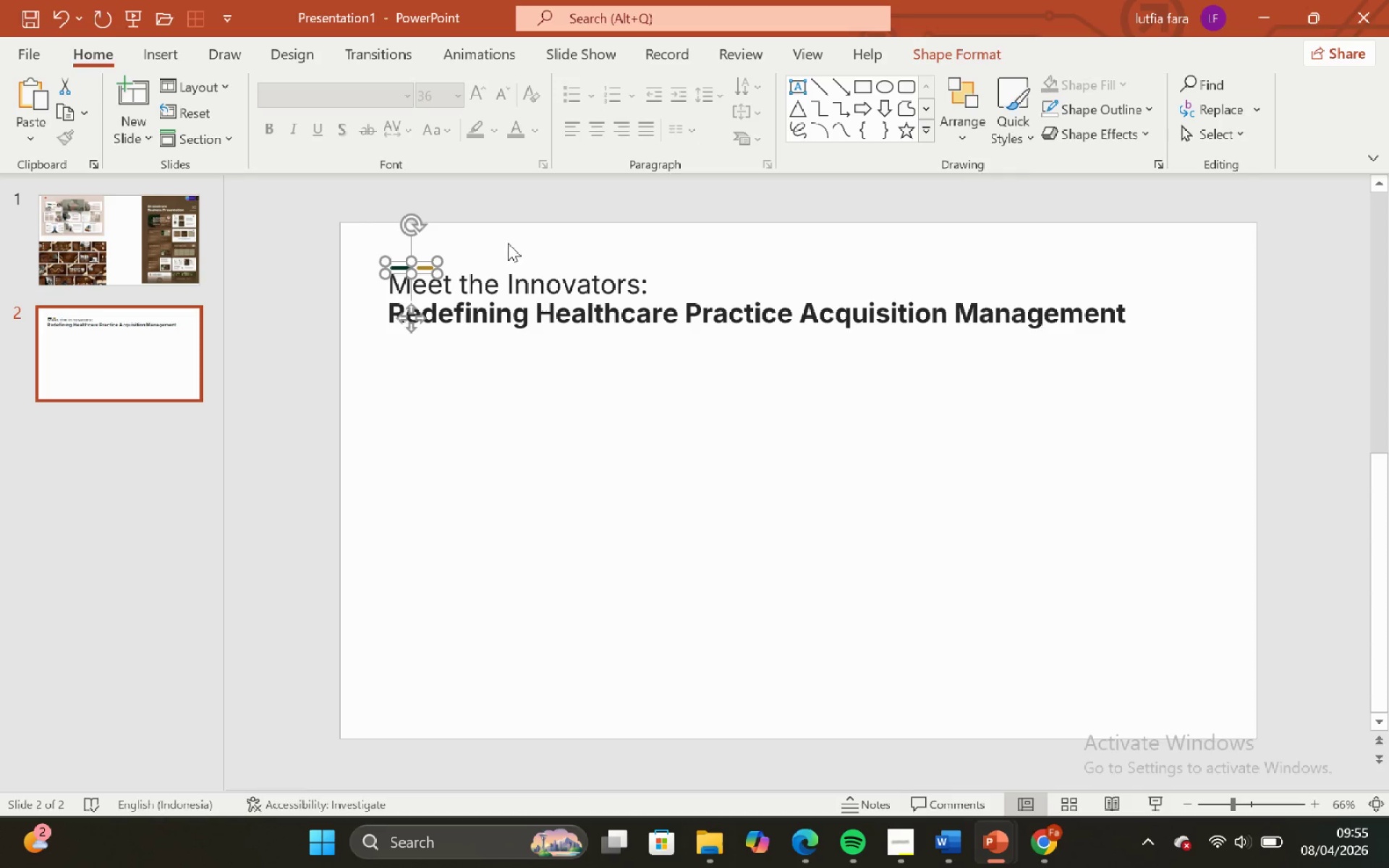 
key(ArrowUp)
 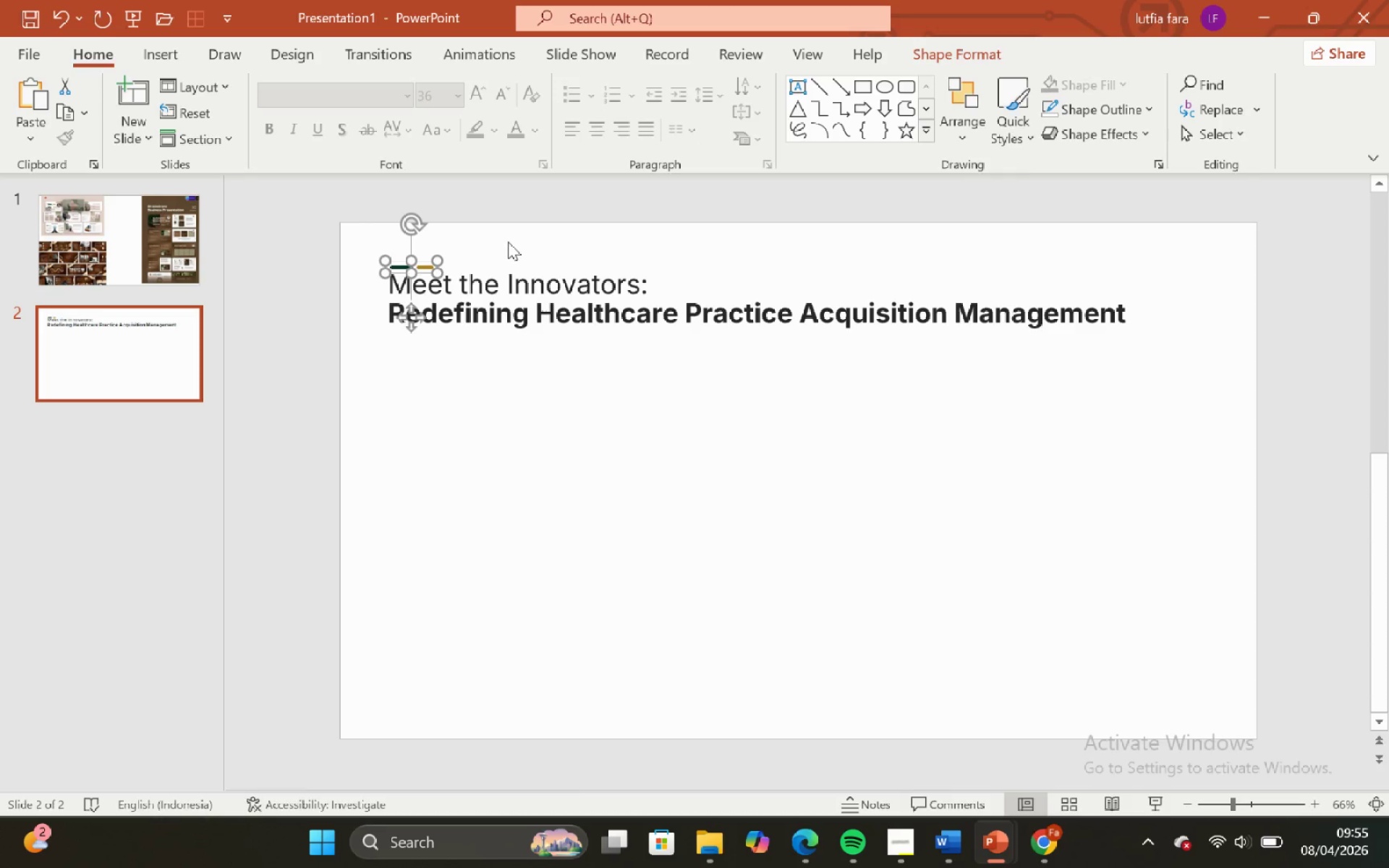 
key(ArrowUp)
 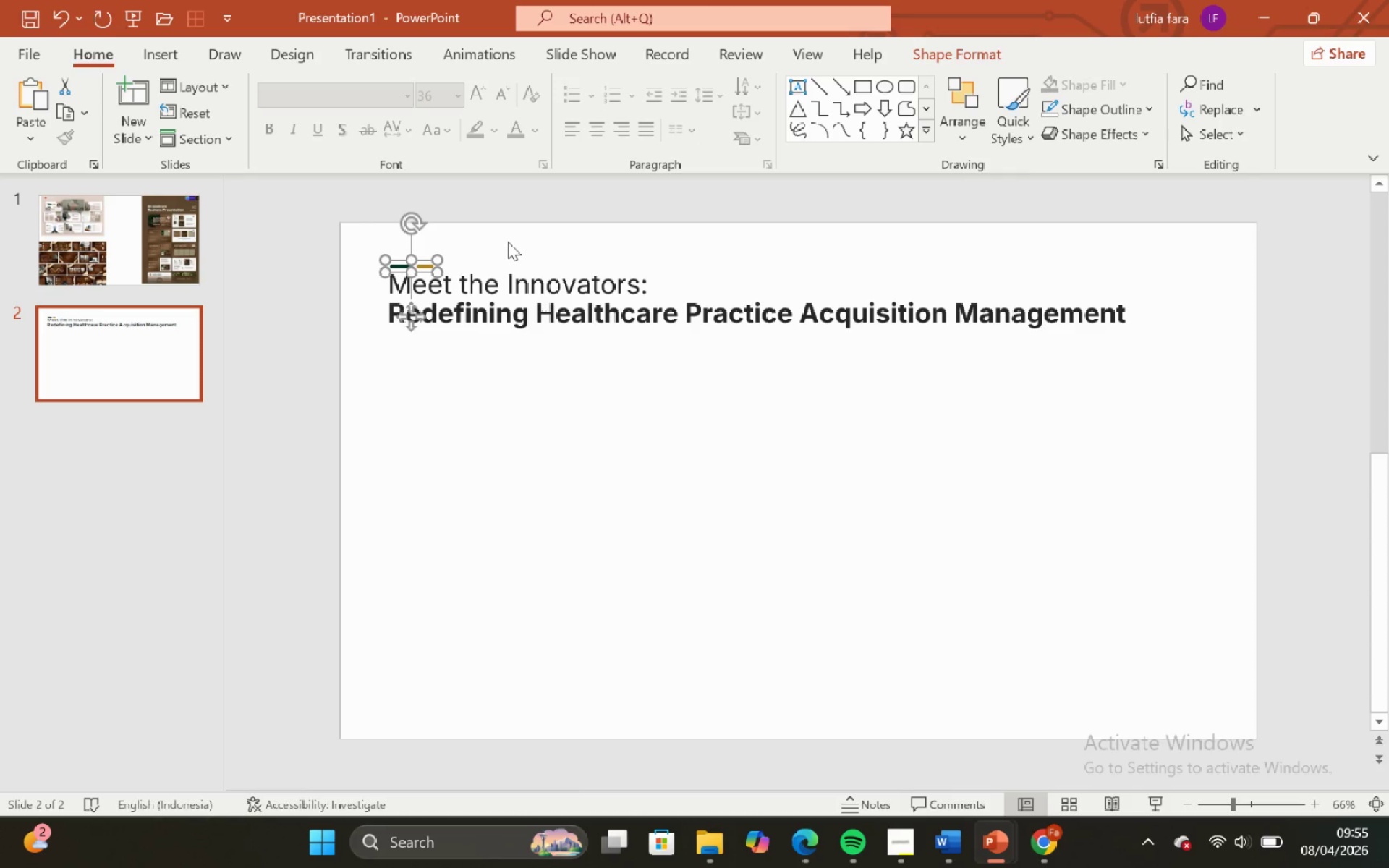 
key(ArrowUp)
 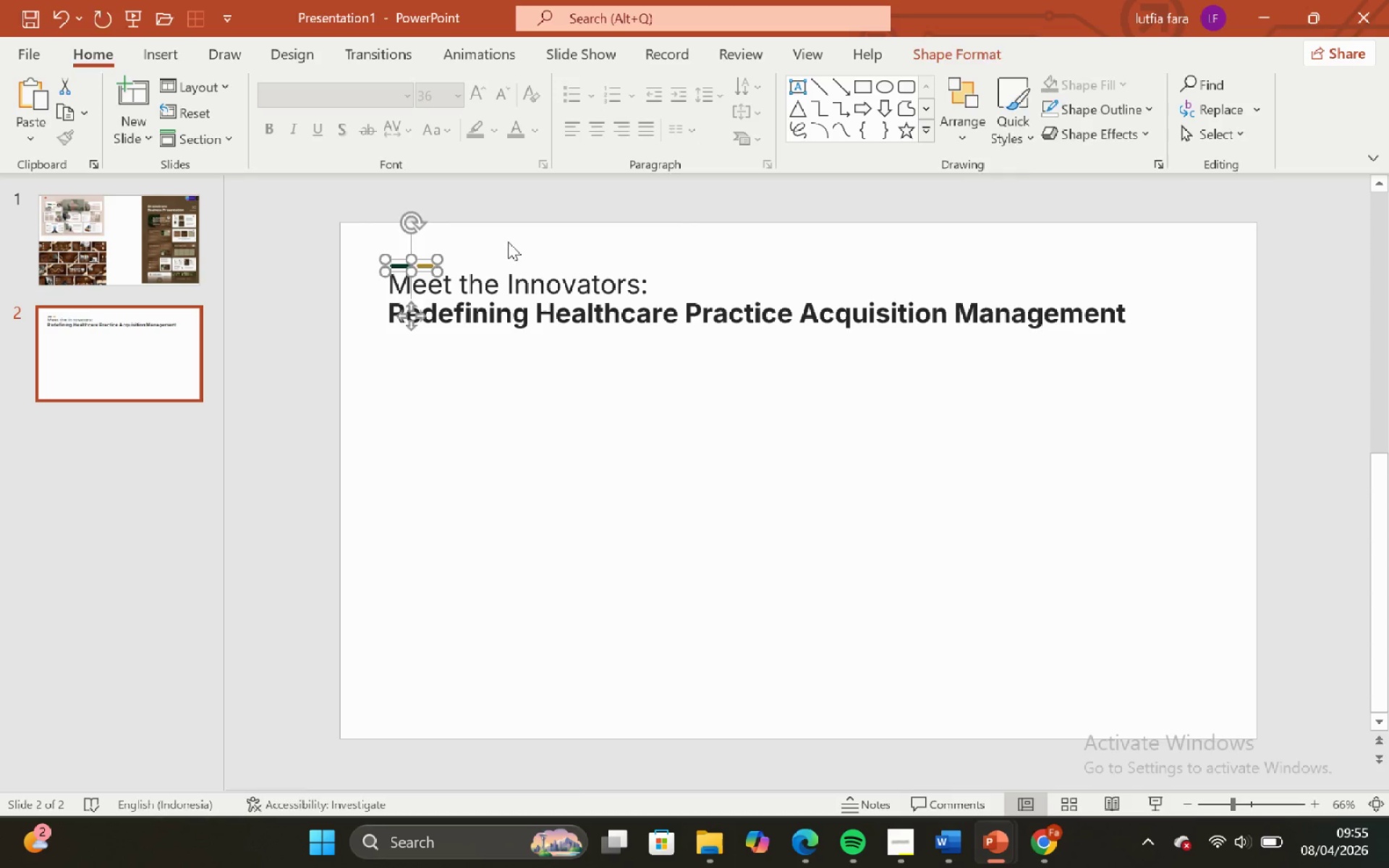 
left_click([508, 242])
 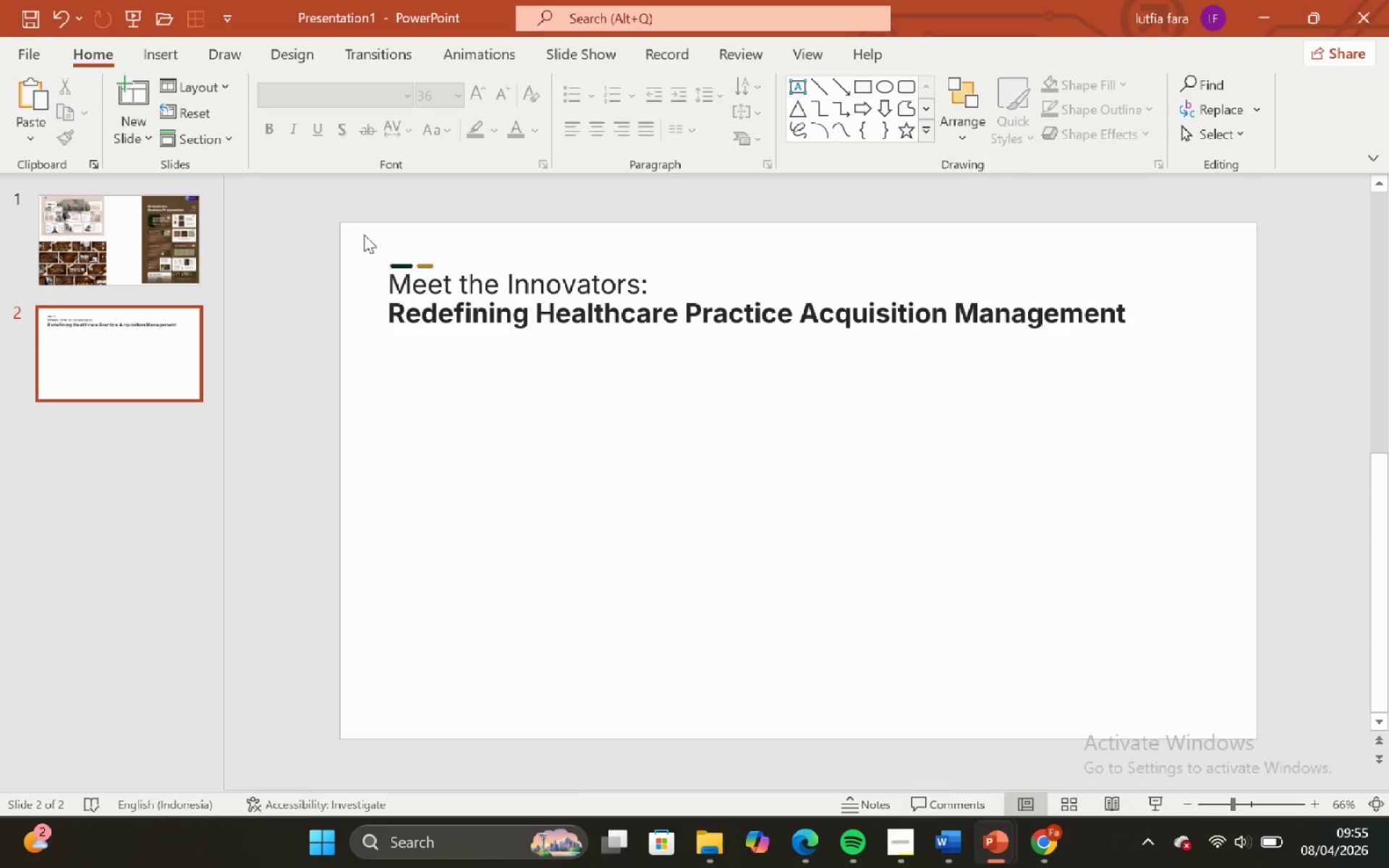 
left_click_drag(start_coordinate=[341, 229], to_coordinate=[461, 286])
 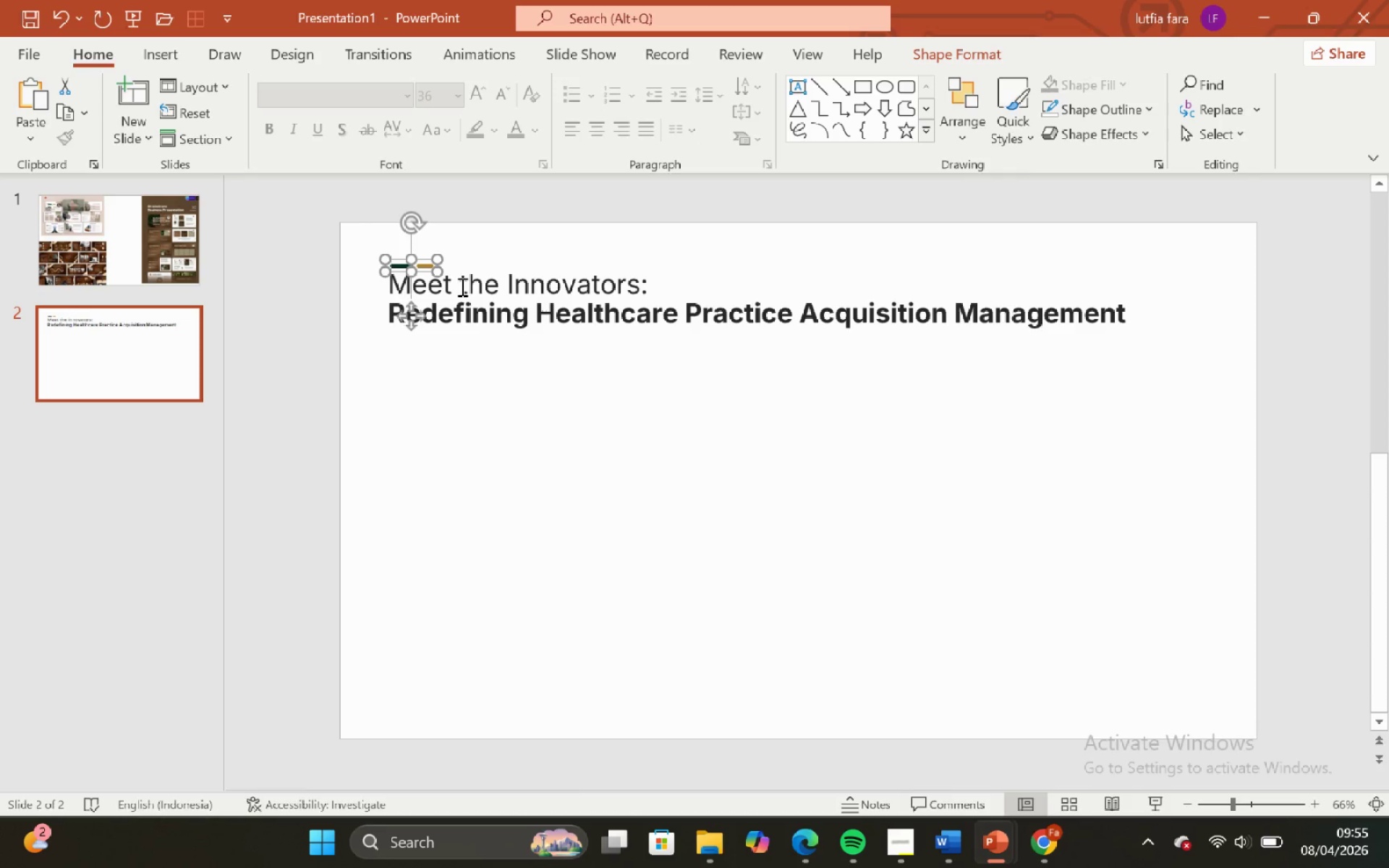 
key(ArrowUp)
 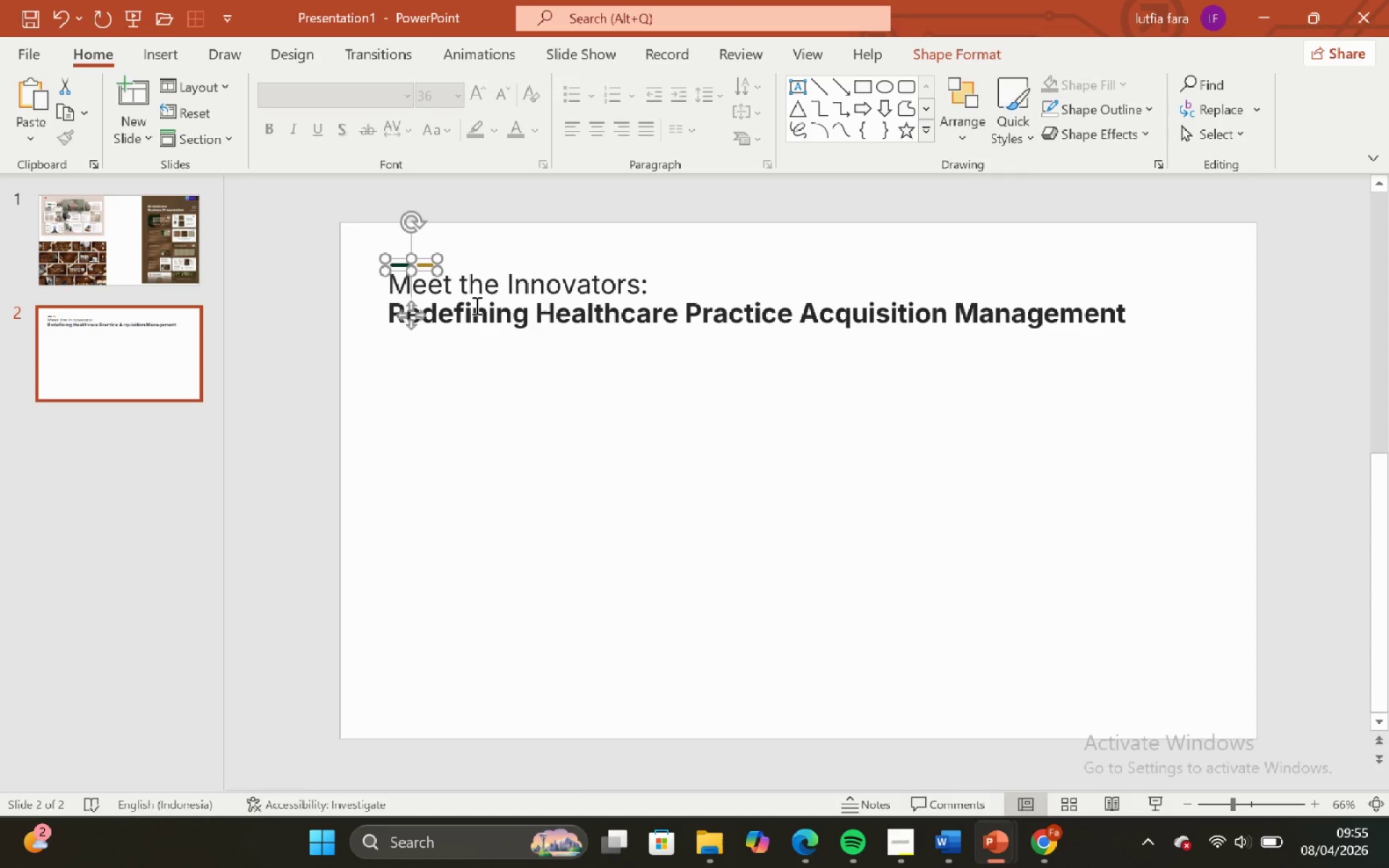 
key(ArrowUp)
 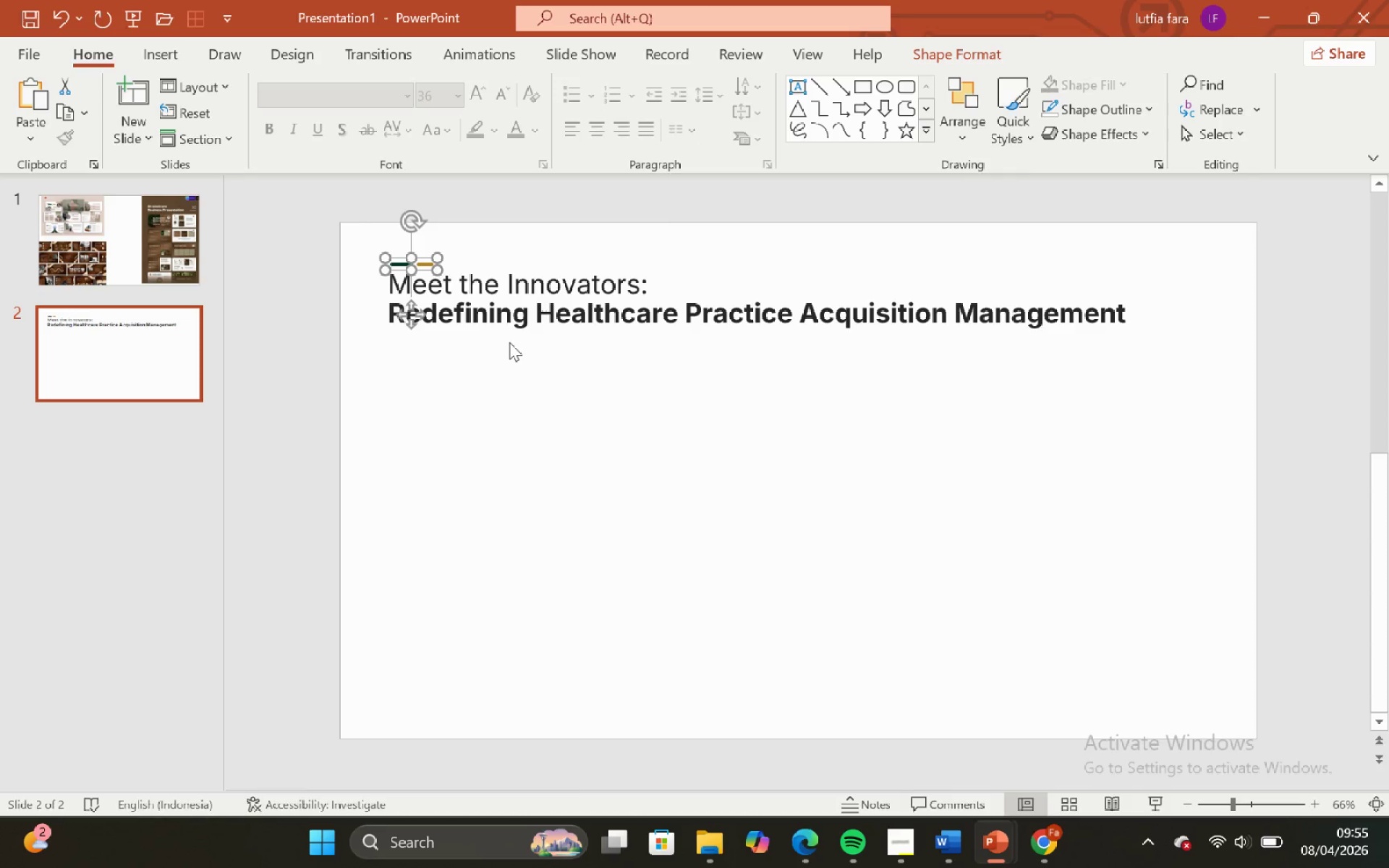 
left_click([510, 344])
 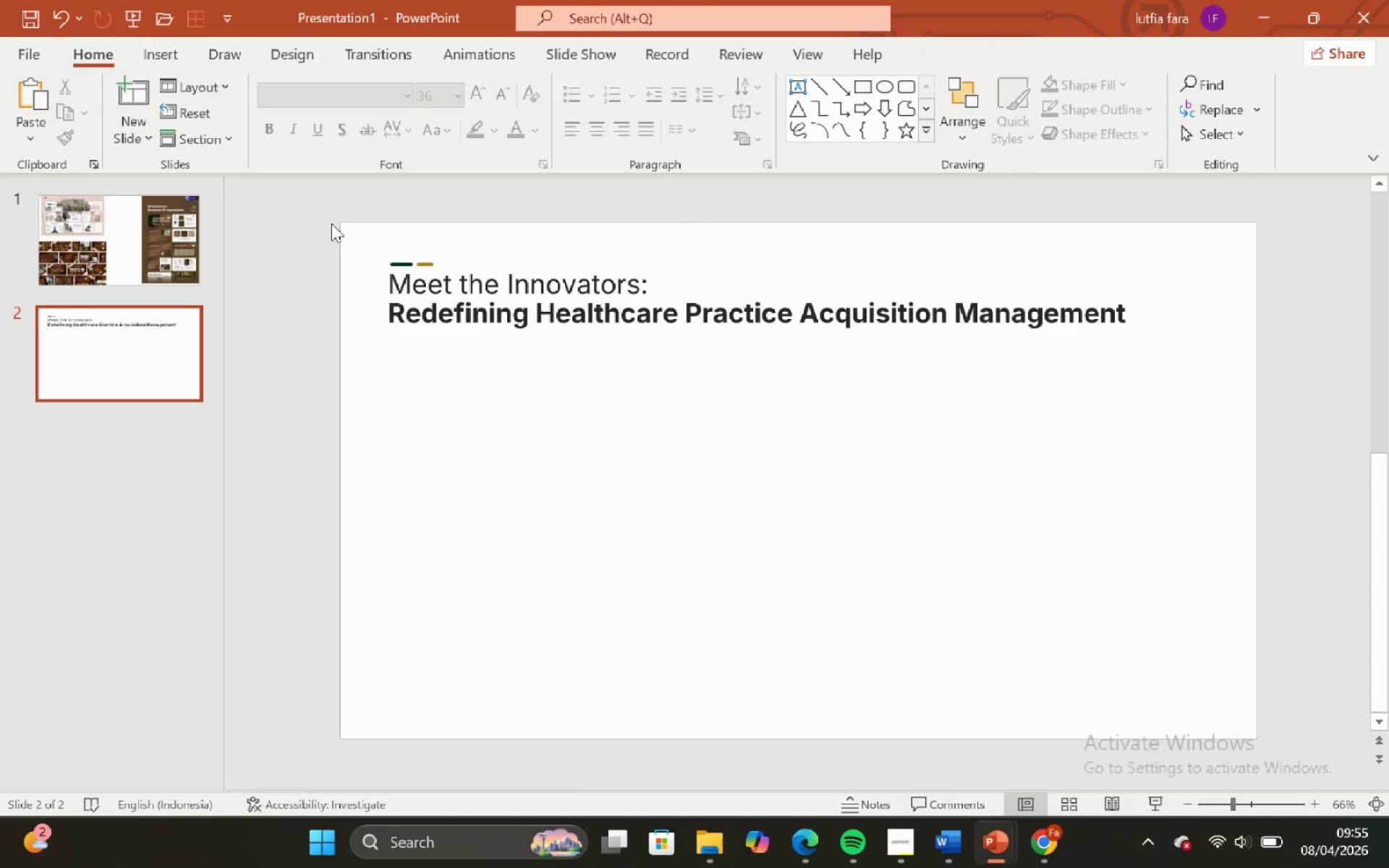 
left_click_drag(start_coordinate=[331, 224], to_coordinate=[1315, 458])
 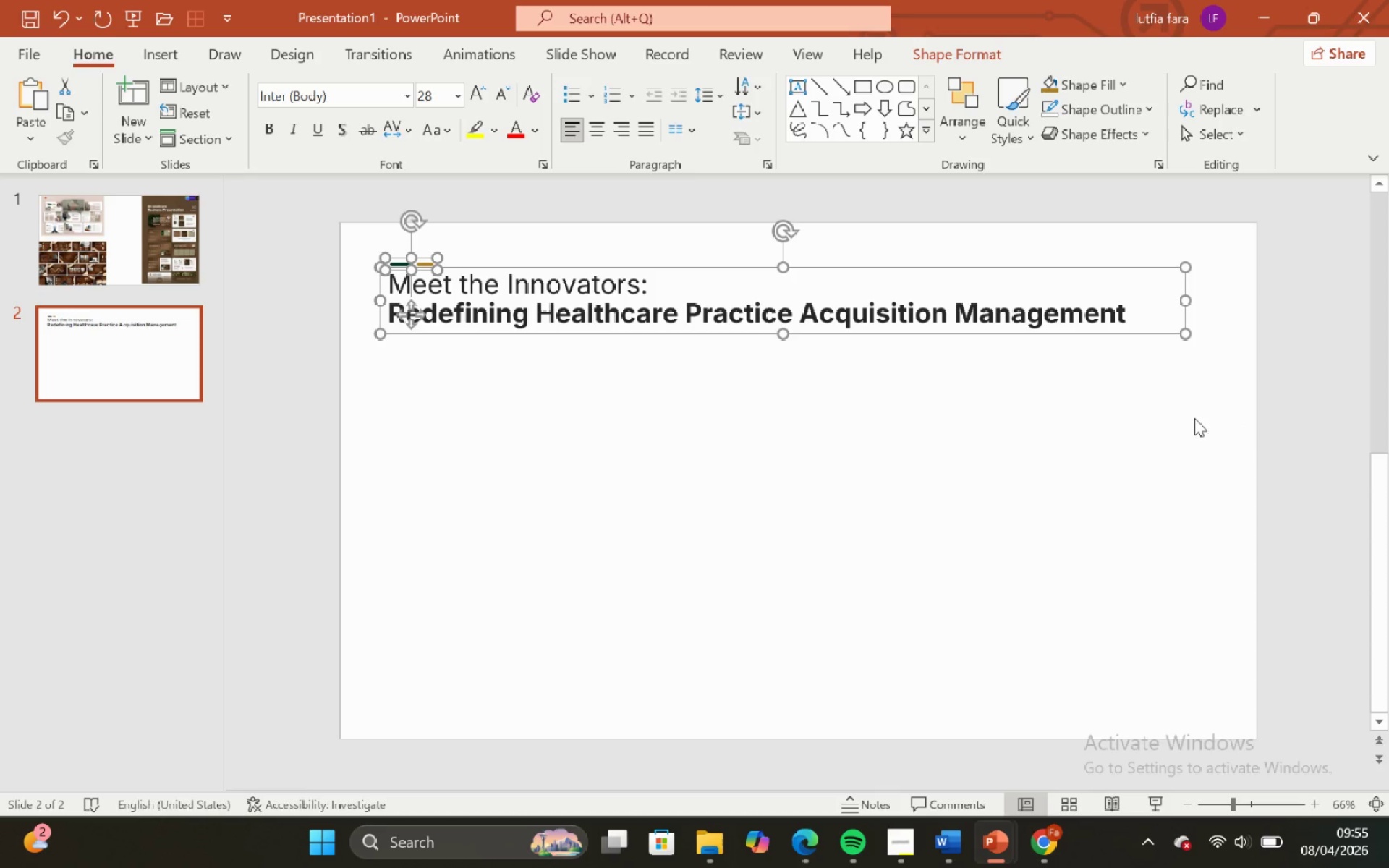 
key(ArrowUp)
 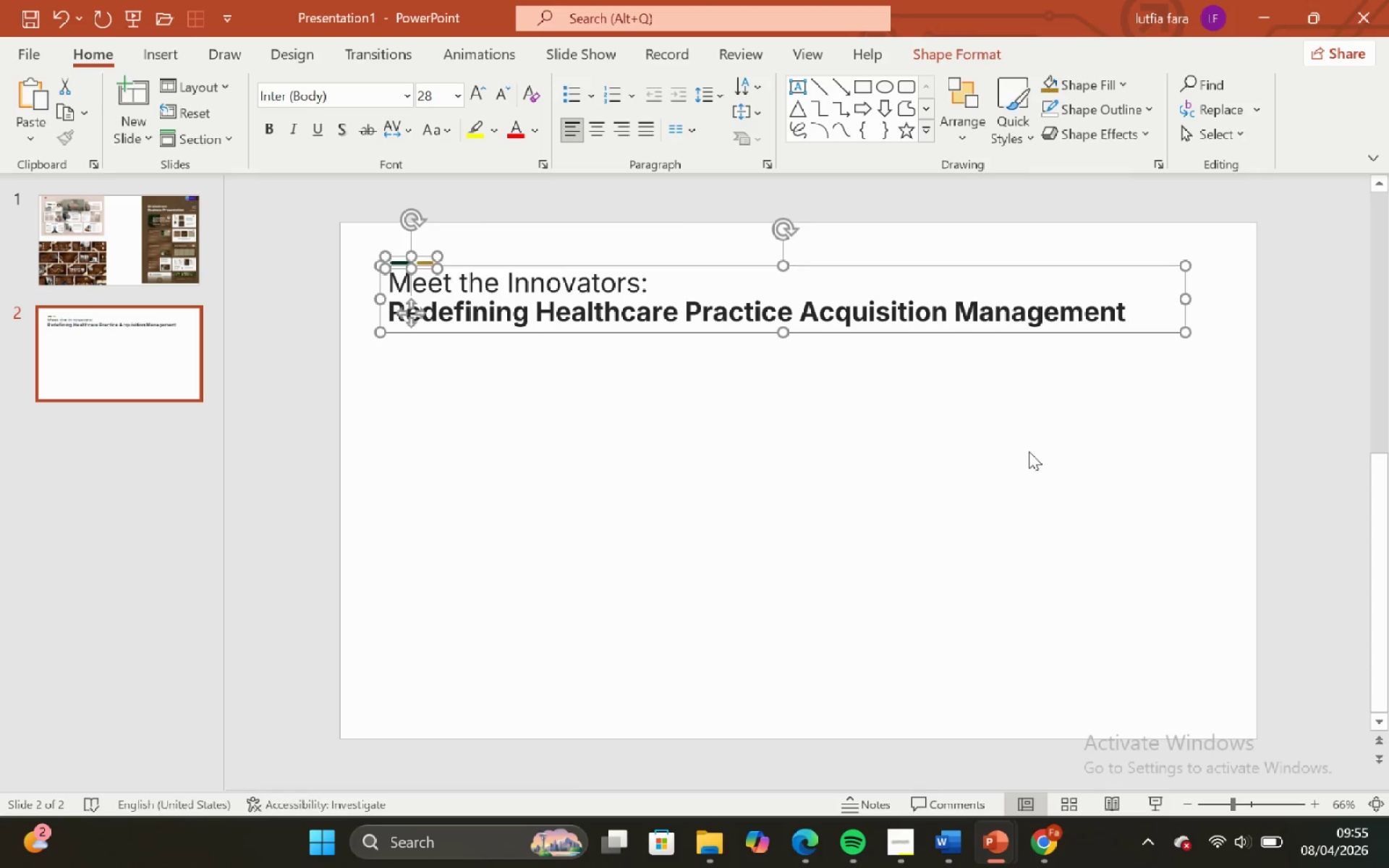 
key(ArrowUp)
 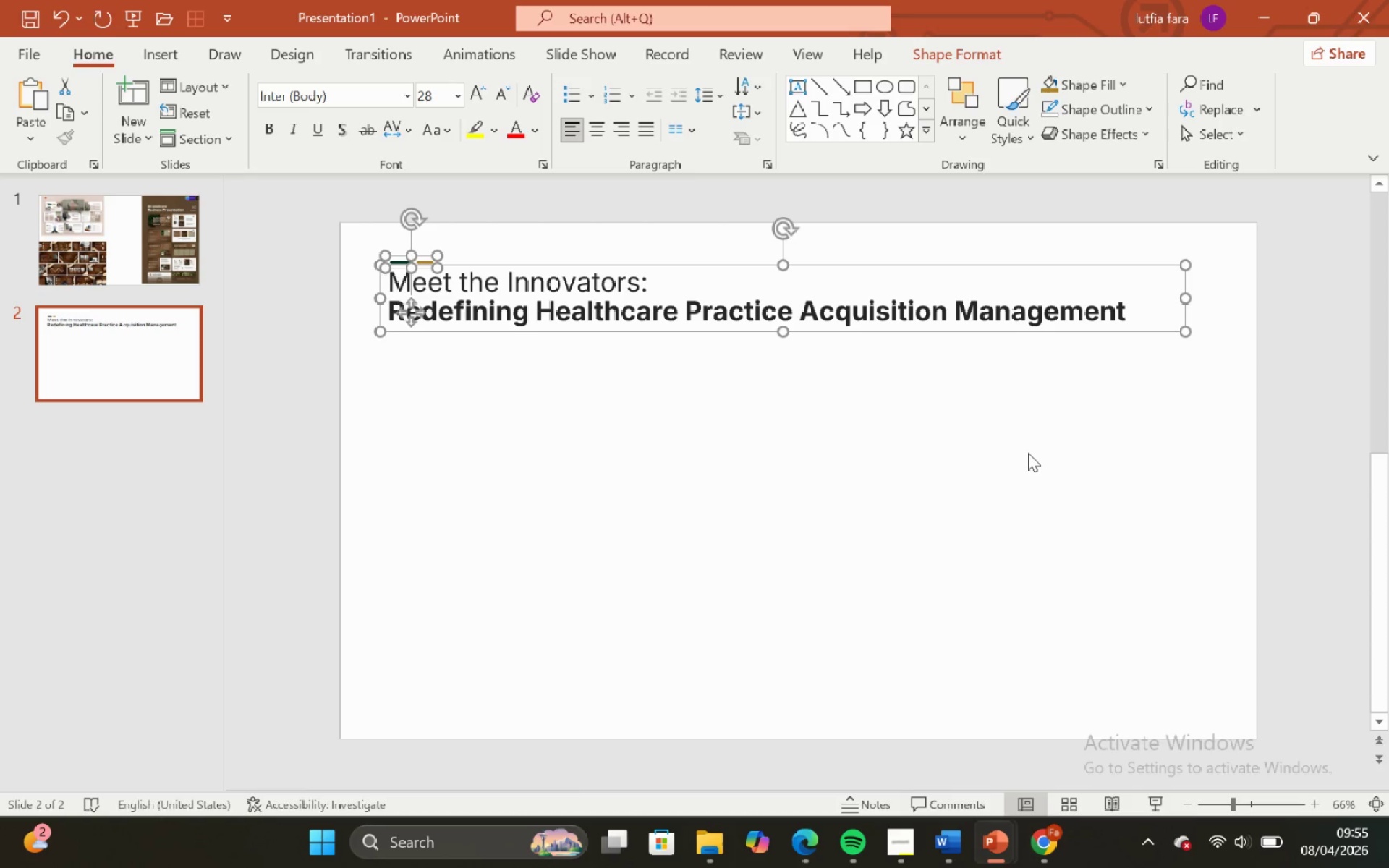 
key(ArrowUp)
 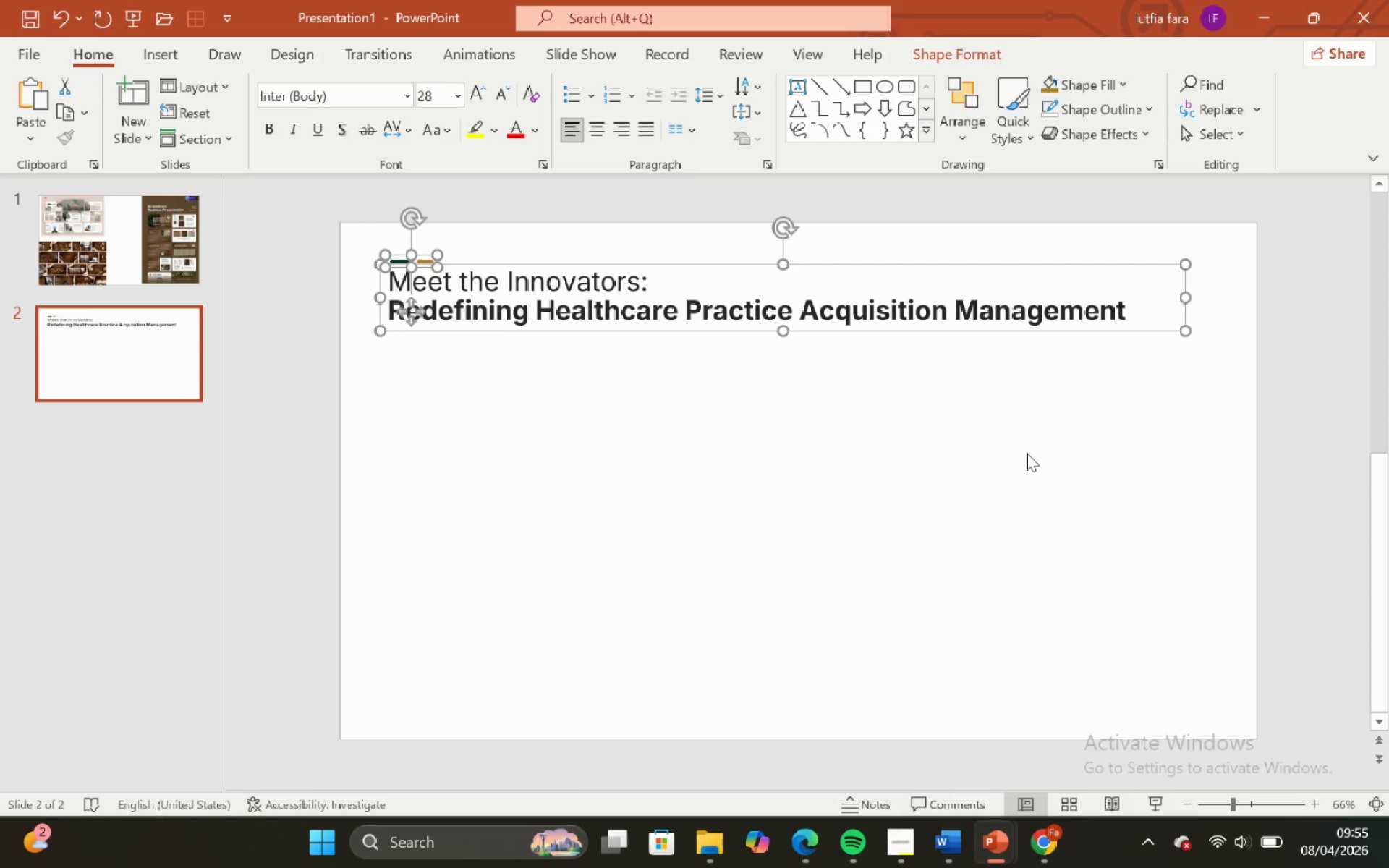 
key(ArrowUp)
 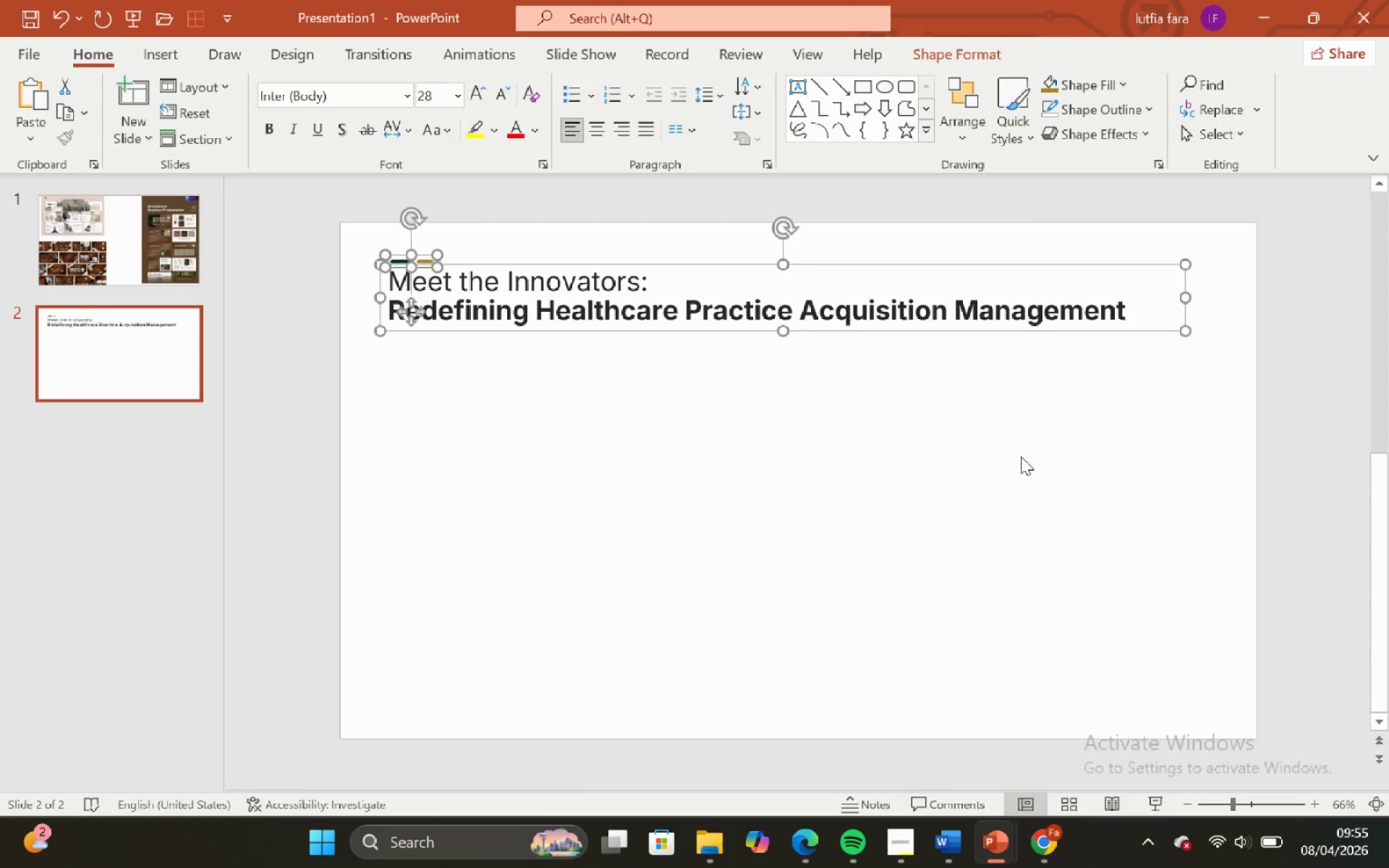 
key(ArrowUp)
 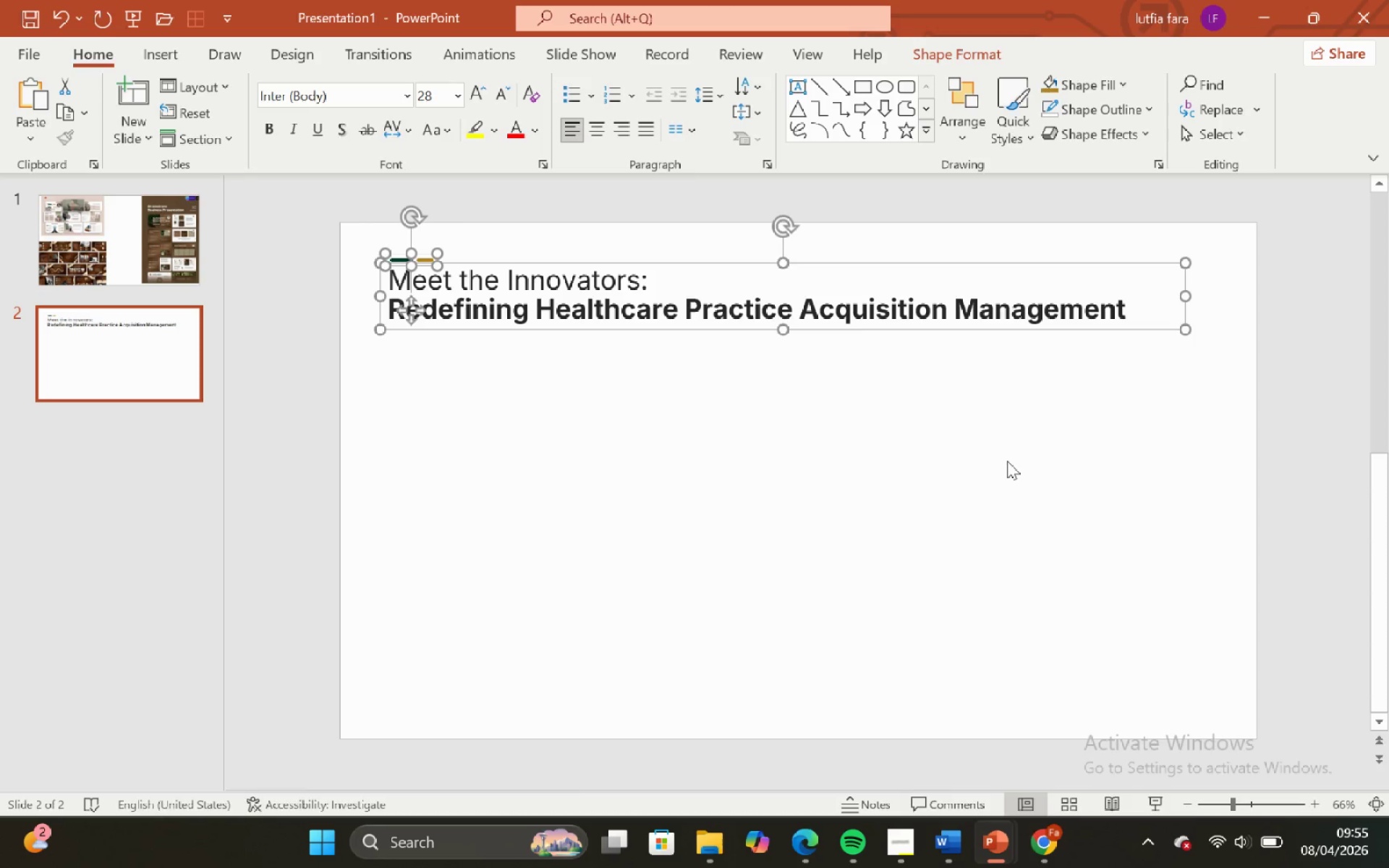 
key(ArrowUp)
 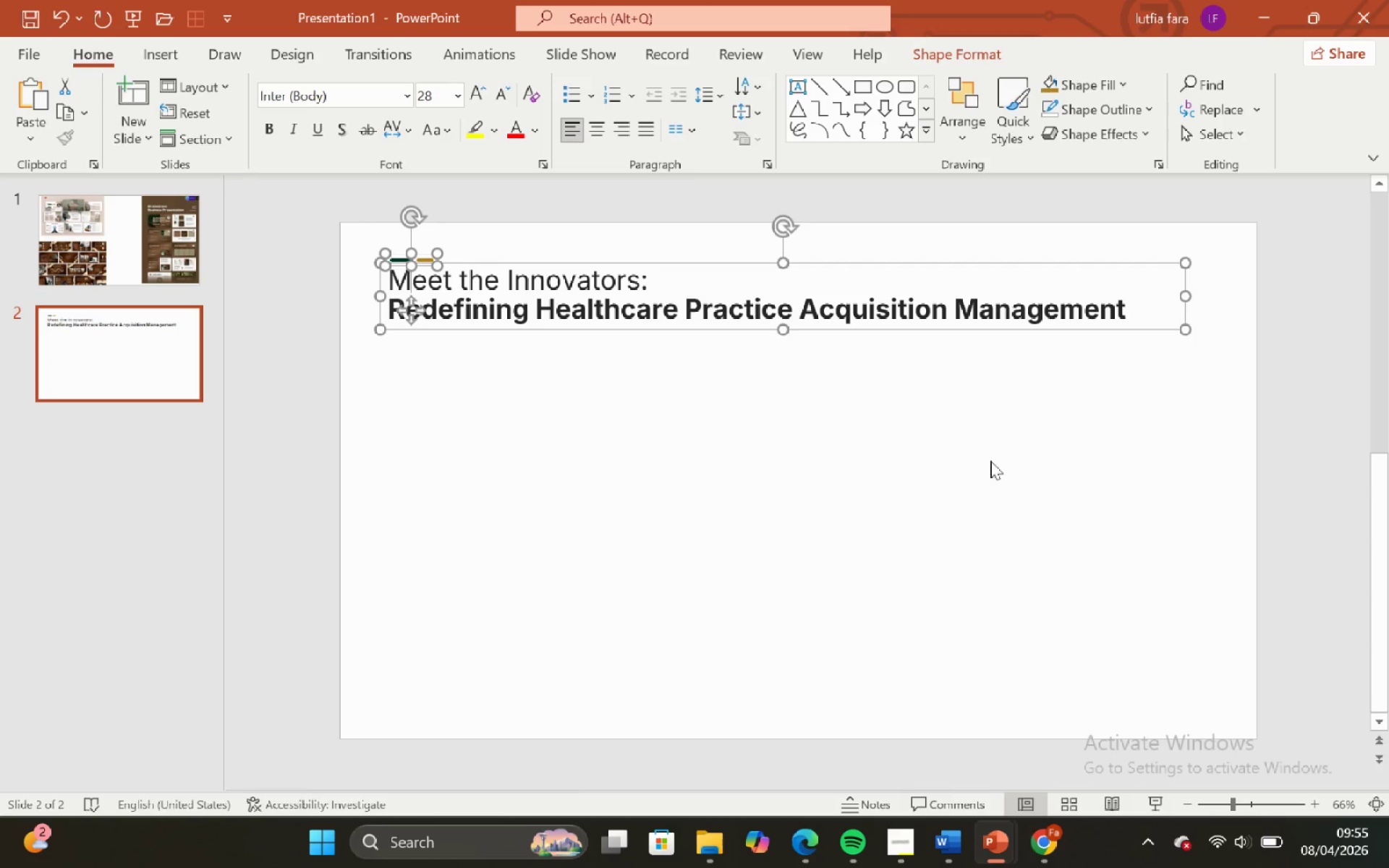 
key(ArrowUp)
 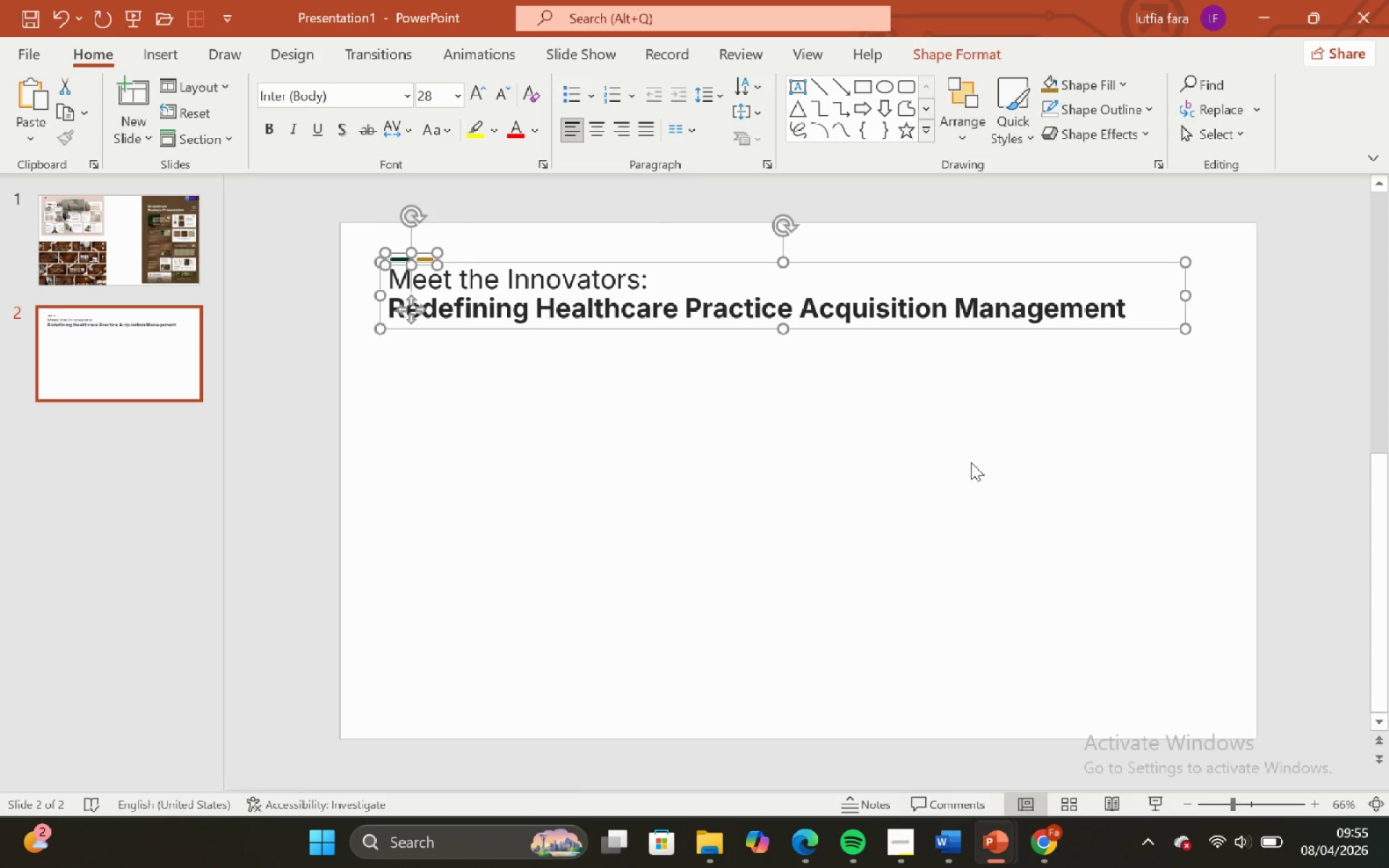 
key(ArrowDown)
 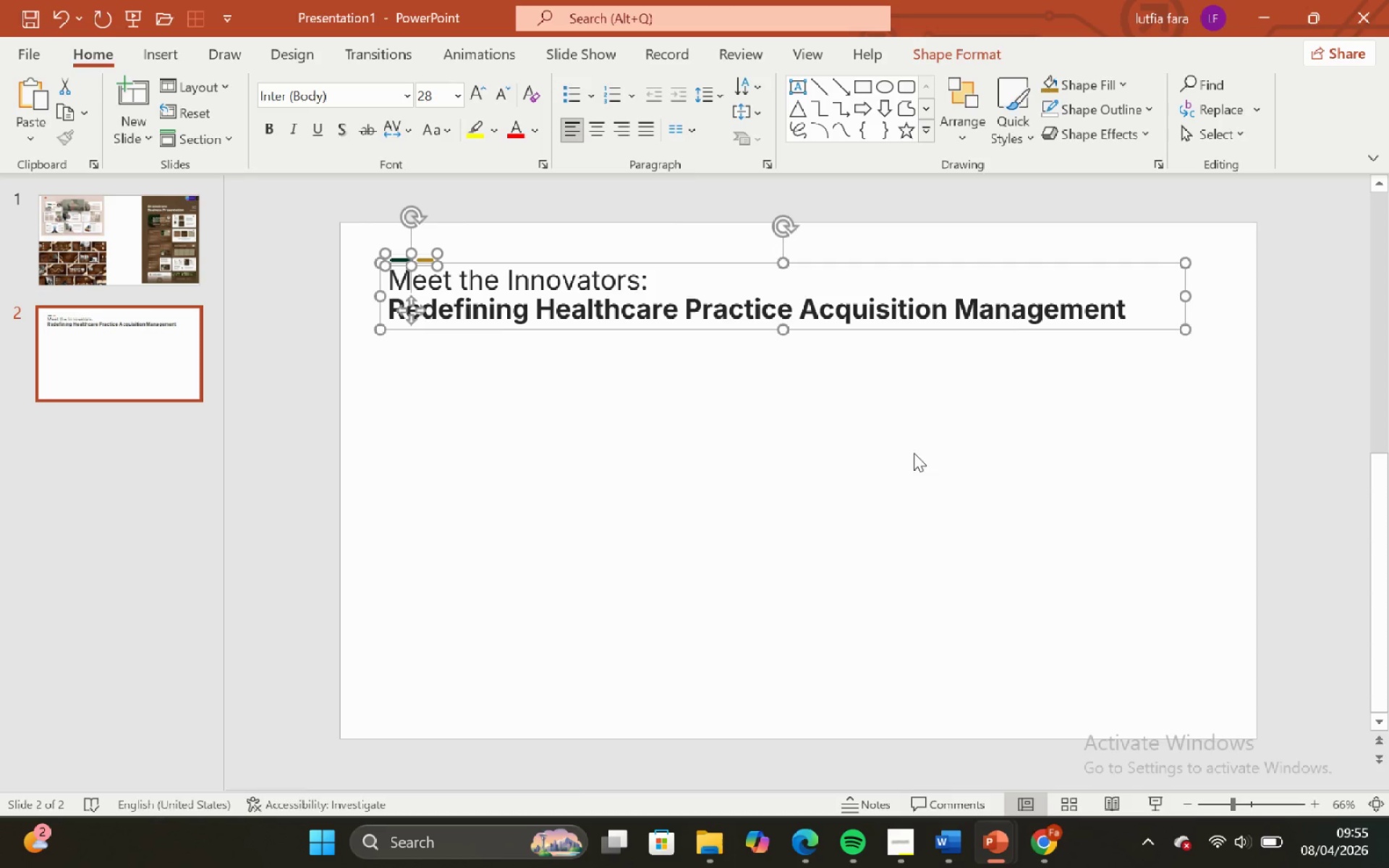 
key(ArrowDown)
 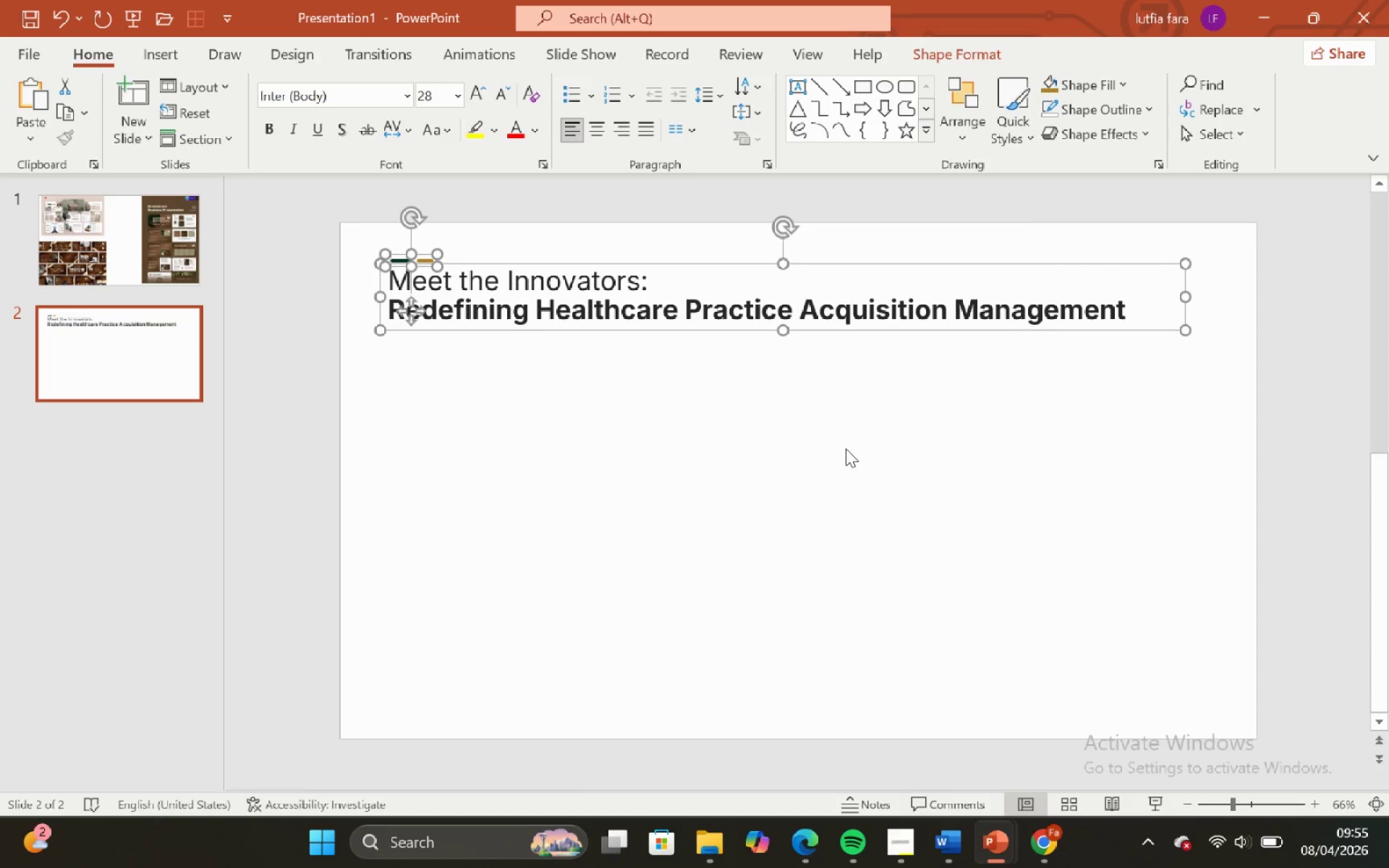 
key(ArrowDown)
 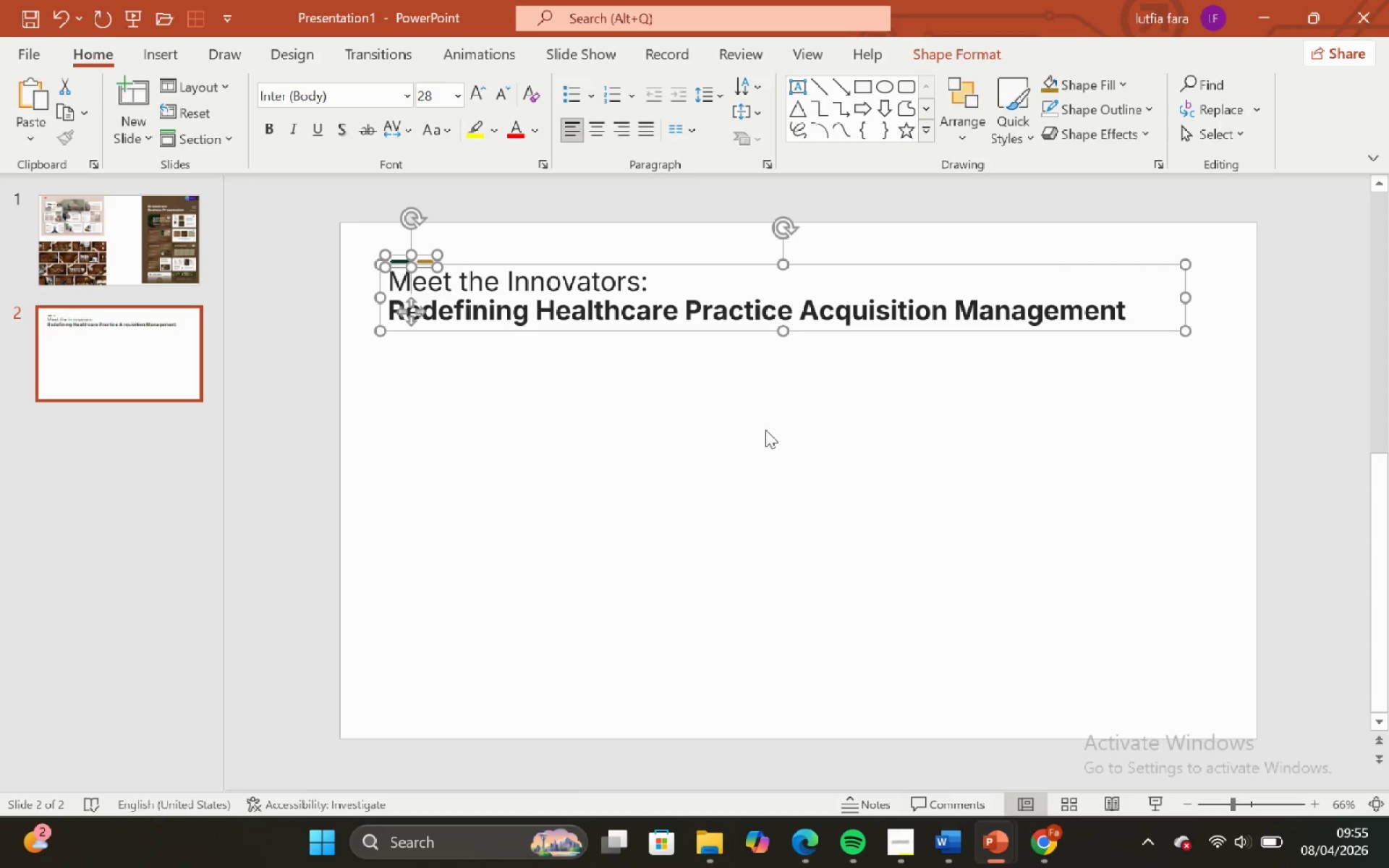 
key(ArrowDown)
 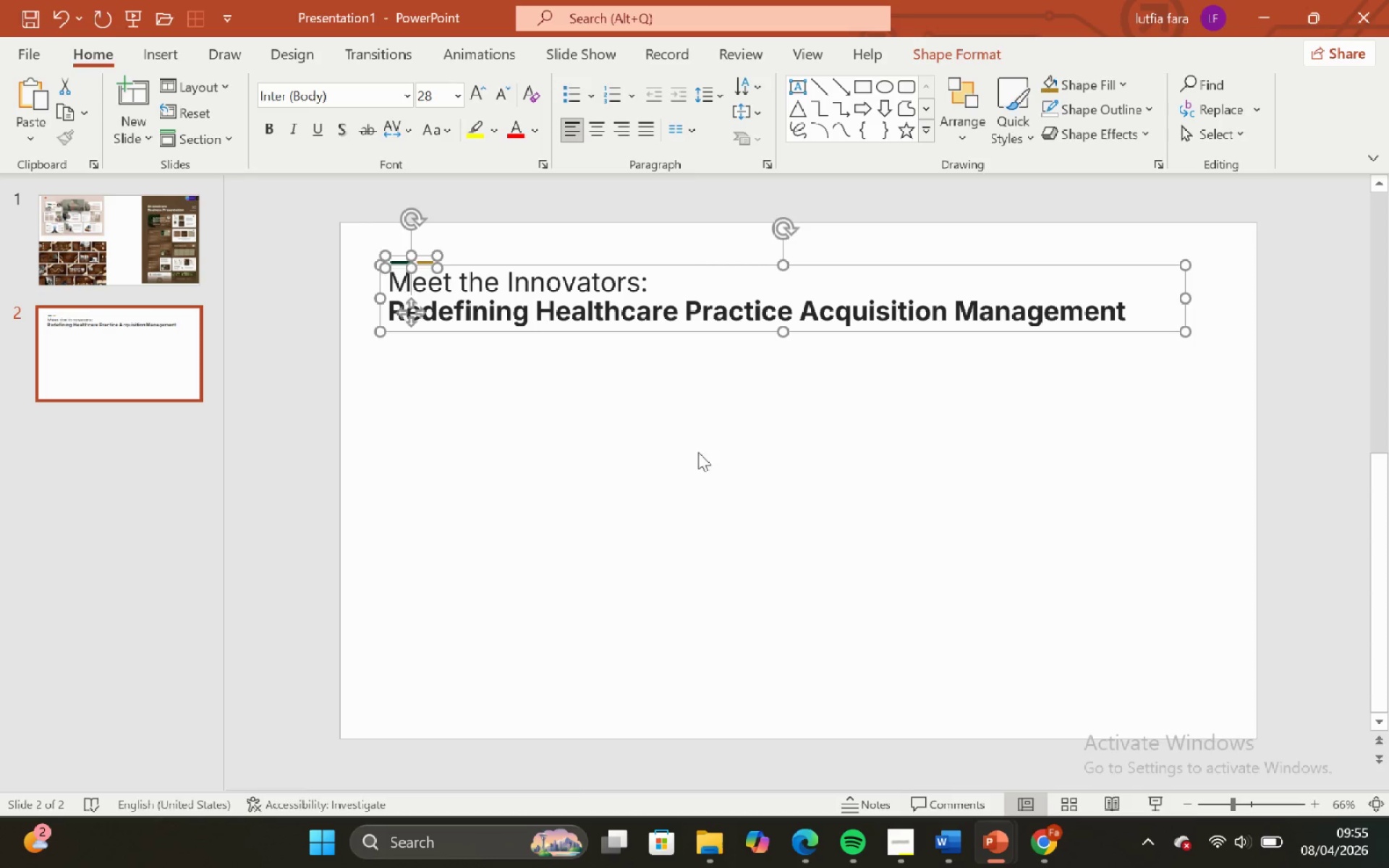 
left_click([679, 453])
 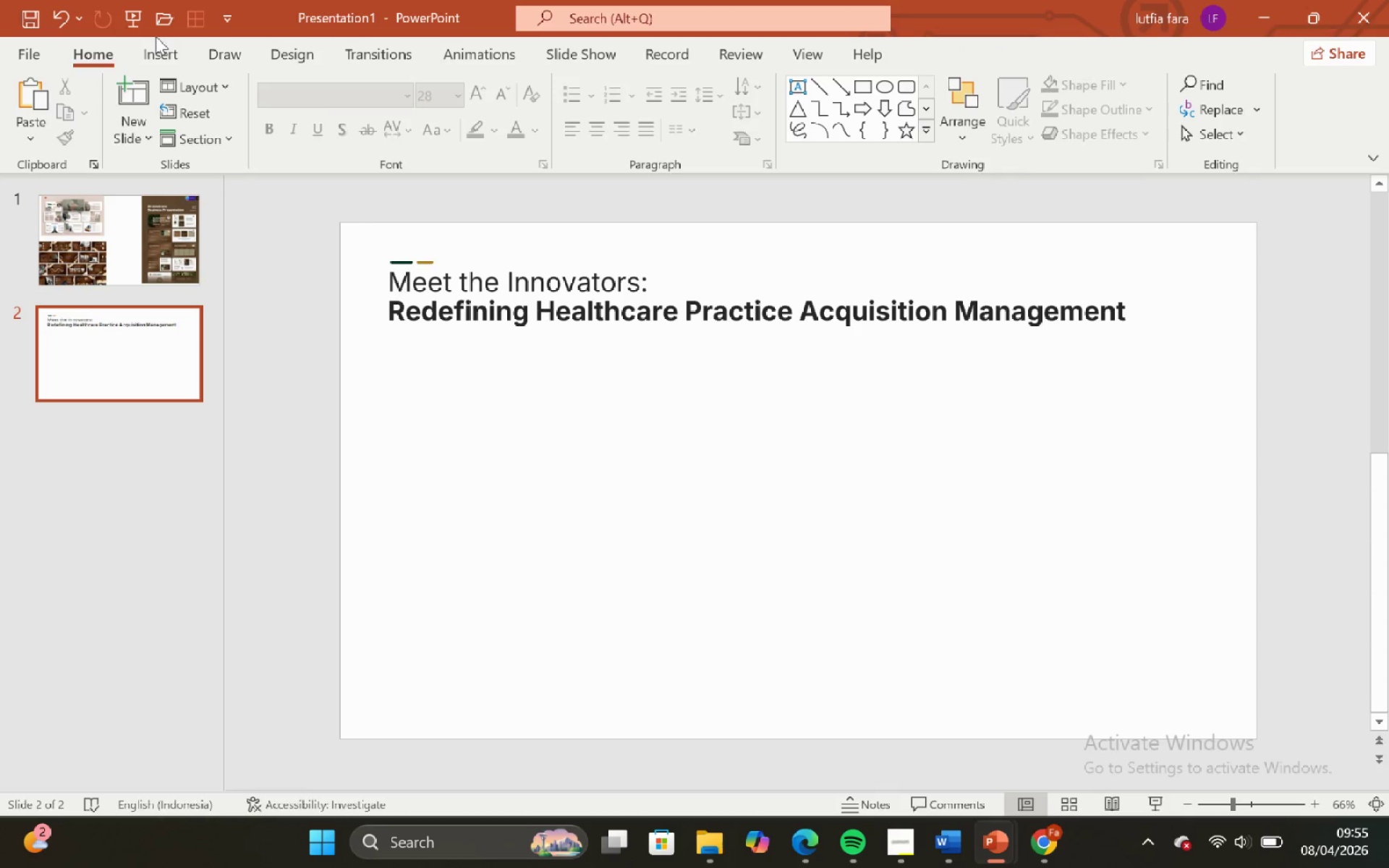 
left_click([156, 43])
 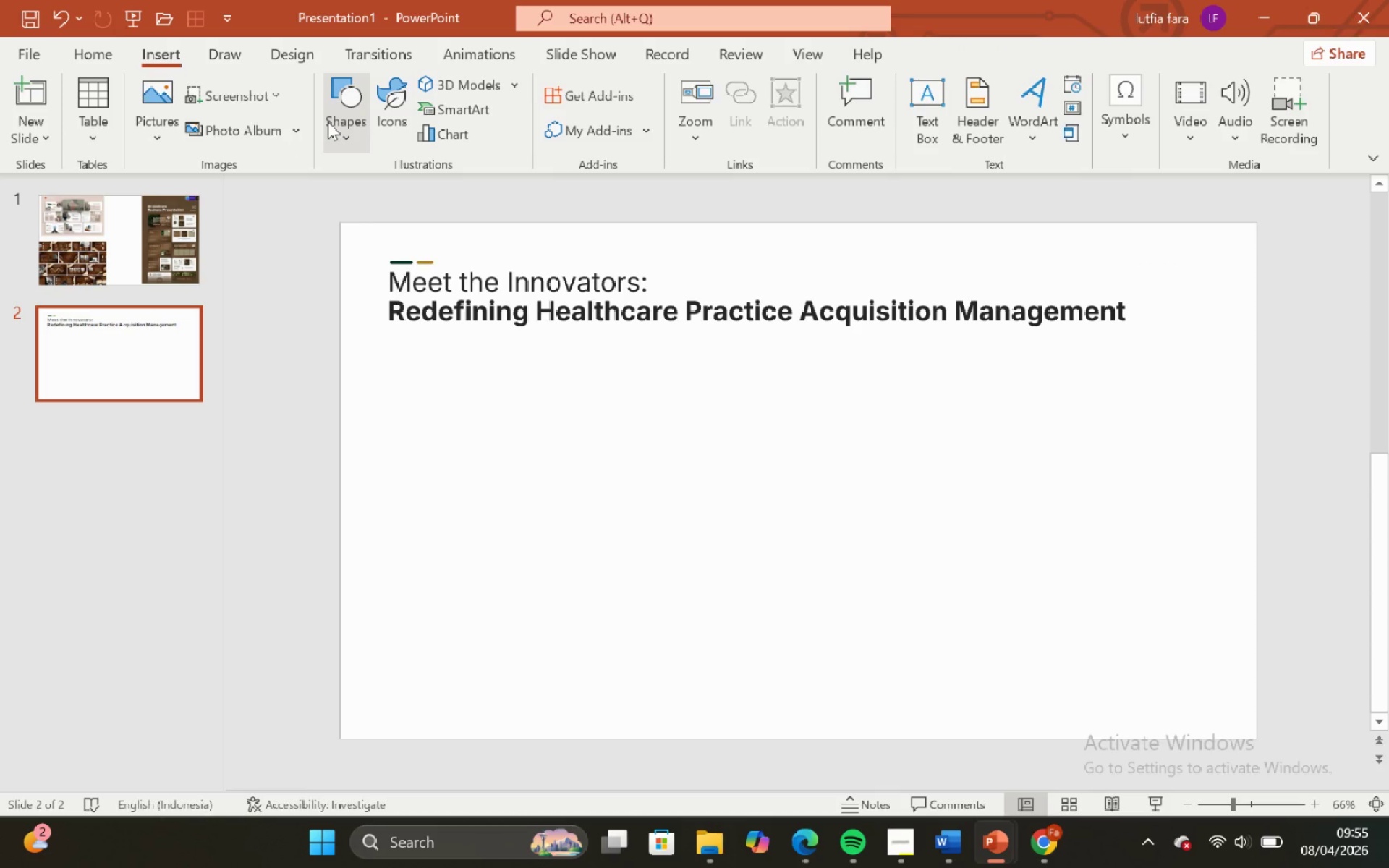 
left_click([335, 126])
 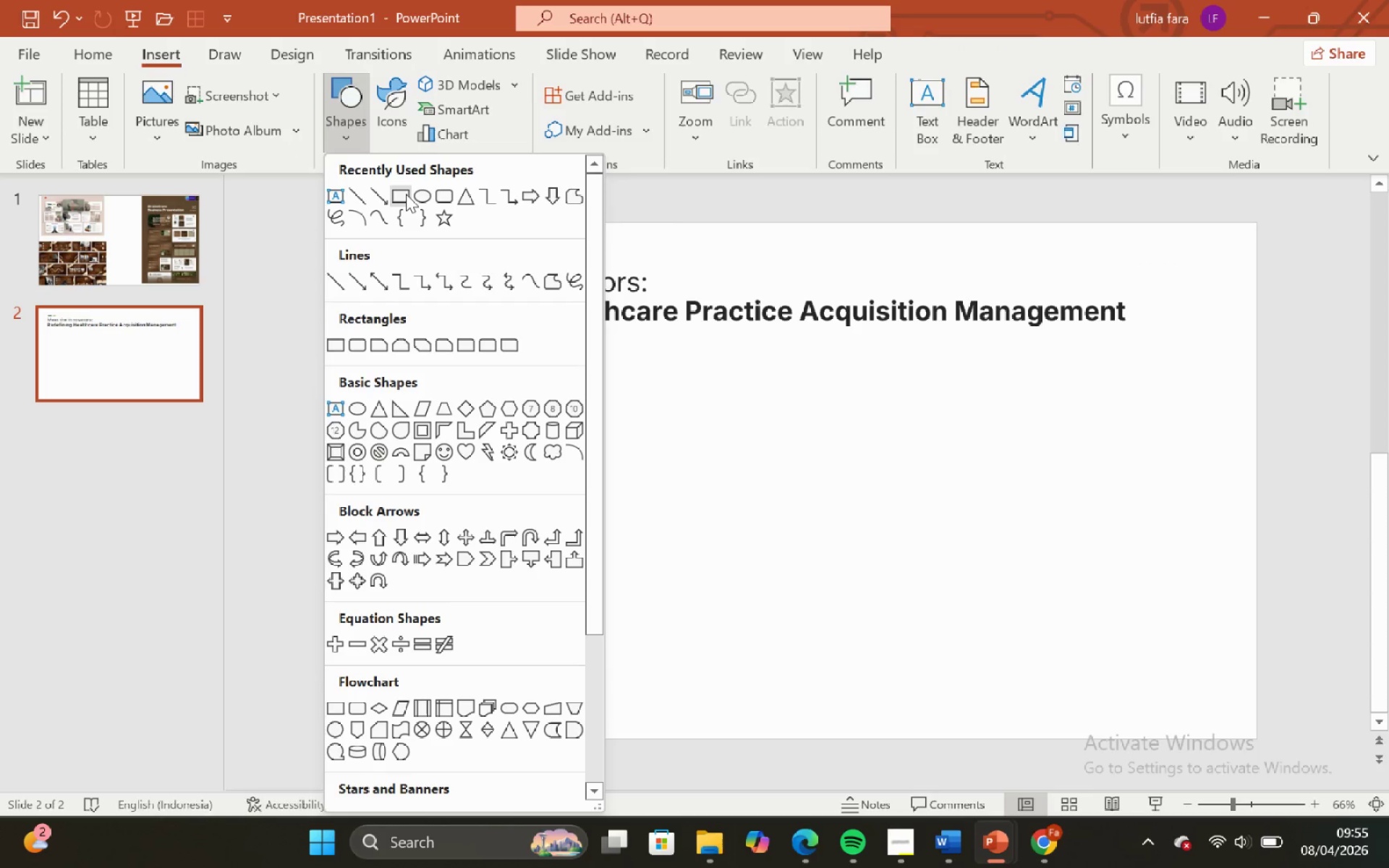 
left_click([406, 193])
 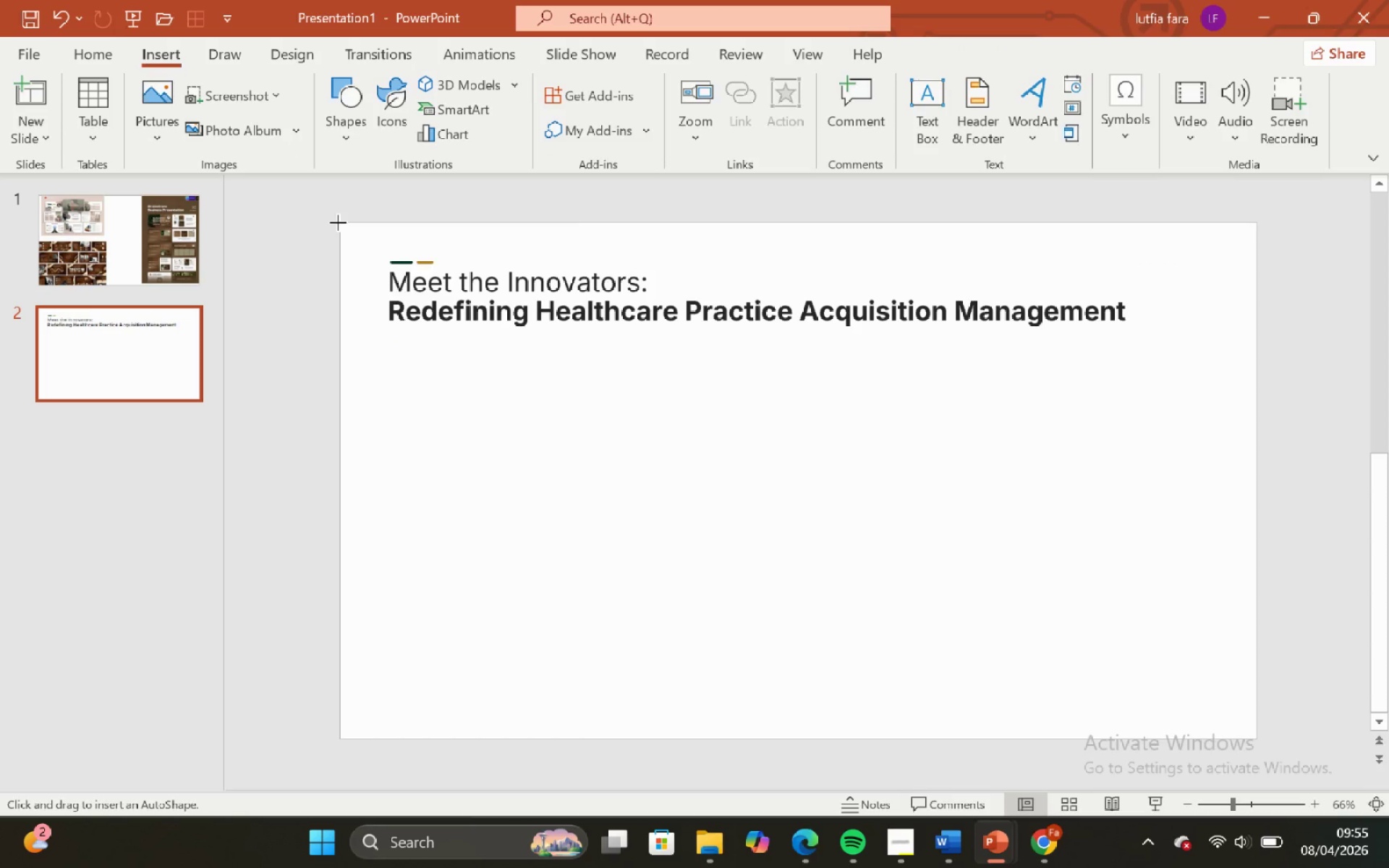 
left_click([338, 223])
 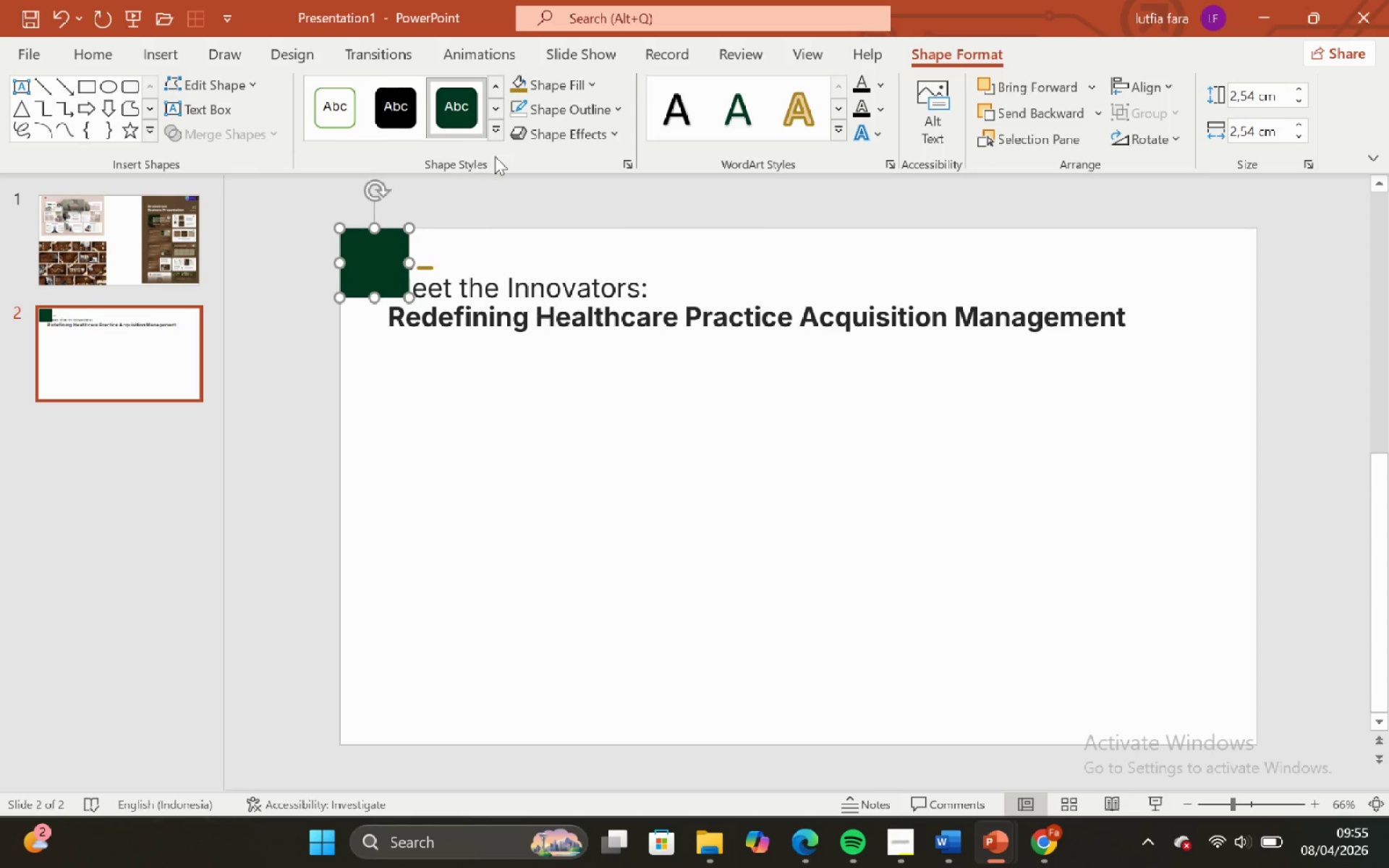 
left_click([560, 111])
 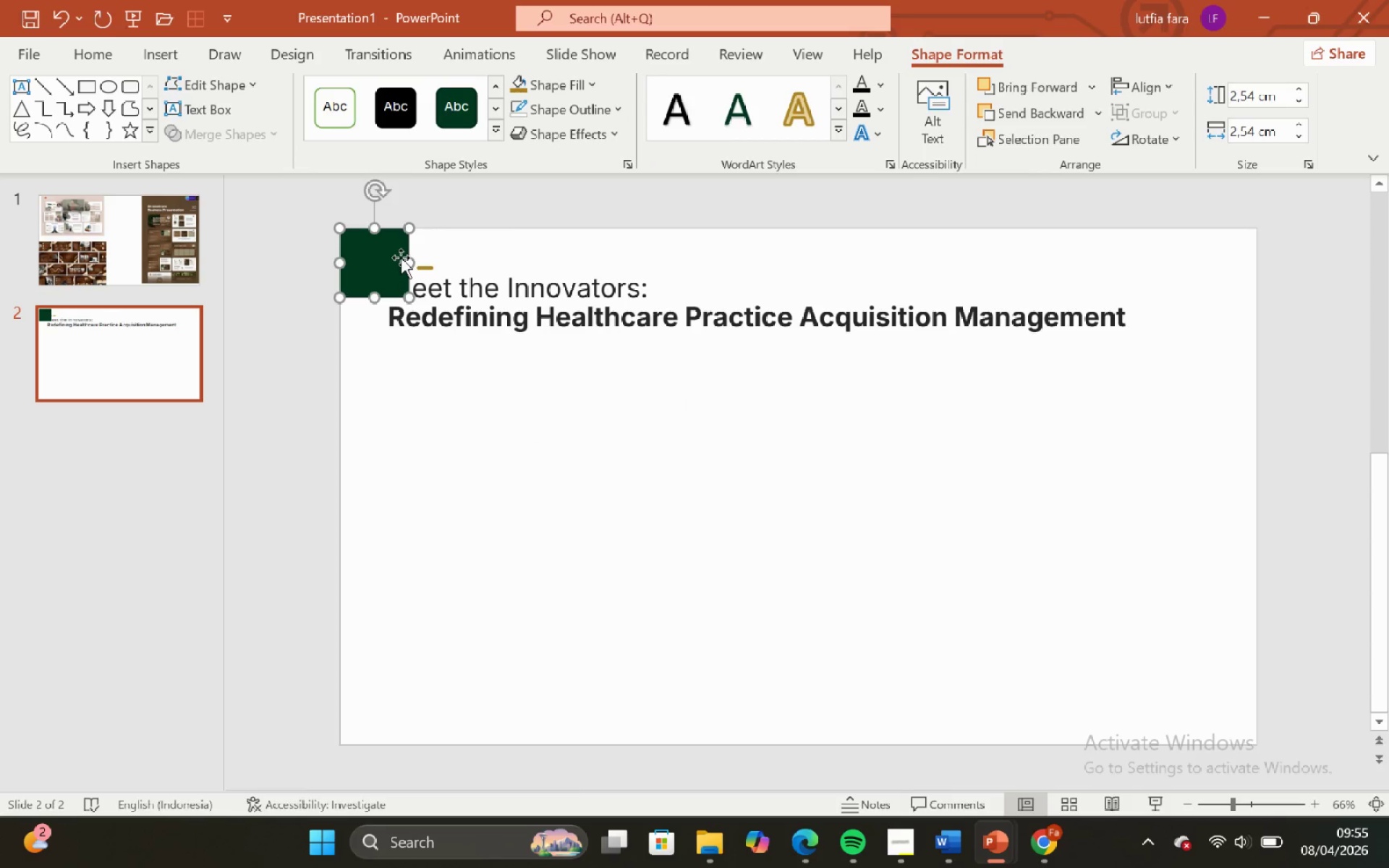 
left_click_drag(start_coordinate=[409, 259], to_coordinate=[386, 260])
 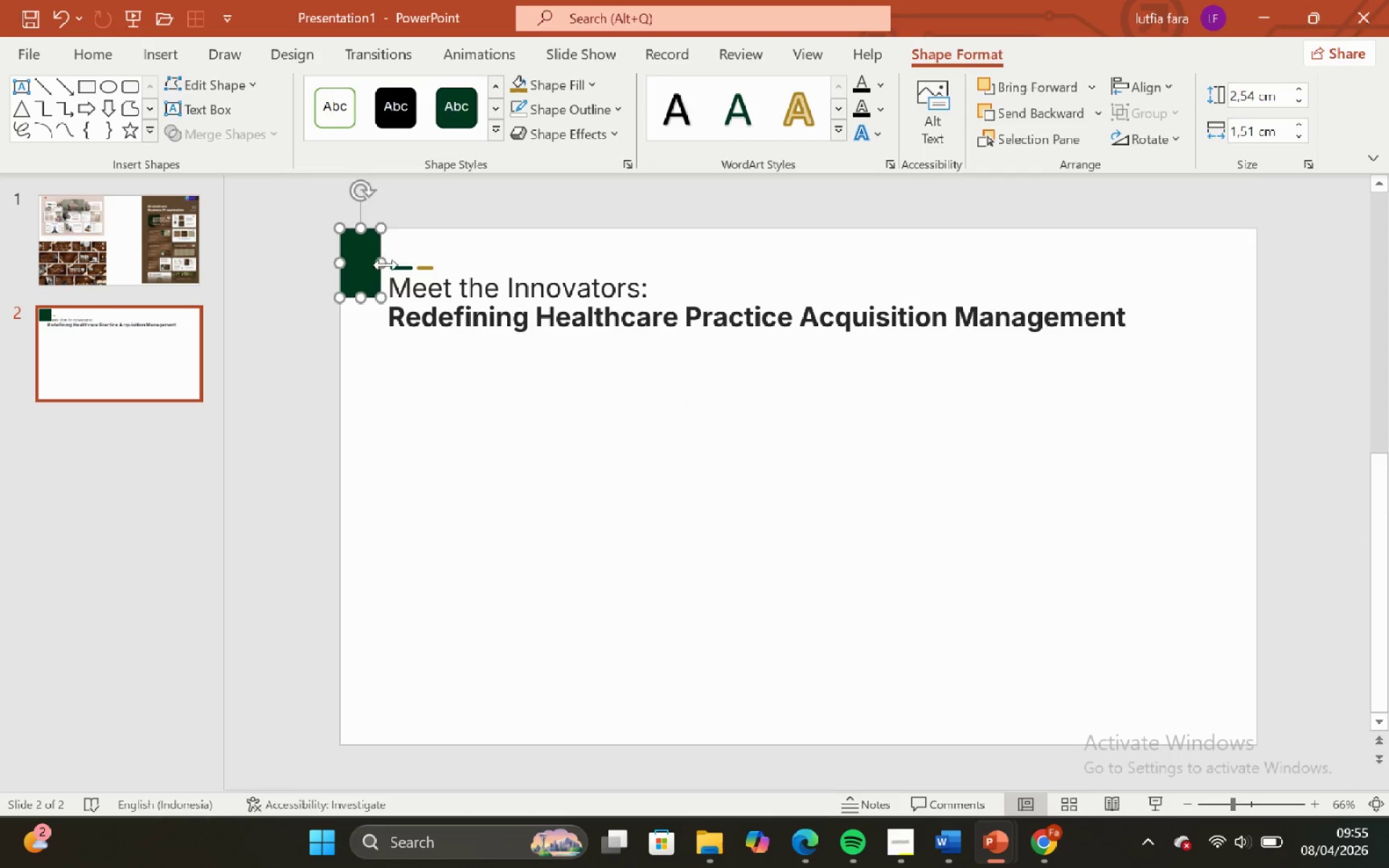 
hold_key(key=ControlLeft, duration=0.73)
hold_key(key=ShiftLeft, duration=0.67)
scroll: coordinate [386, 271], scroll_direction: up, amount: 4.0
 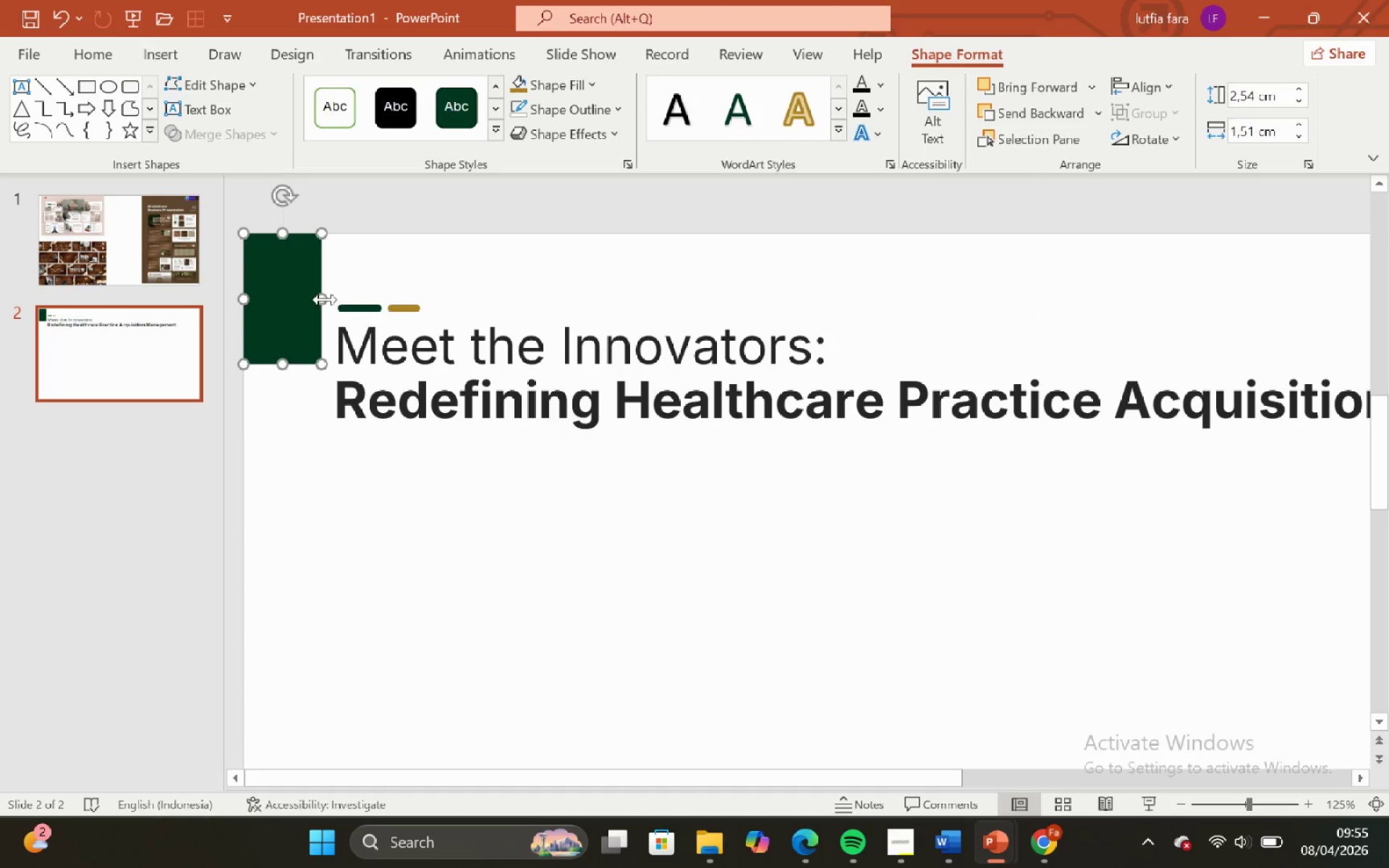 
left_click_drag(start_coordinate=[324, 299], to_coordinate=[334, 295])
 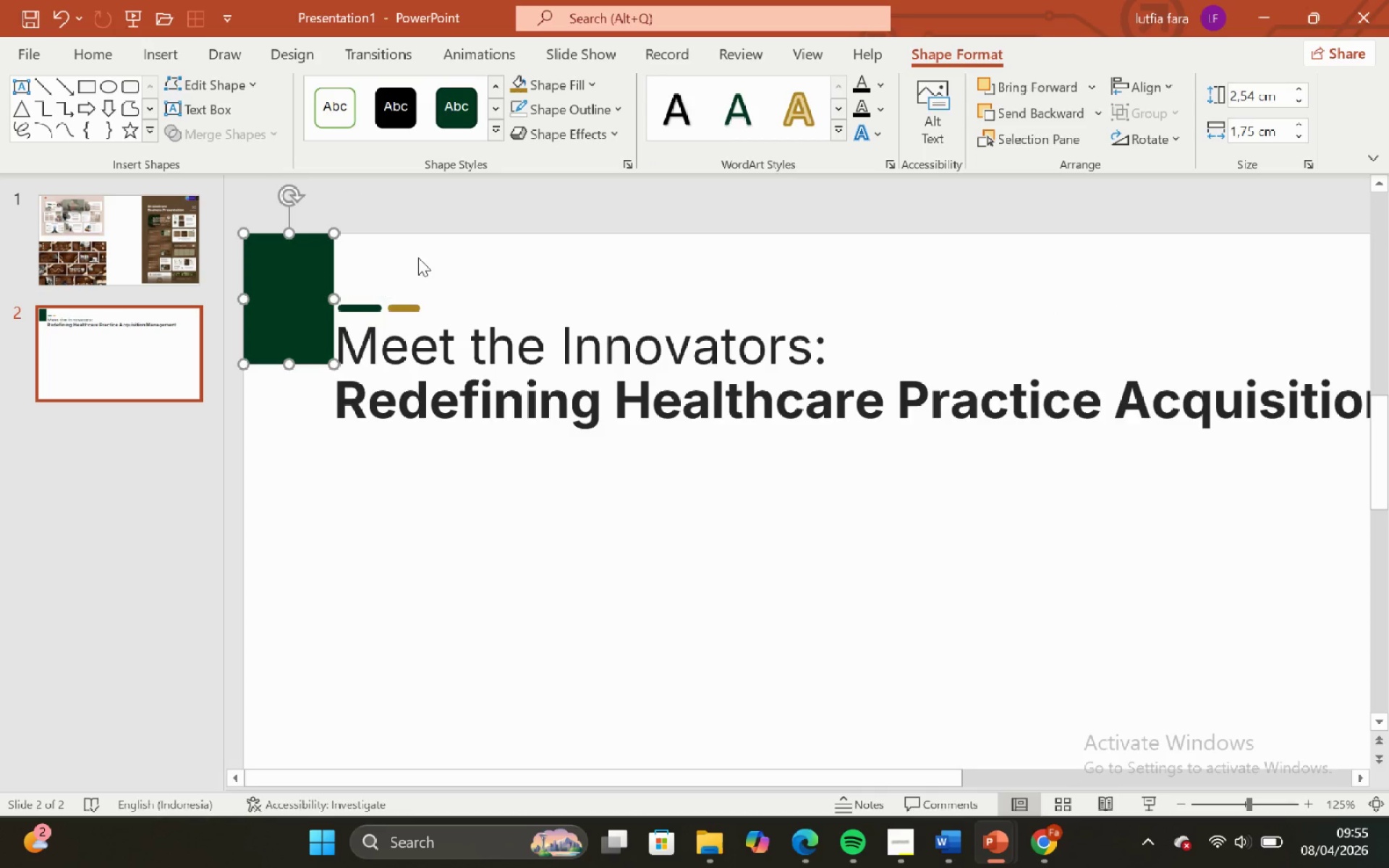 
left_click([420, 257])
 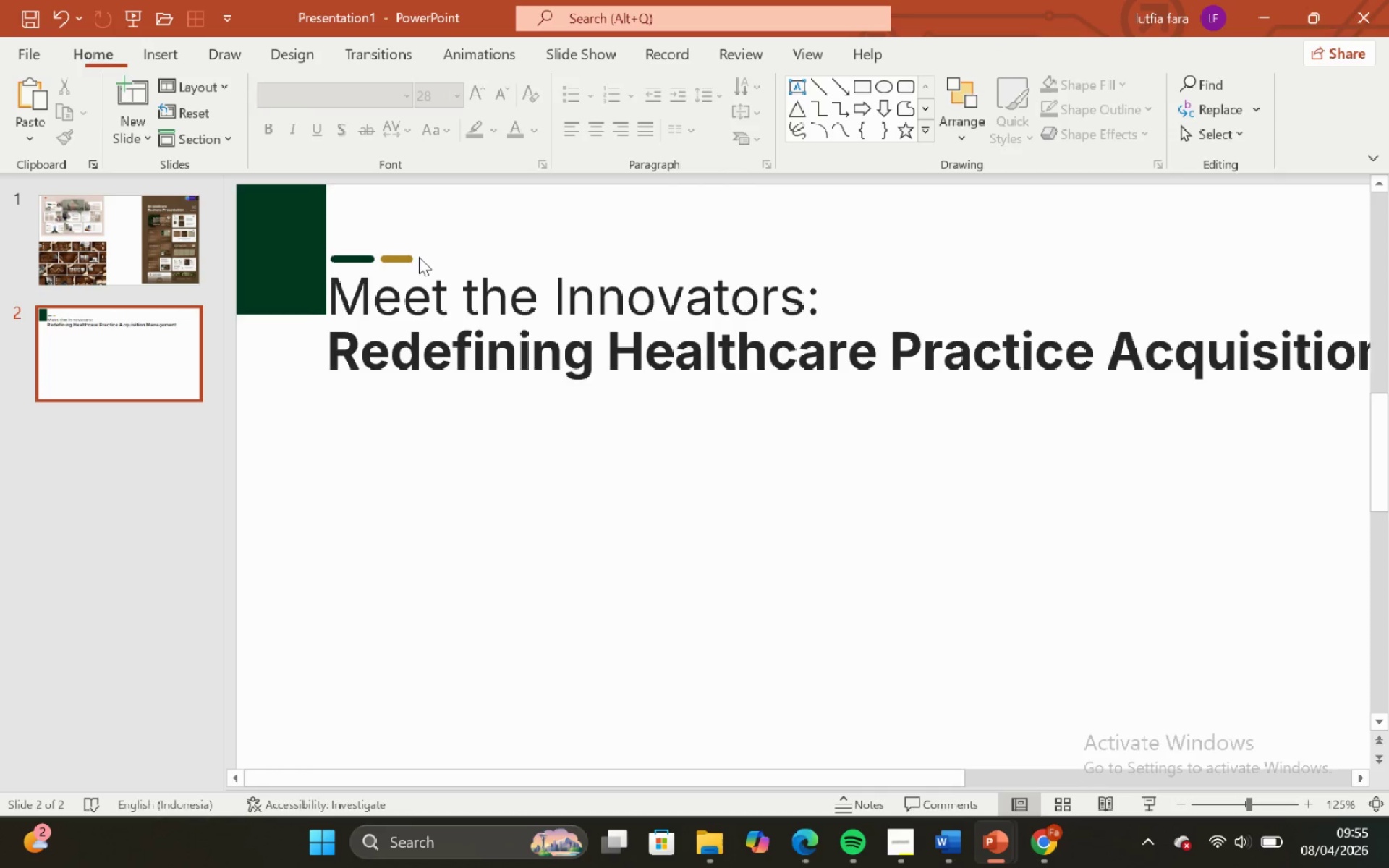 
scroll: coordinate [419, 257], scroll_direction: none, amount: 0.0
 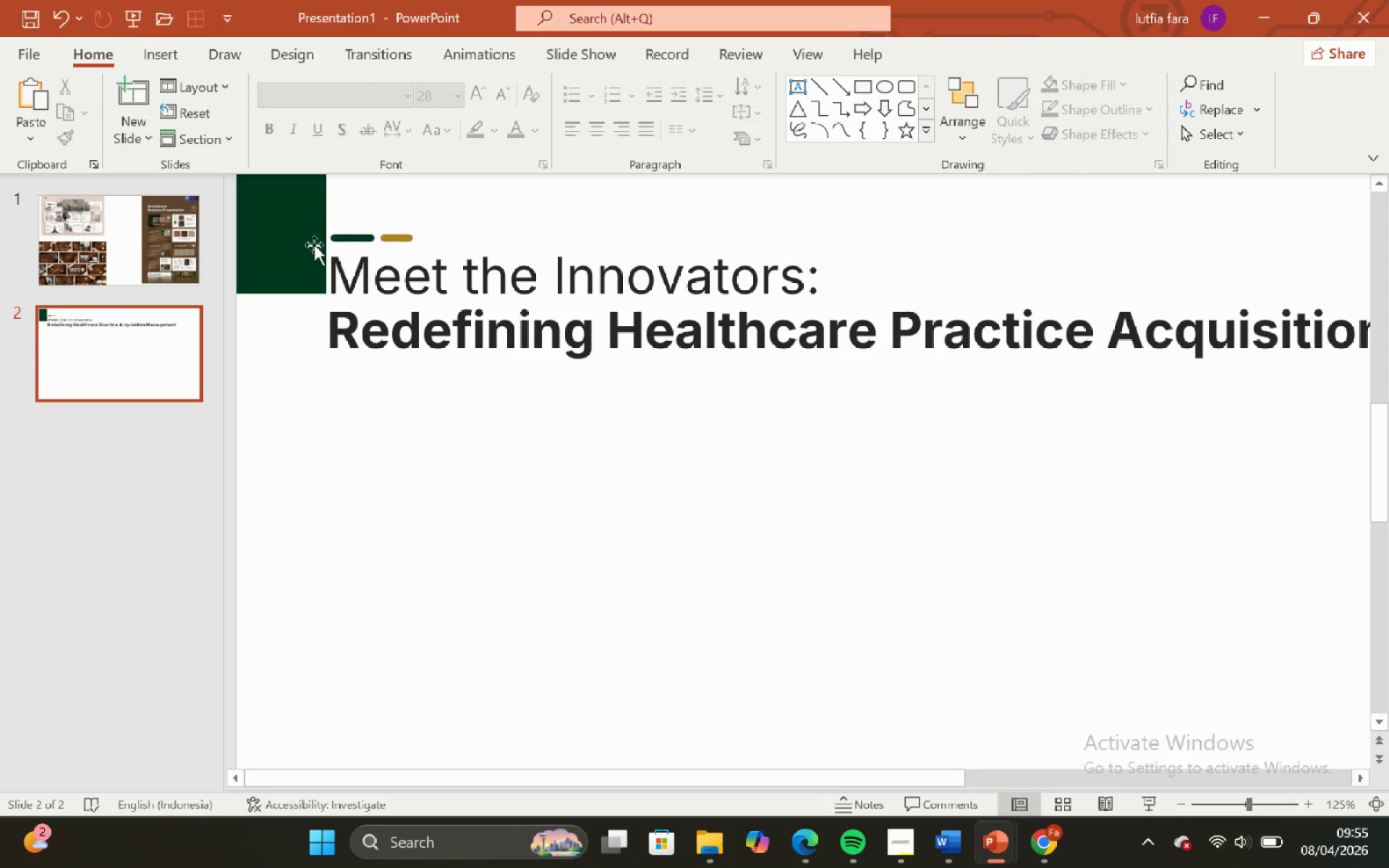 
left_click([299, 244])
 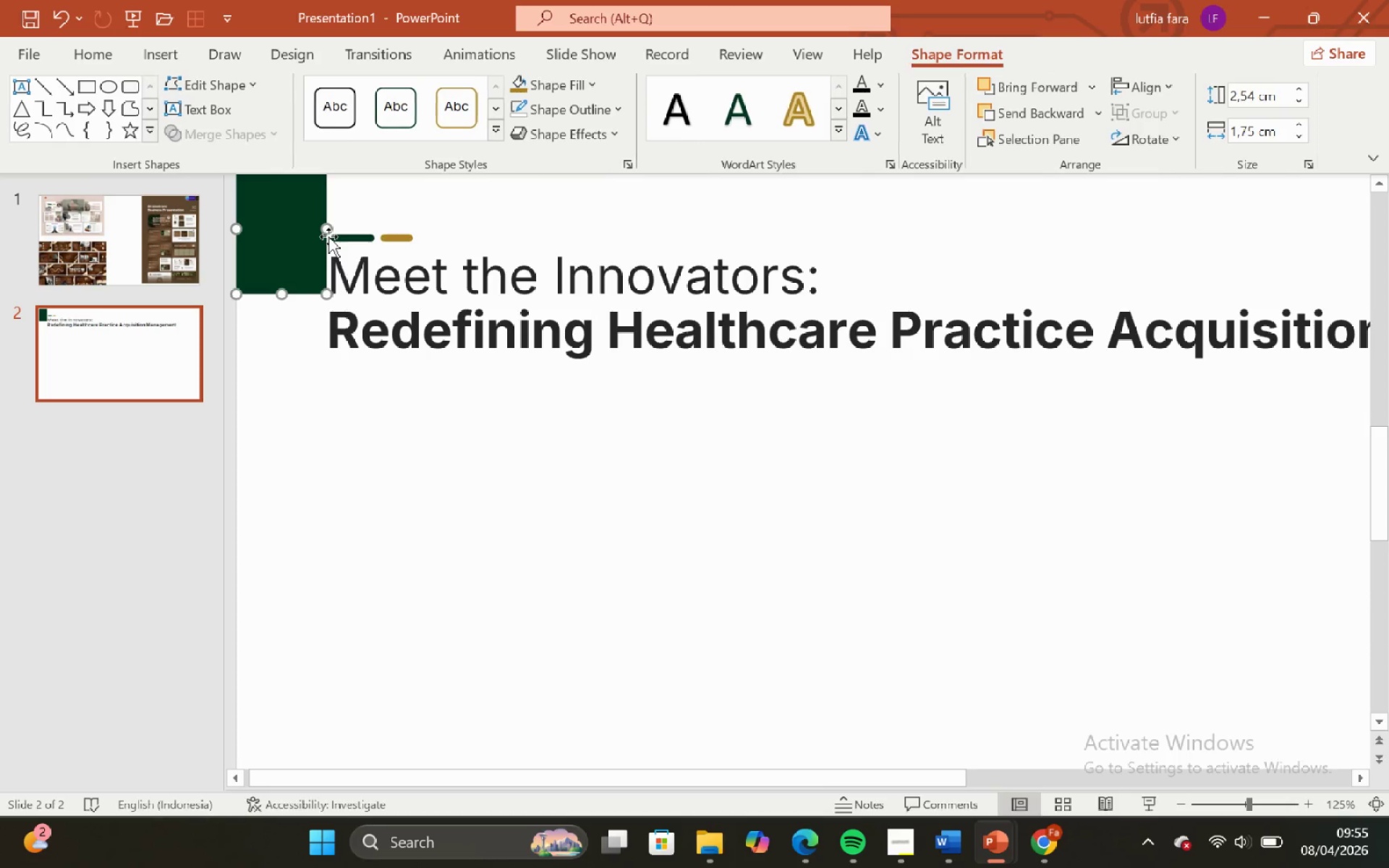 
hold_key(key=ControlLeft, duration=0.73)
hold_key(key=ShiftLeft, duration=0.56)
scroll: coordinate [319, 235], scroll_direction: up, amount: 4.0
 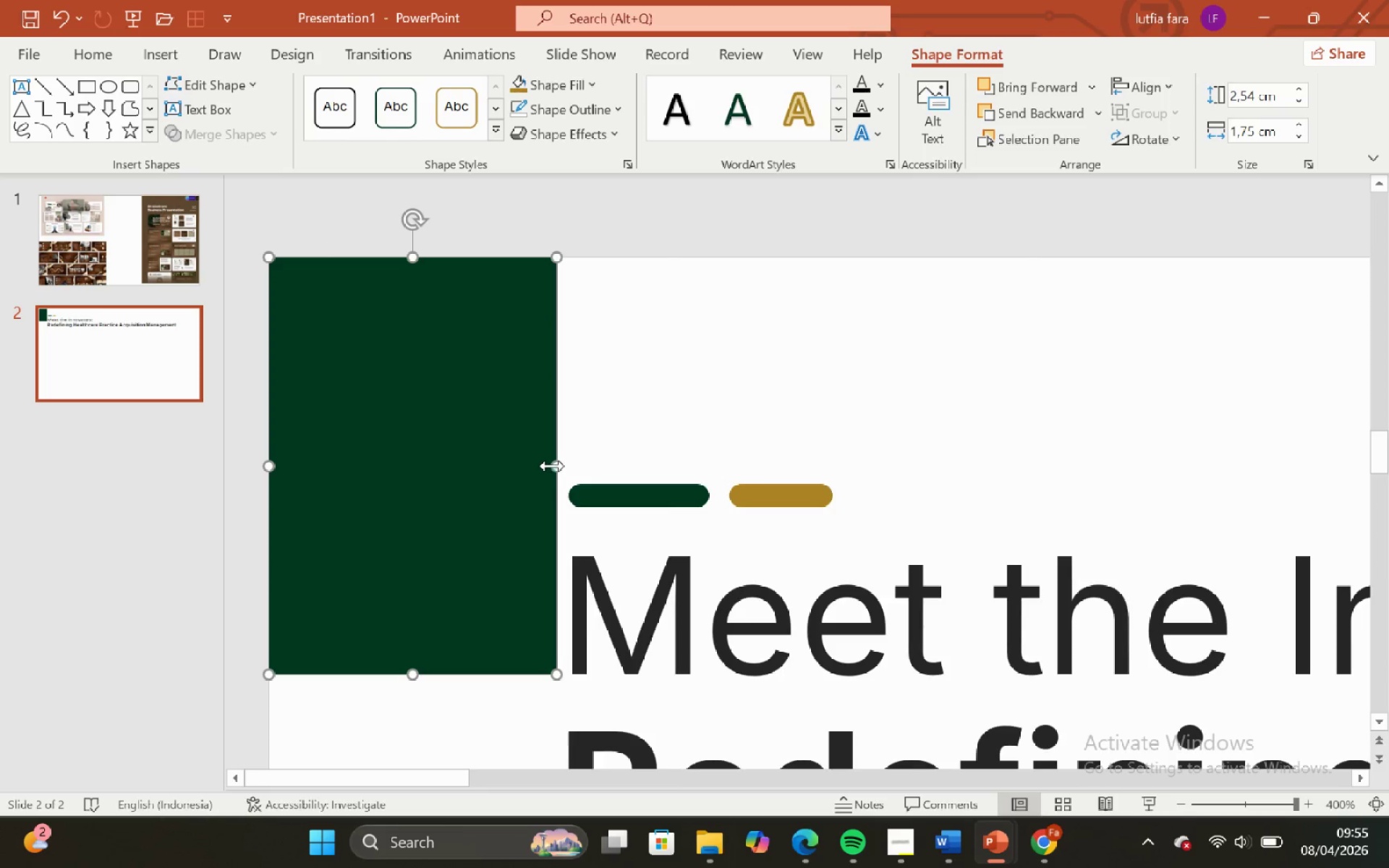 
left_click_drag(start_coordinate=[553, 466], to_coordinate=[571, 460])
 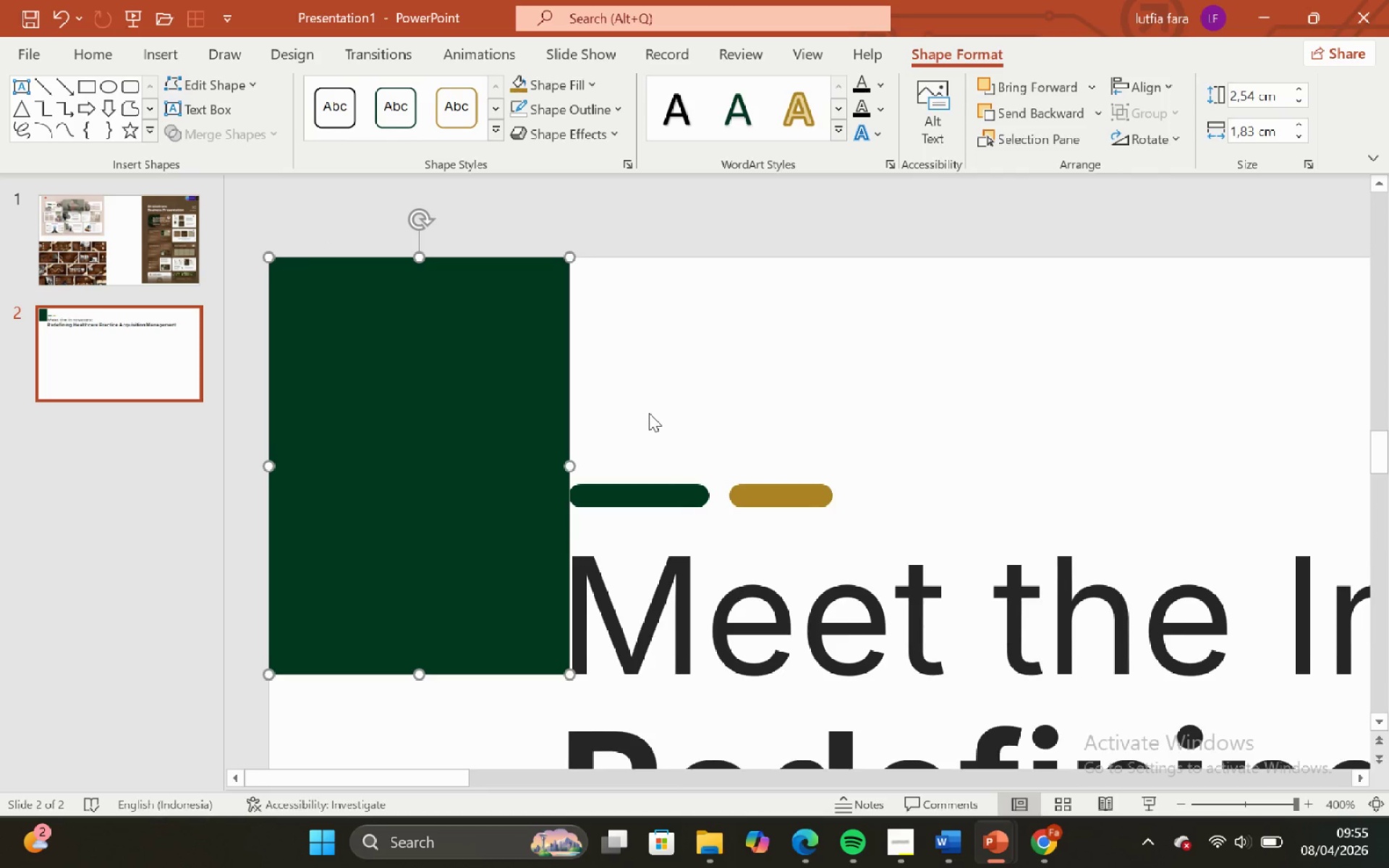 
left_click([649, 413])
 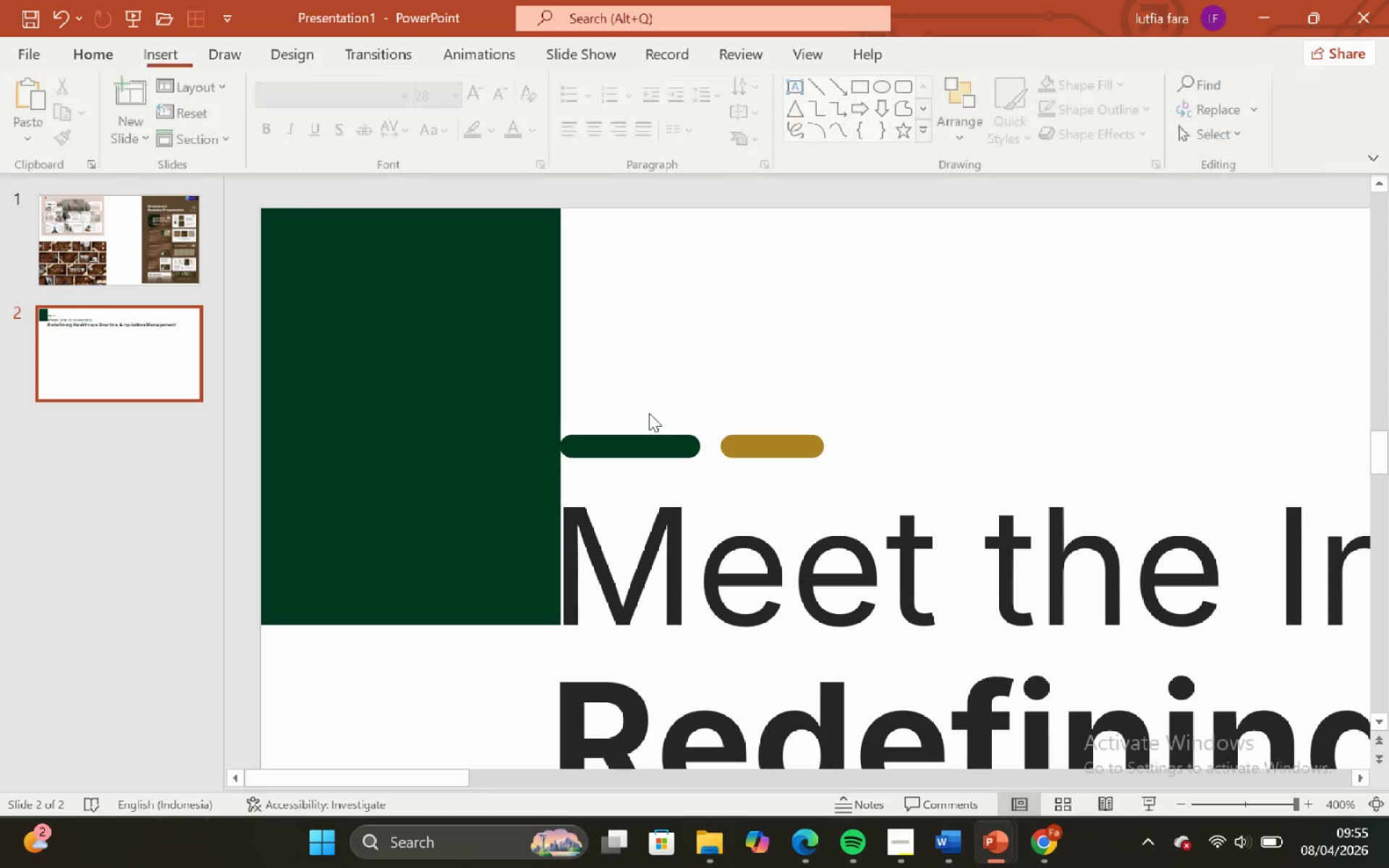 
hold_key(key=ControlLeft, duration=0.62)
hold_key(key=ShiftLeft, duration=0.62)
scroll: coordinate [645, 413], scroll_direction: down, amount: 4.0
 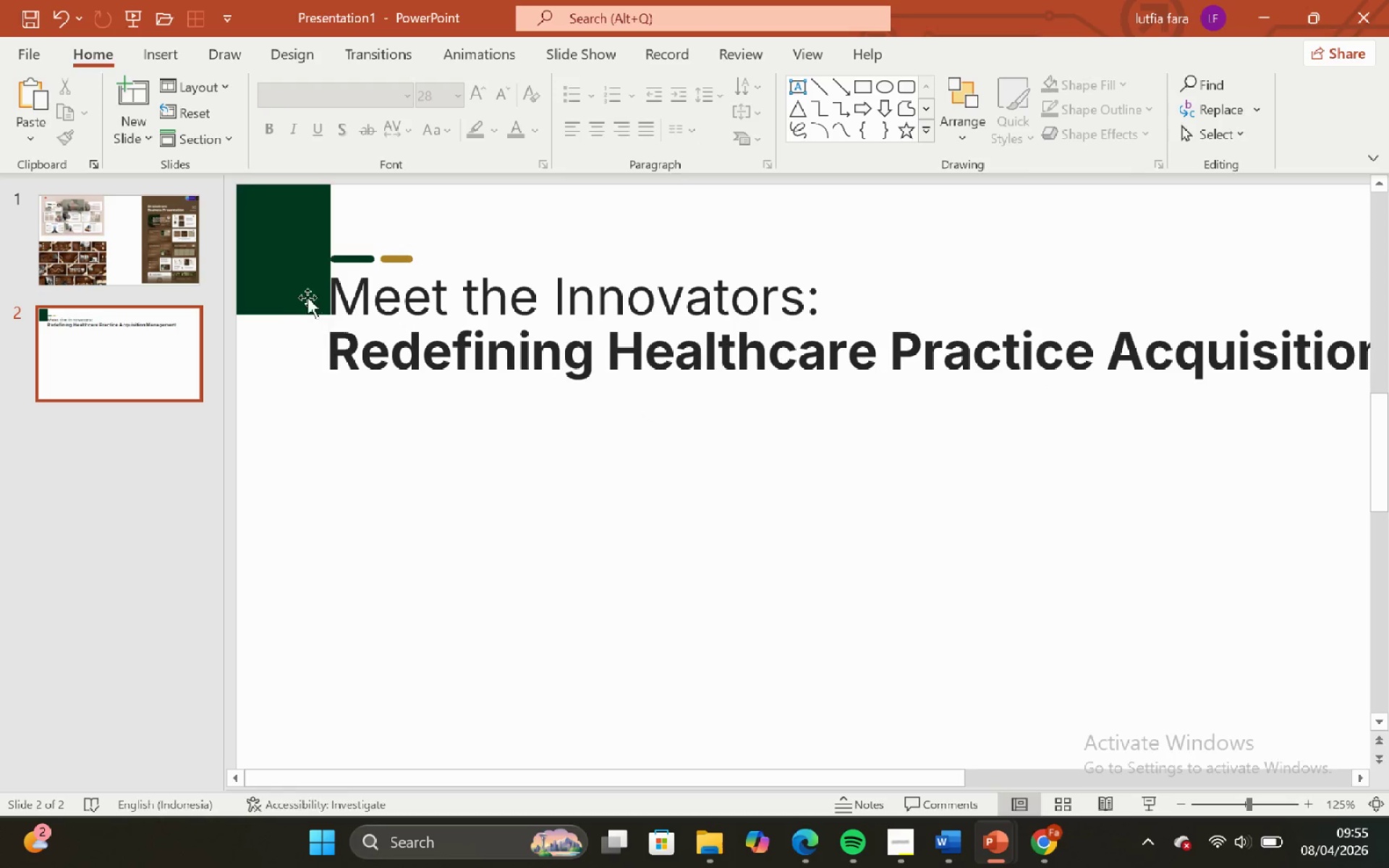 
left_click([305, 295])
 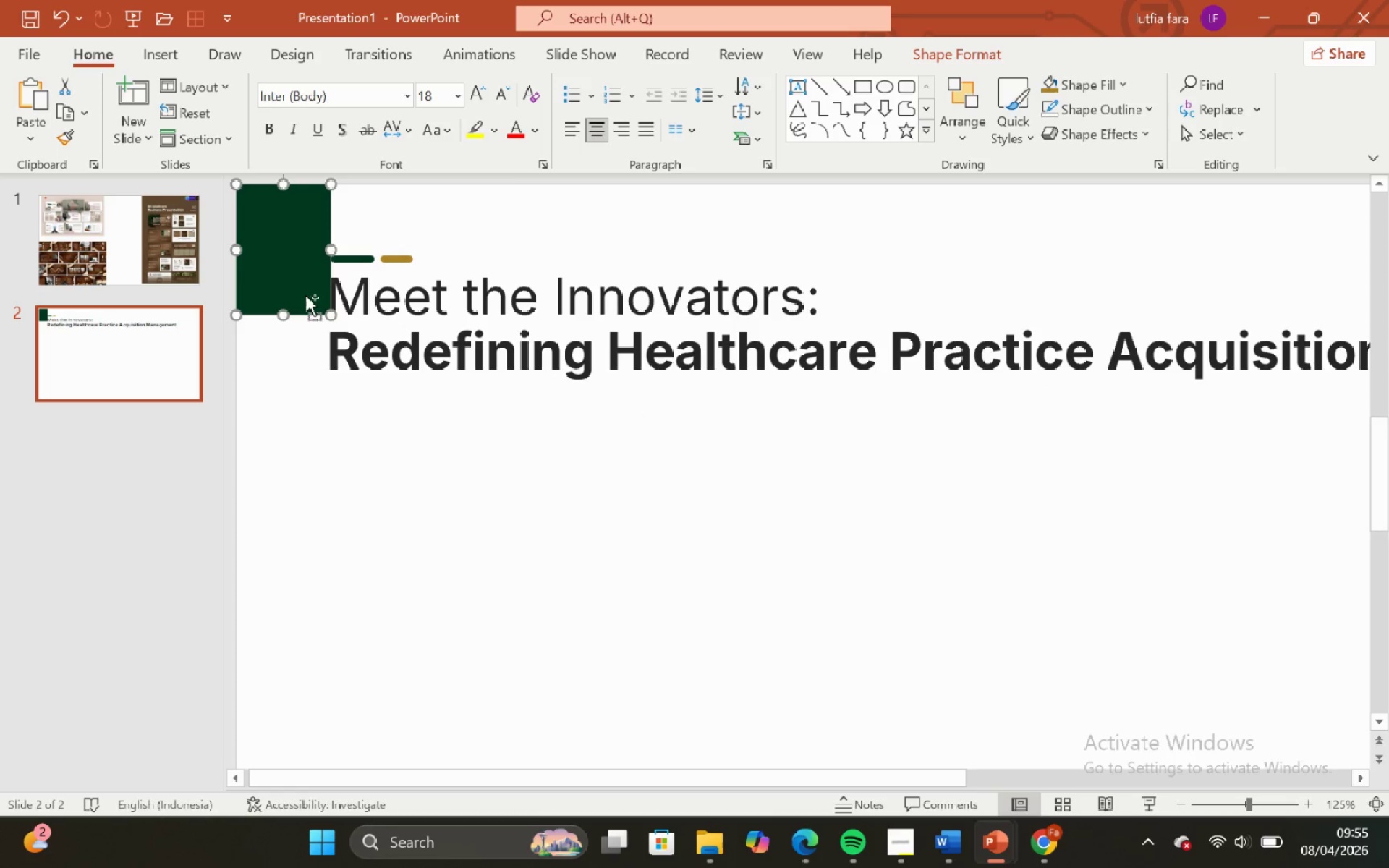 
hold_key(key=ControlLeft, duration=0.47)
hold_key(key=ShiftLeft, duration=0.48)
scroll: coordinate [305, 295], scroll_direction: down, amount: 3.0
 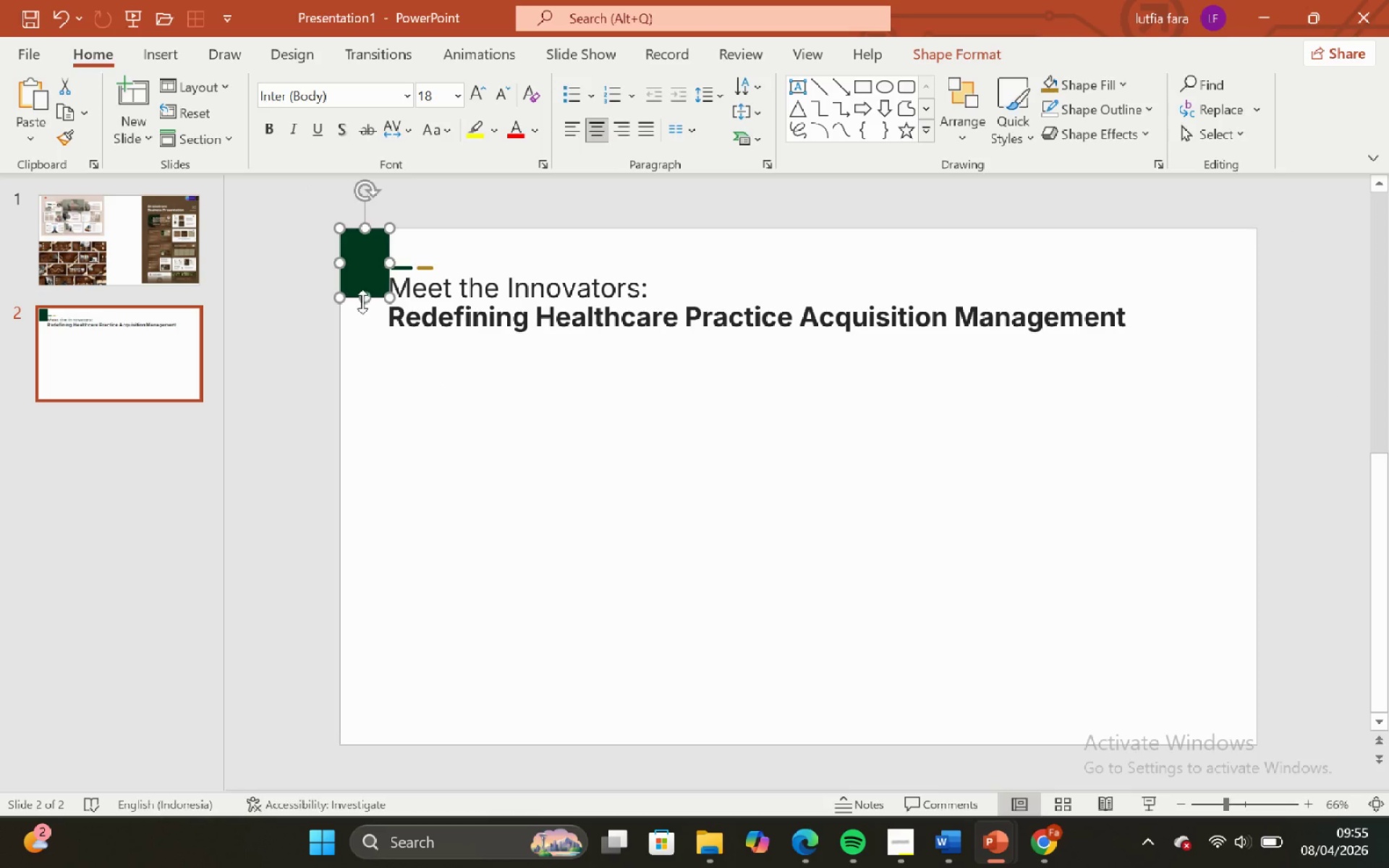 
left_click_drag(start_coordinate=[362, 302], to_coordinate=[421, 746])
 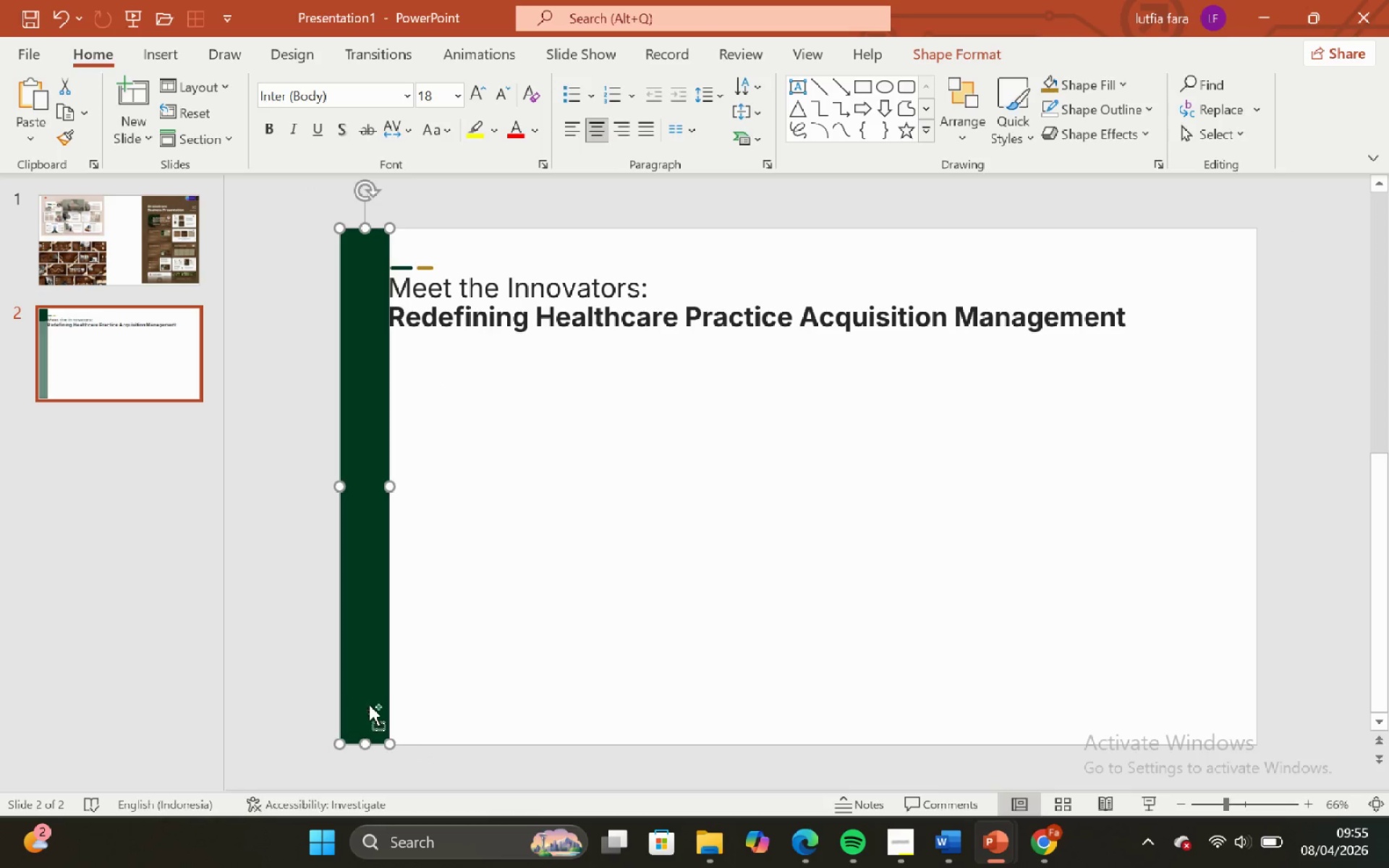 
hold_key(key=ControlLeft, duration=2.61)
hold_key(key=ShiftLeft, duration=2.61)
left_click_drag(start_coordinate=[369, 705], to_coordinate=[1239, 637])
 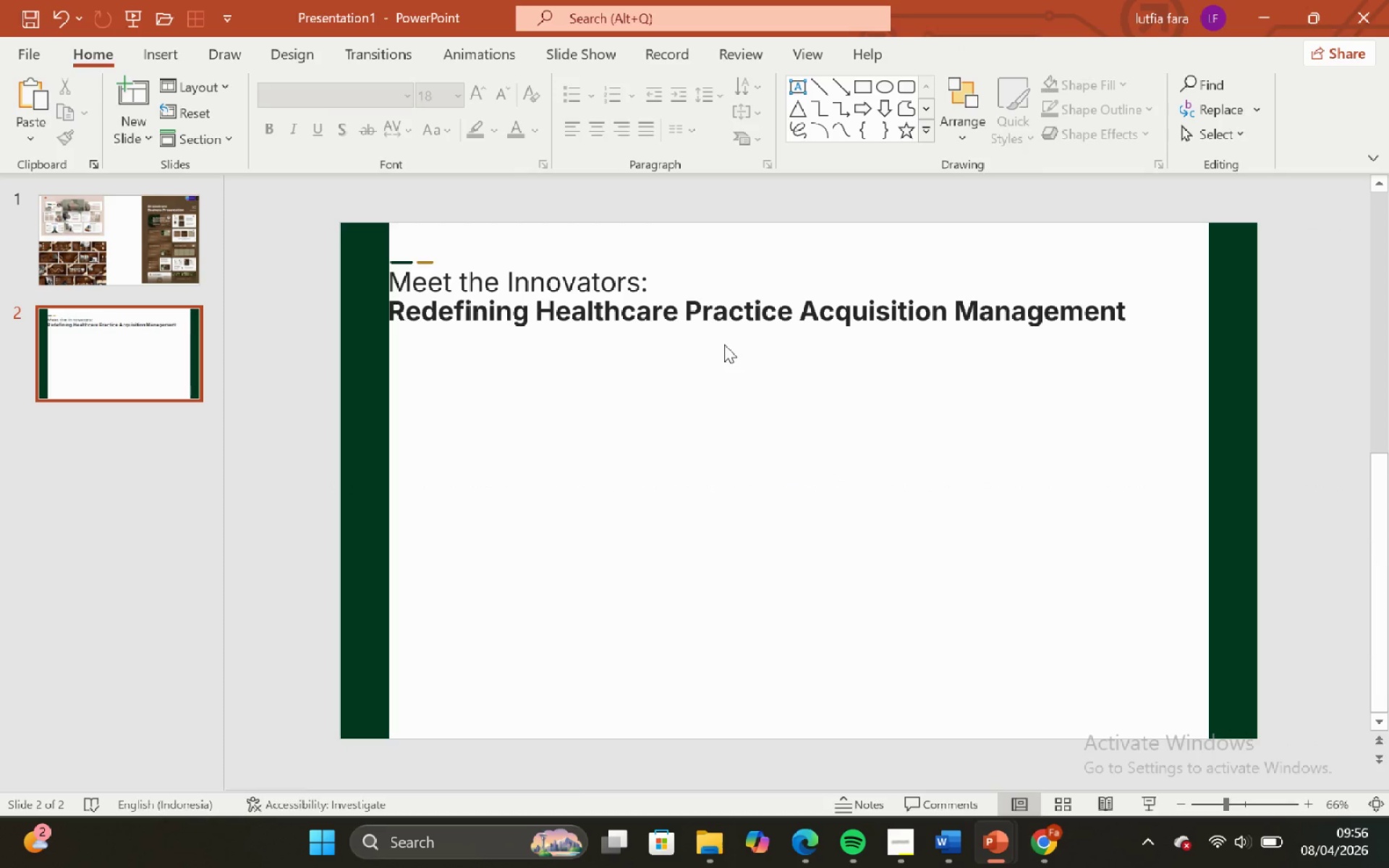 
left_click([721, 335])
 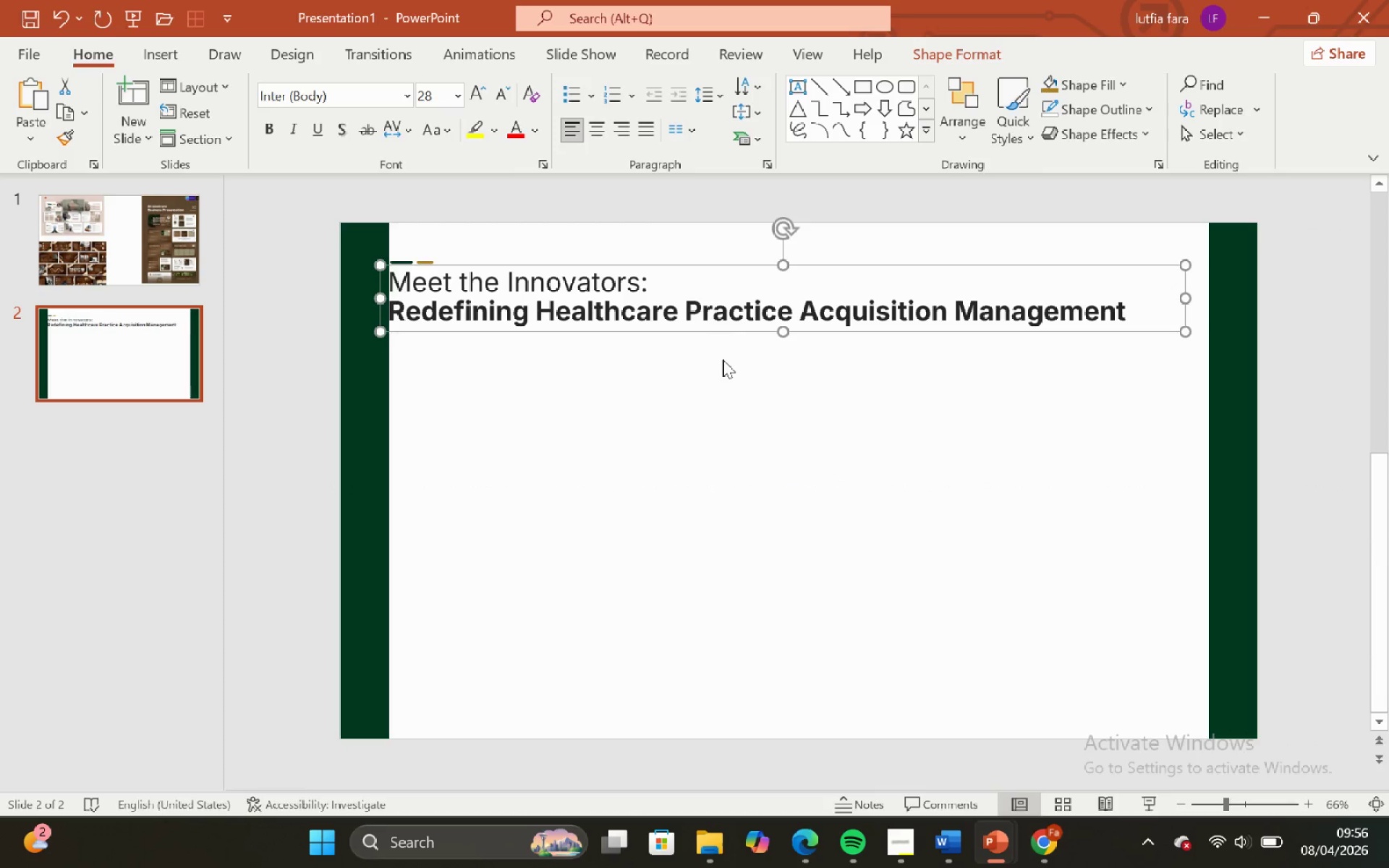 
left_click([724, 363])
 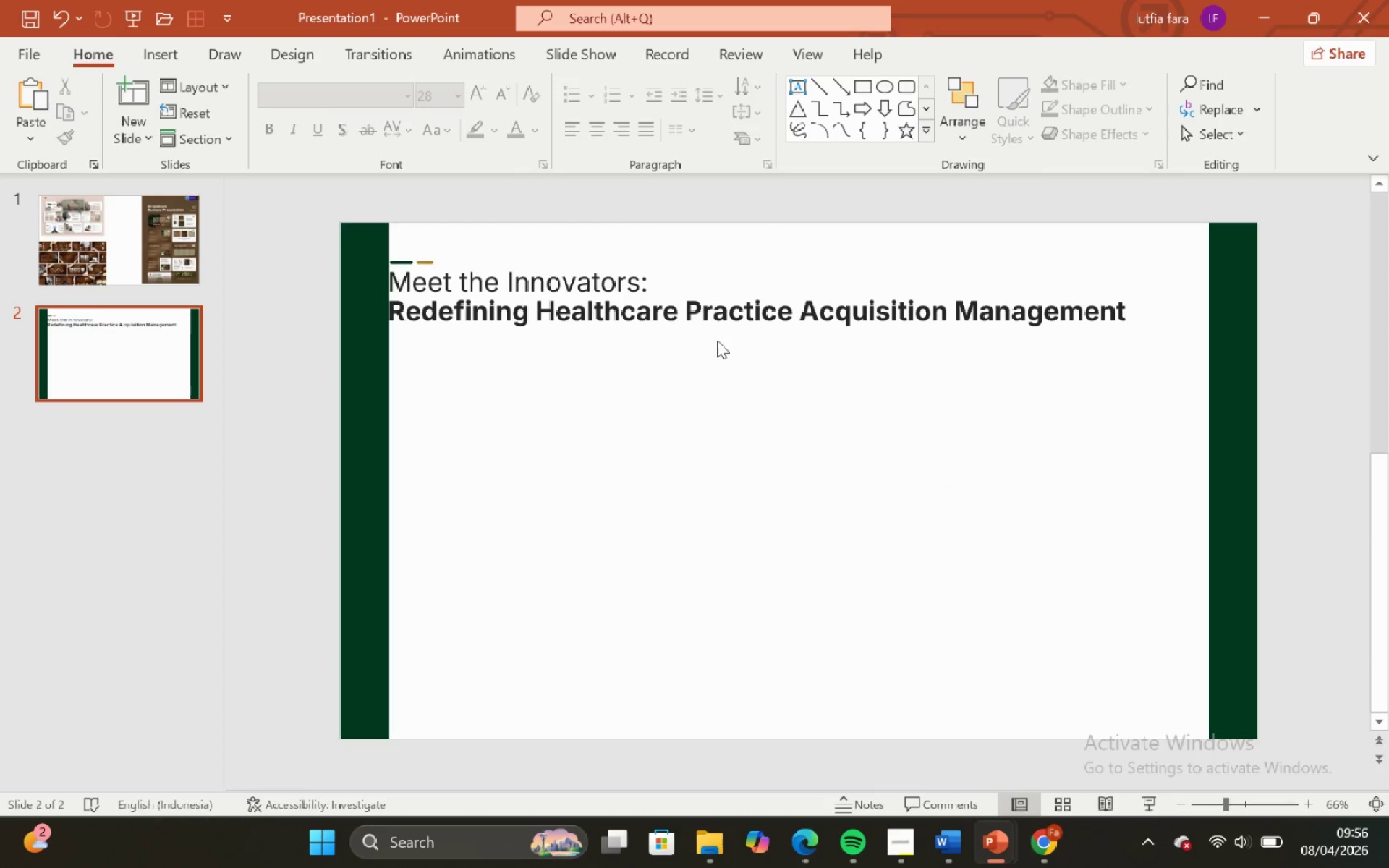 
left_click([715, 324])
 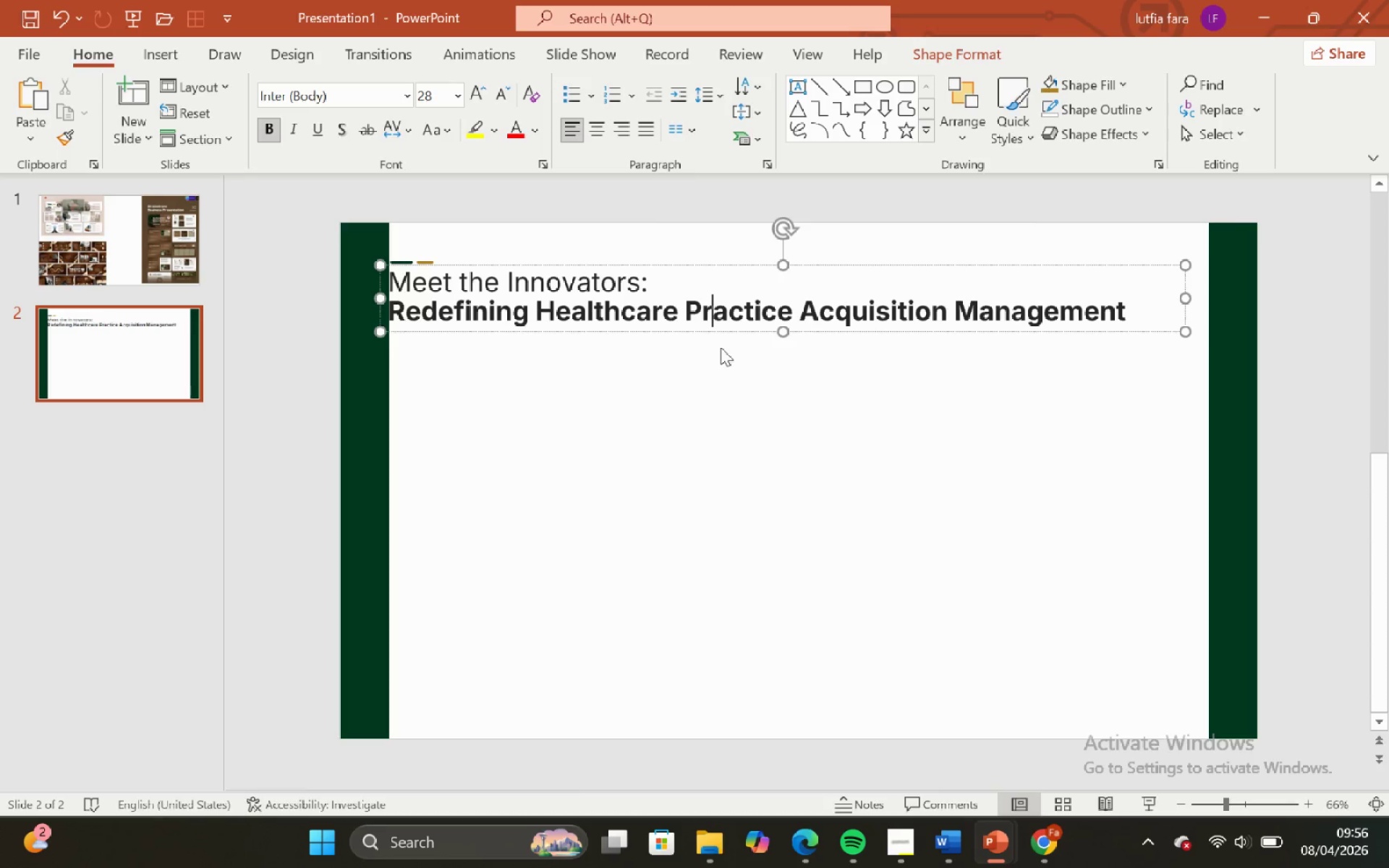 
left_click([721, 347])
 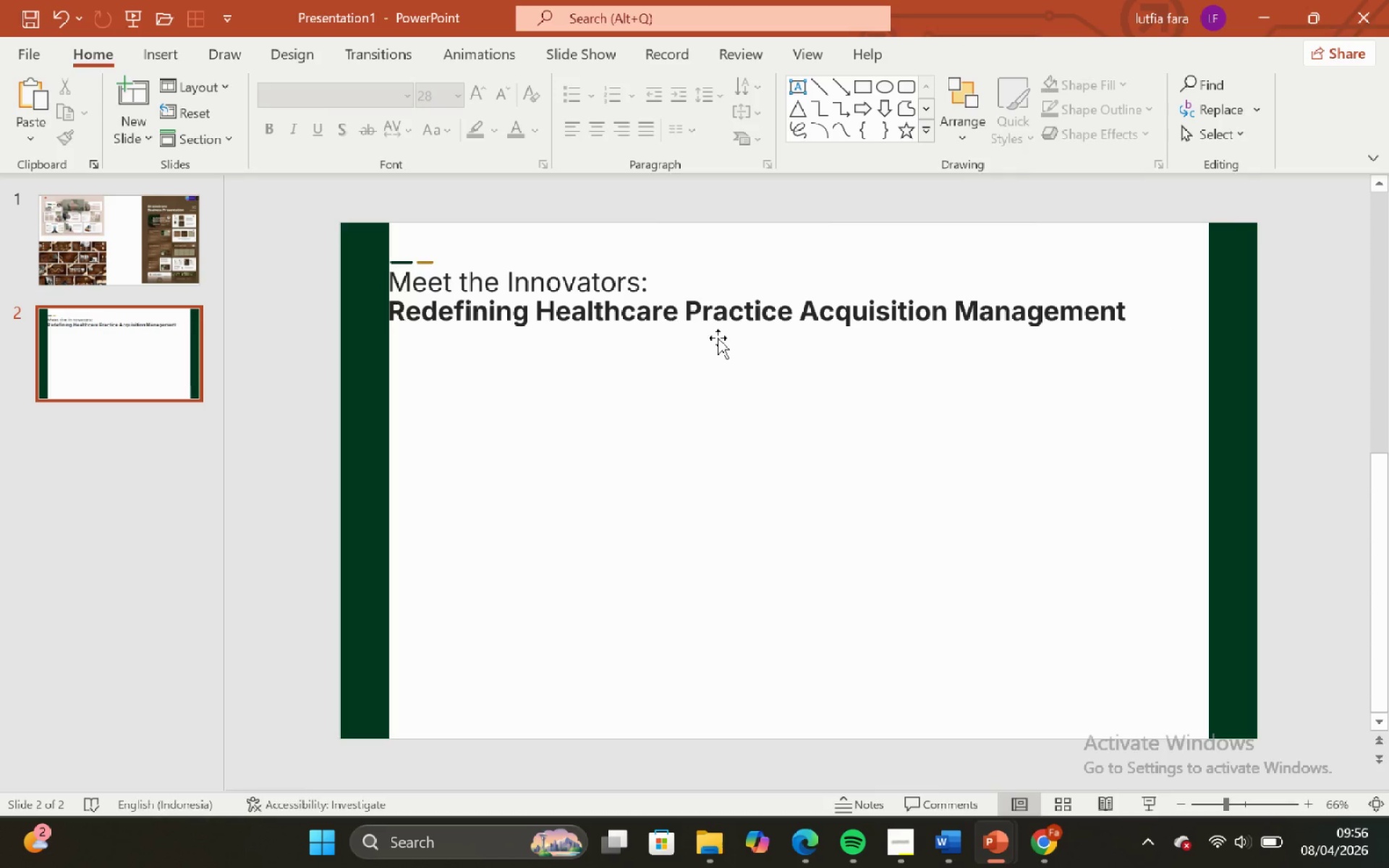 
left_click([718, 338])
 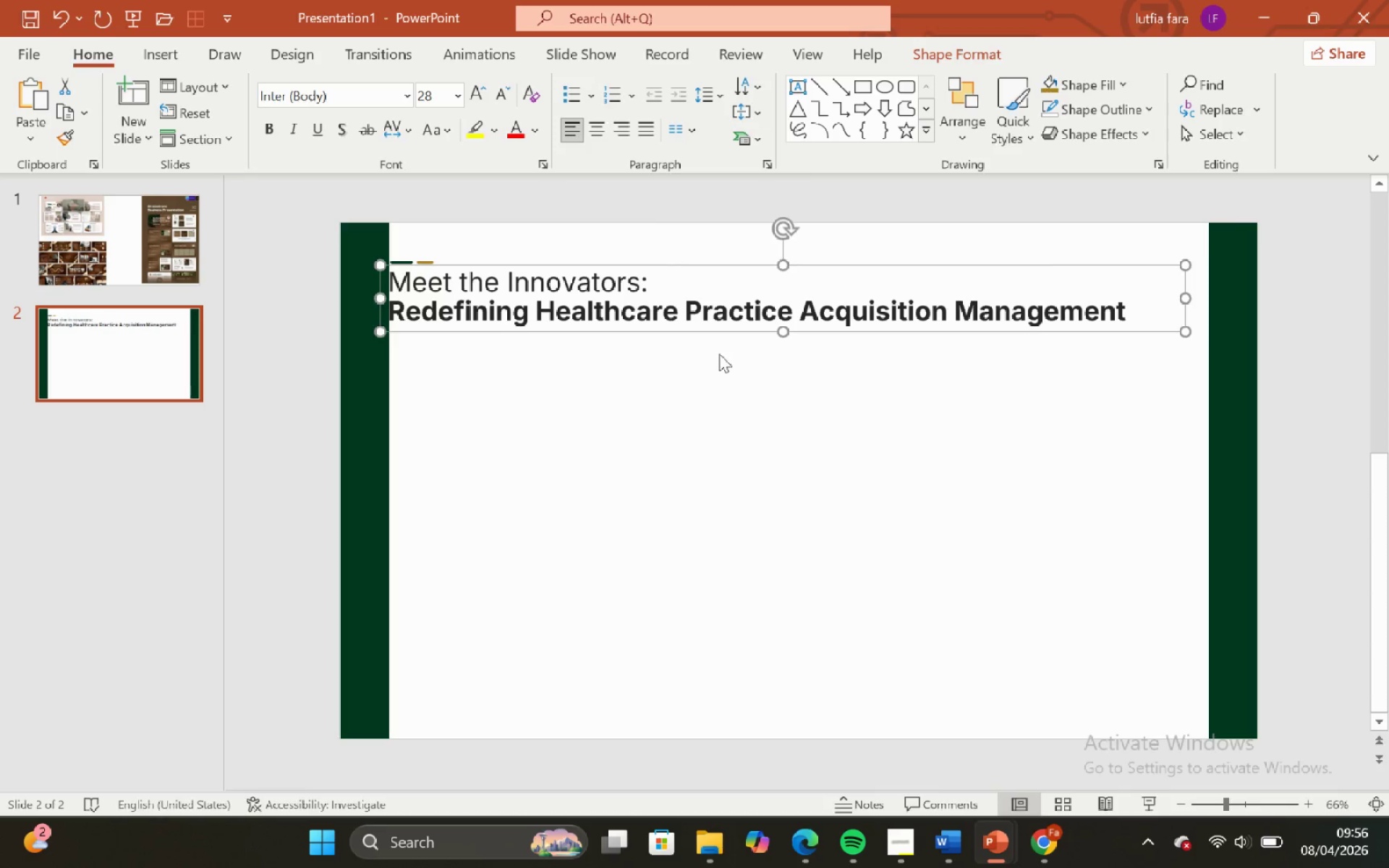 
double_click([719, 354])
 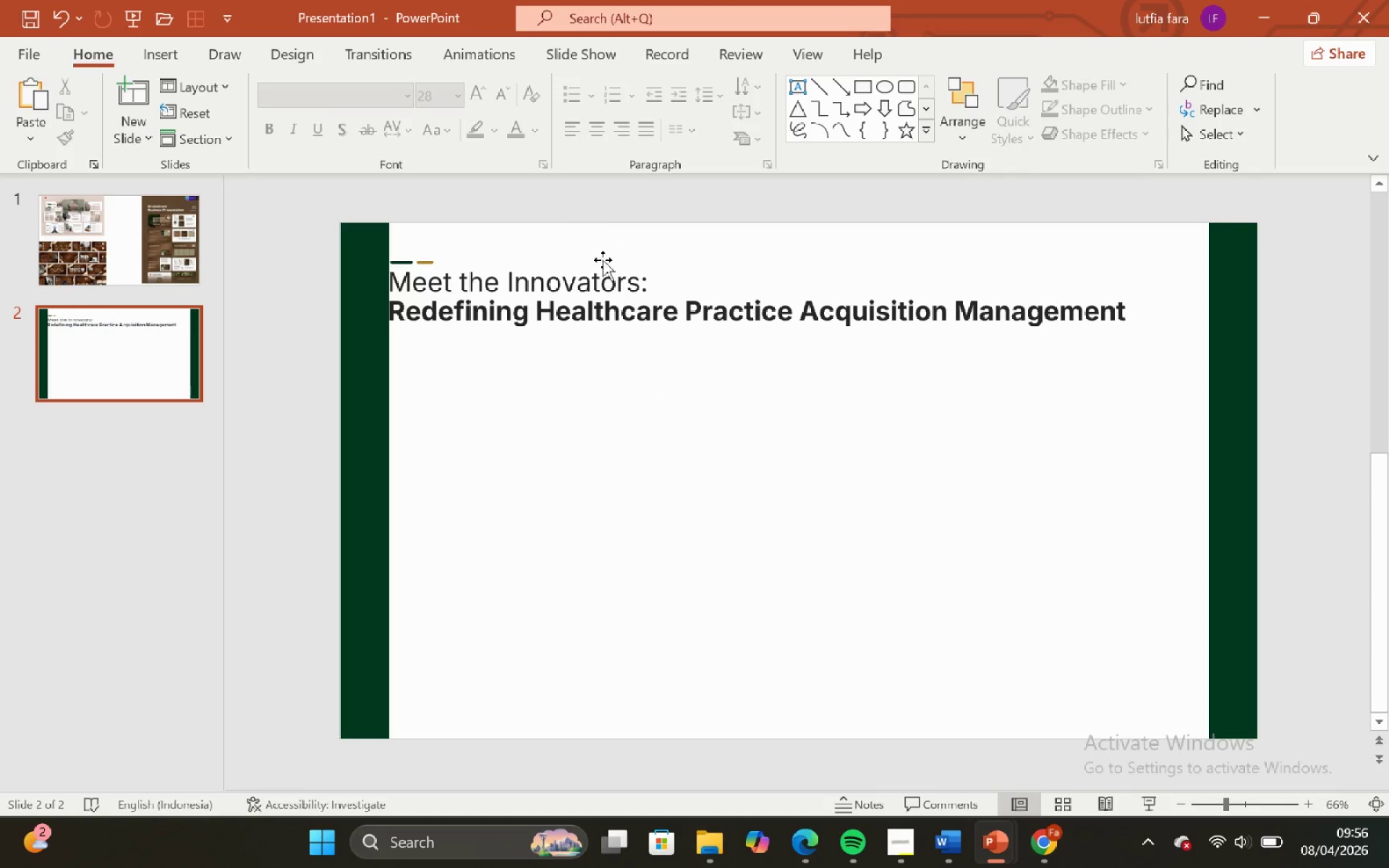 
double_click([618, 234])
 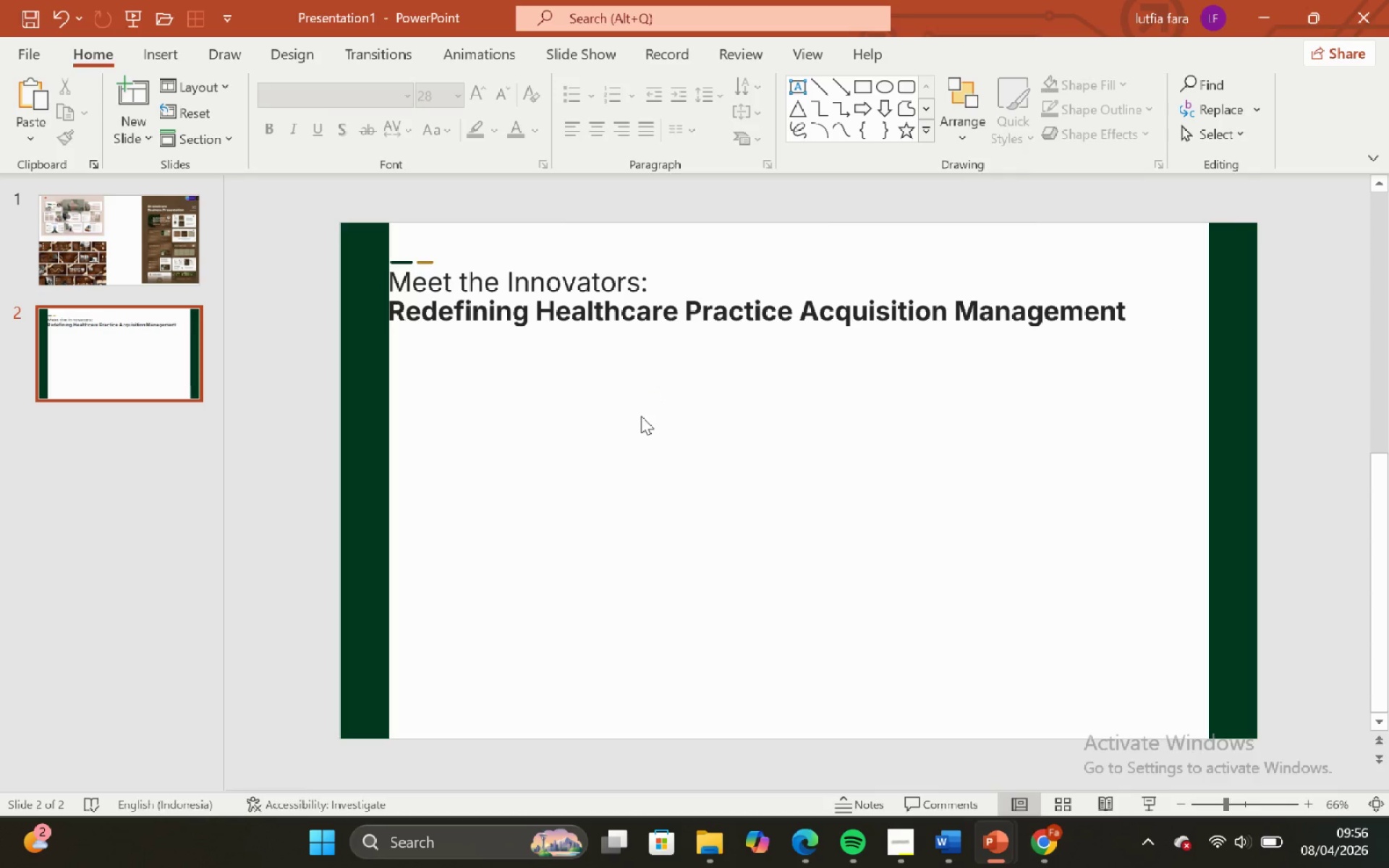 
triple_click([641, 416])
 